 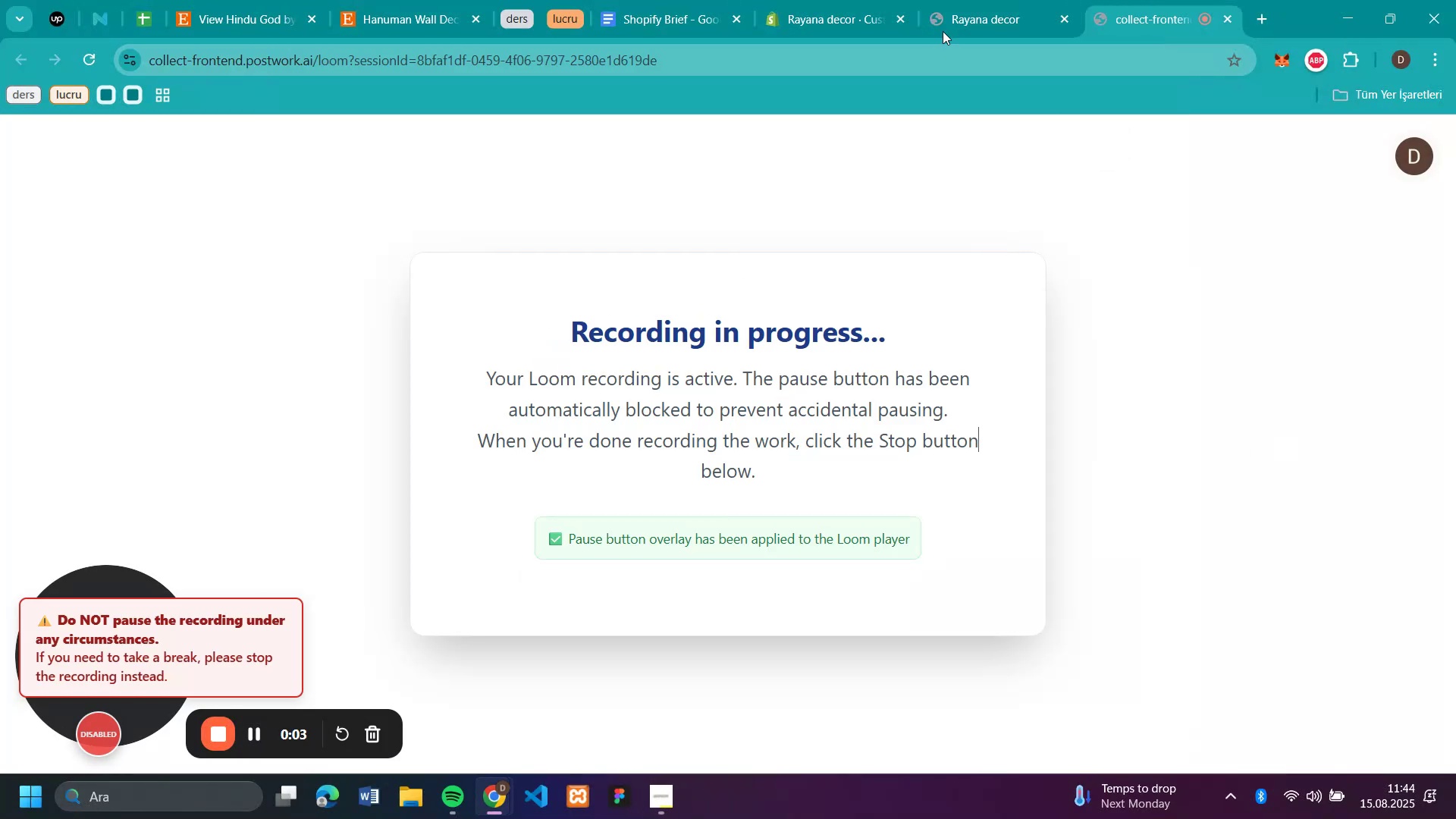 
left_click([808, 18])
 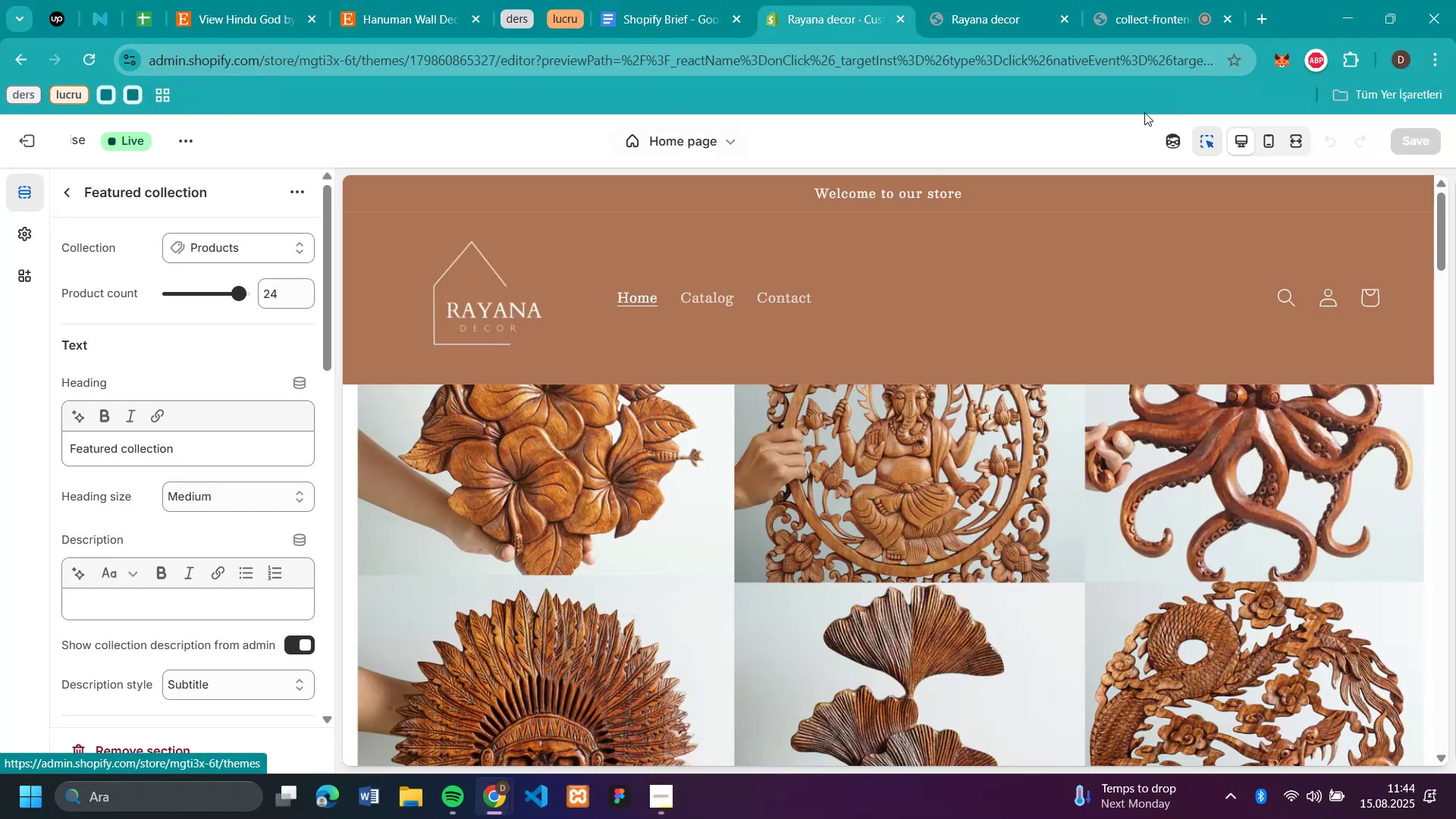 
left_click([995, 16])
 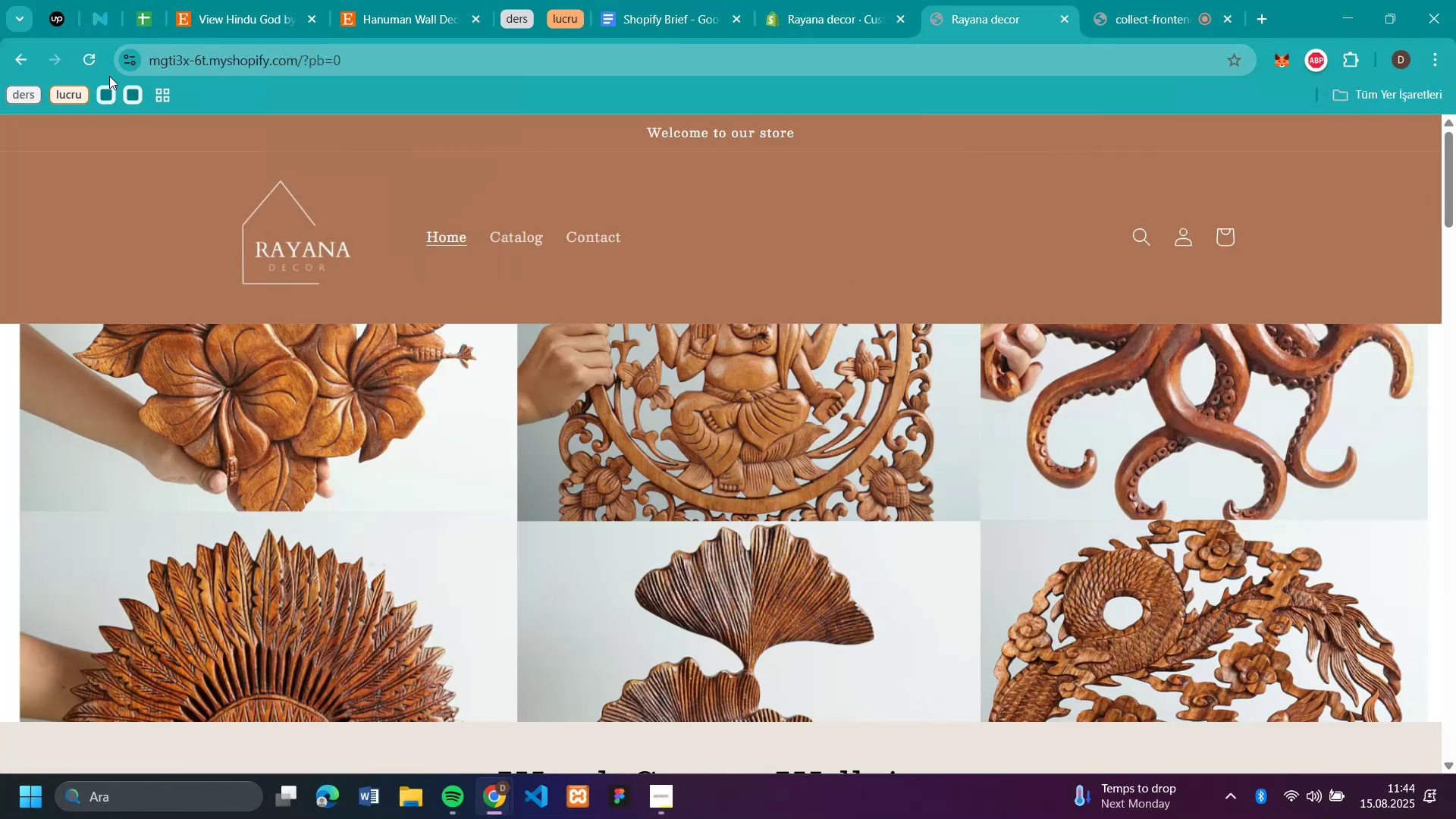 
left_click([86, 55])
 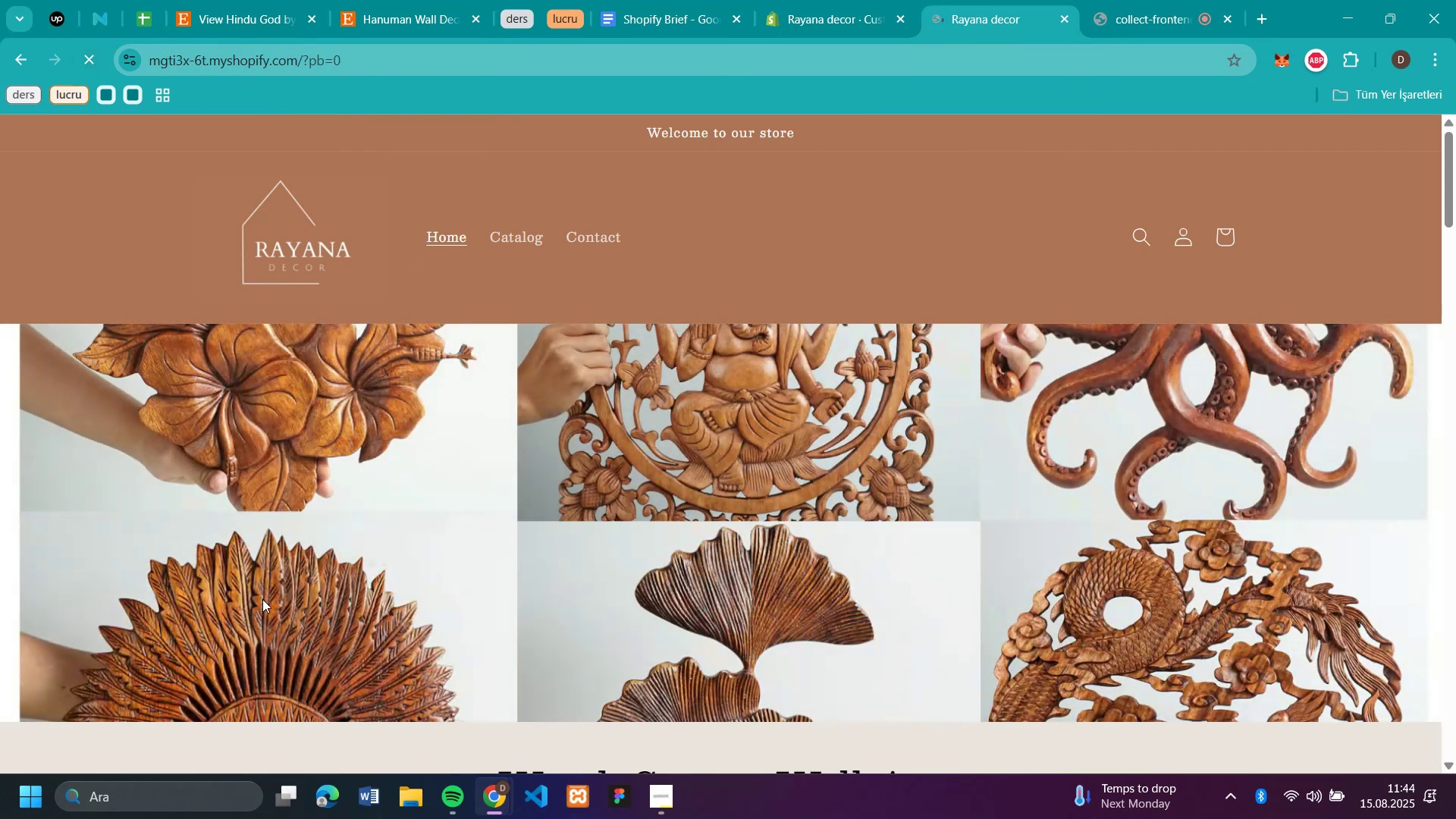 
scroll: coordinate [780, 335], scroll_direction: down, amount: 8.0
 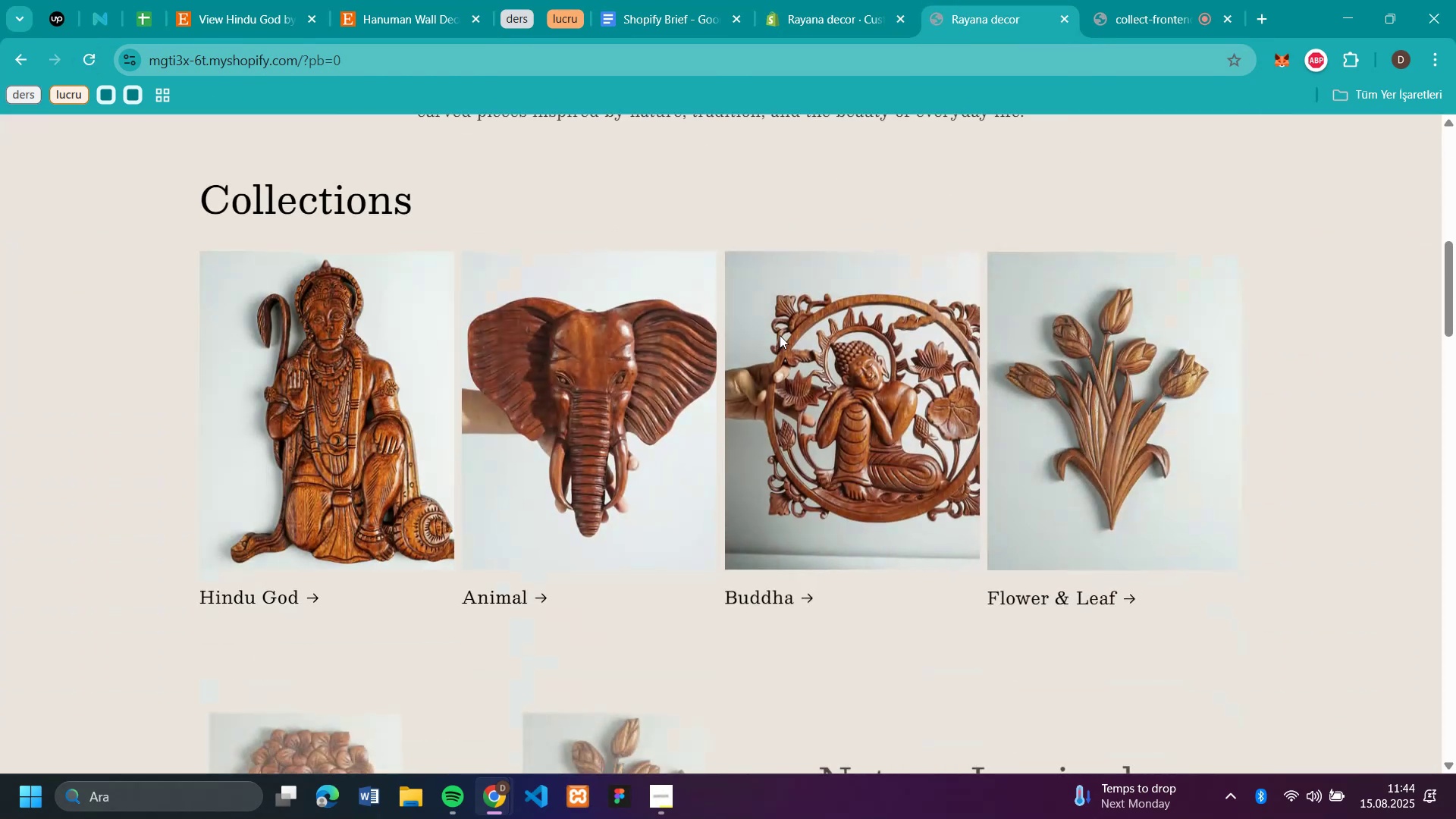 
scroll: coordinate [780, 335], scroll_direction: up, amount: 3.0
 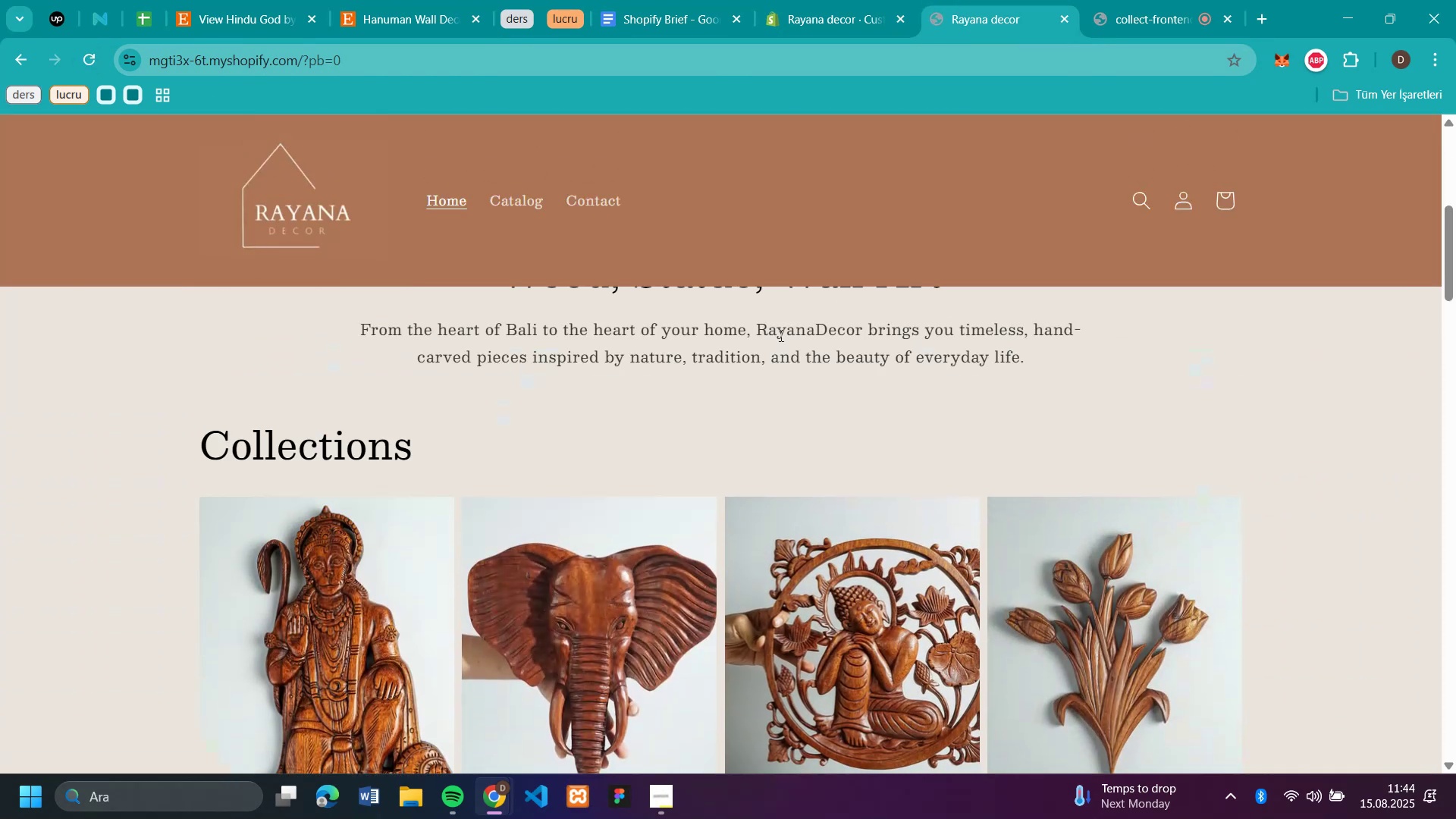 
scroll: coordinate [780, 335], scroll_direction: down, amount: 4.0
 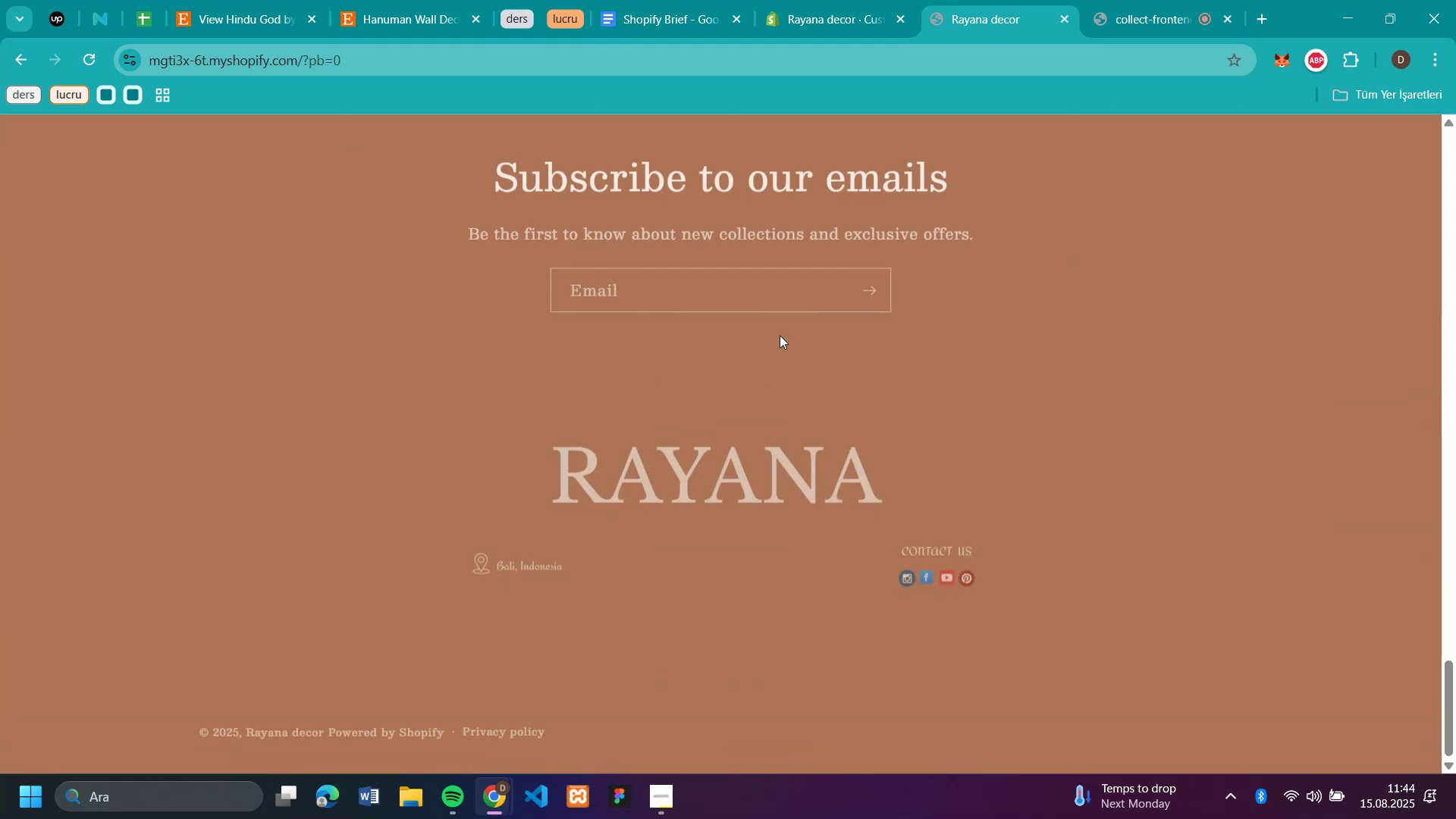 
scroll: coordinate [780, 335], scroll_direction: up, amount: 9.0
 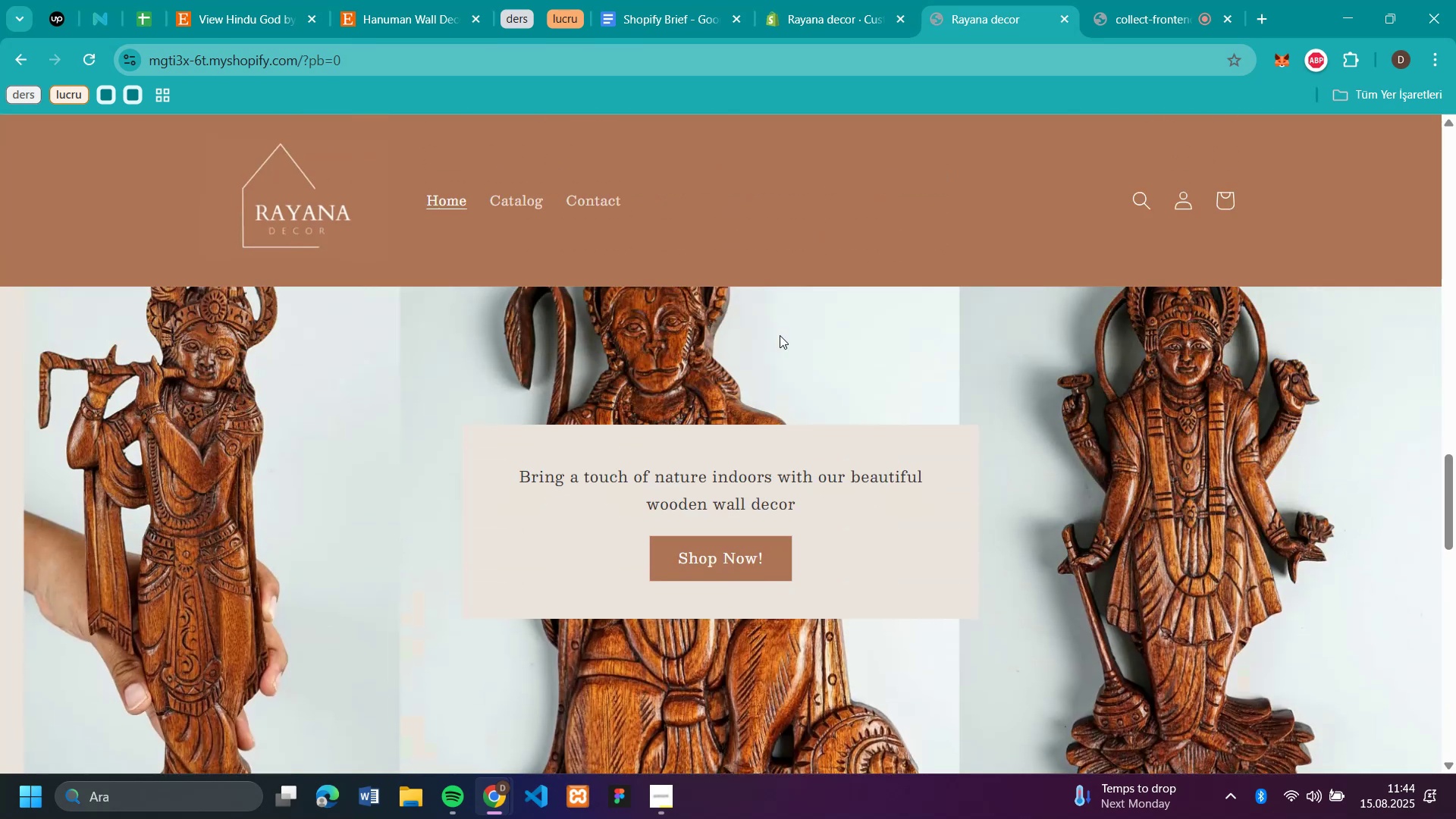 
scroll: coordinate [780, 335], scroll_direction: none, amount: 0.0
 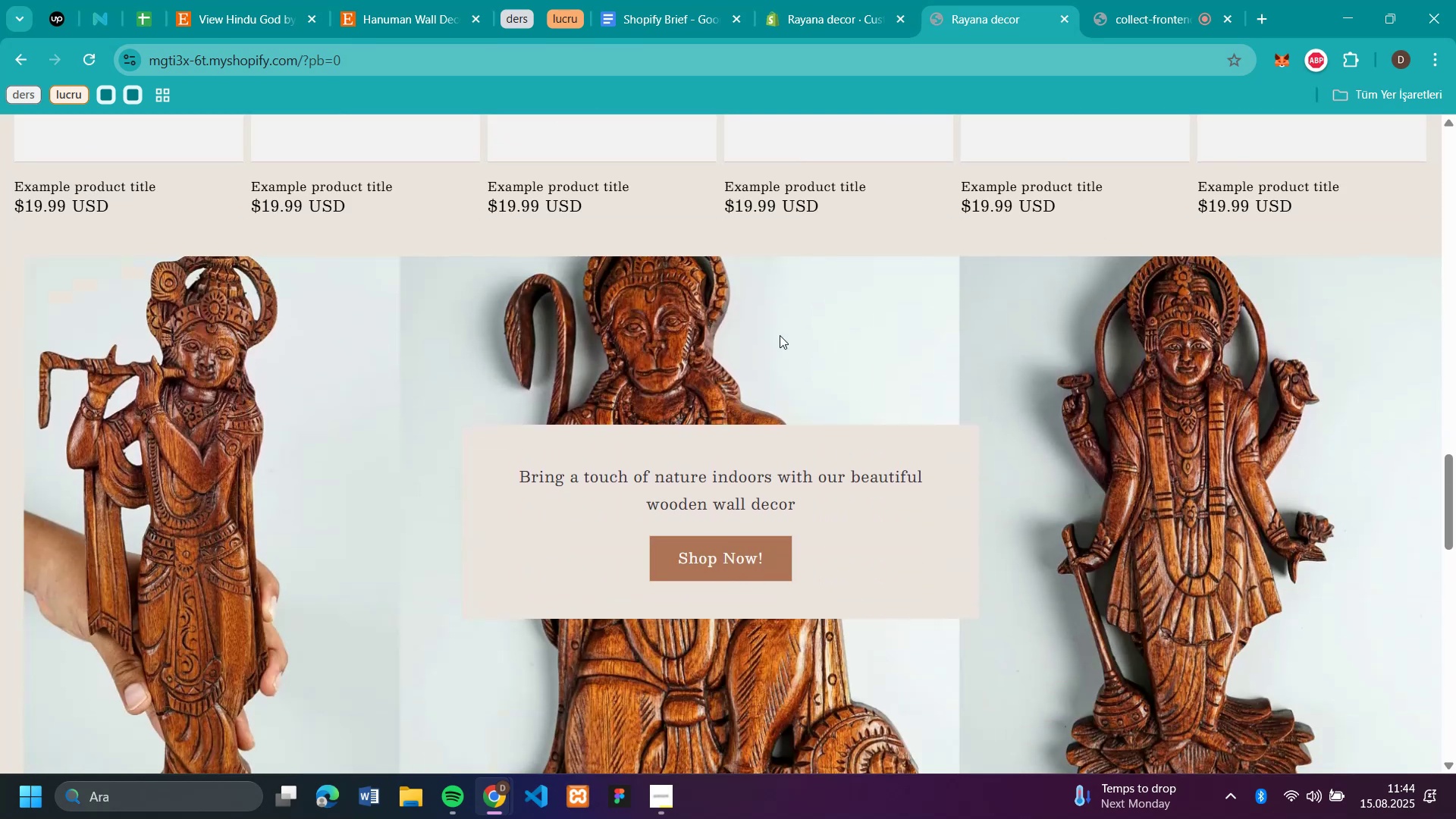 
scroll: coordinate [780, 335], scroll_direction: up, amount: 28.0
 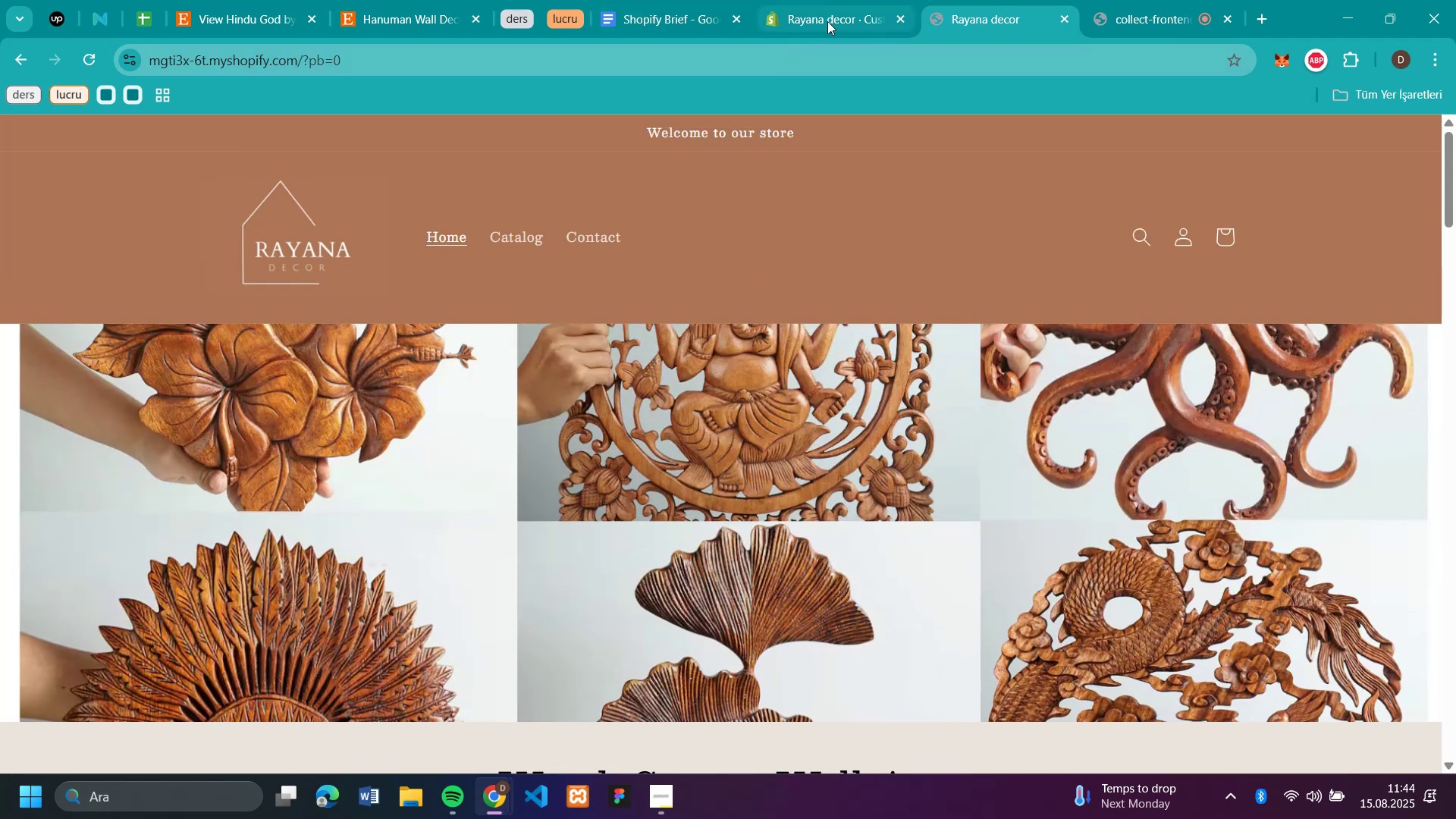 
left_click([827, 21])
 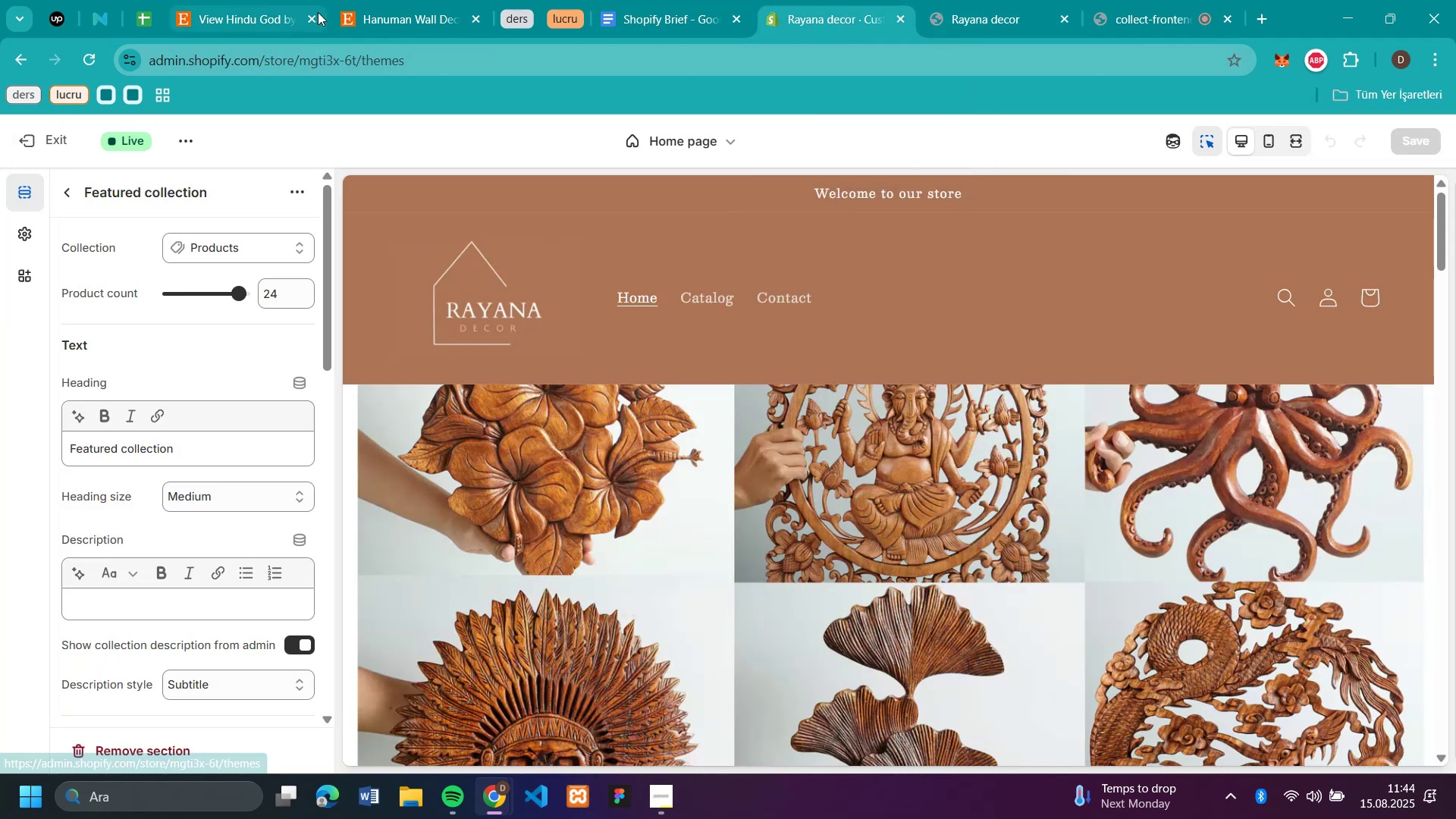 
left_click([408, 19])
 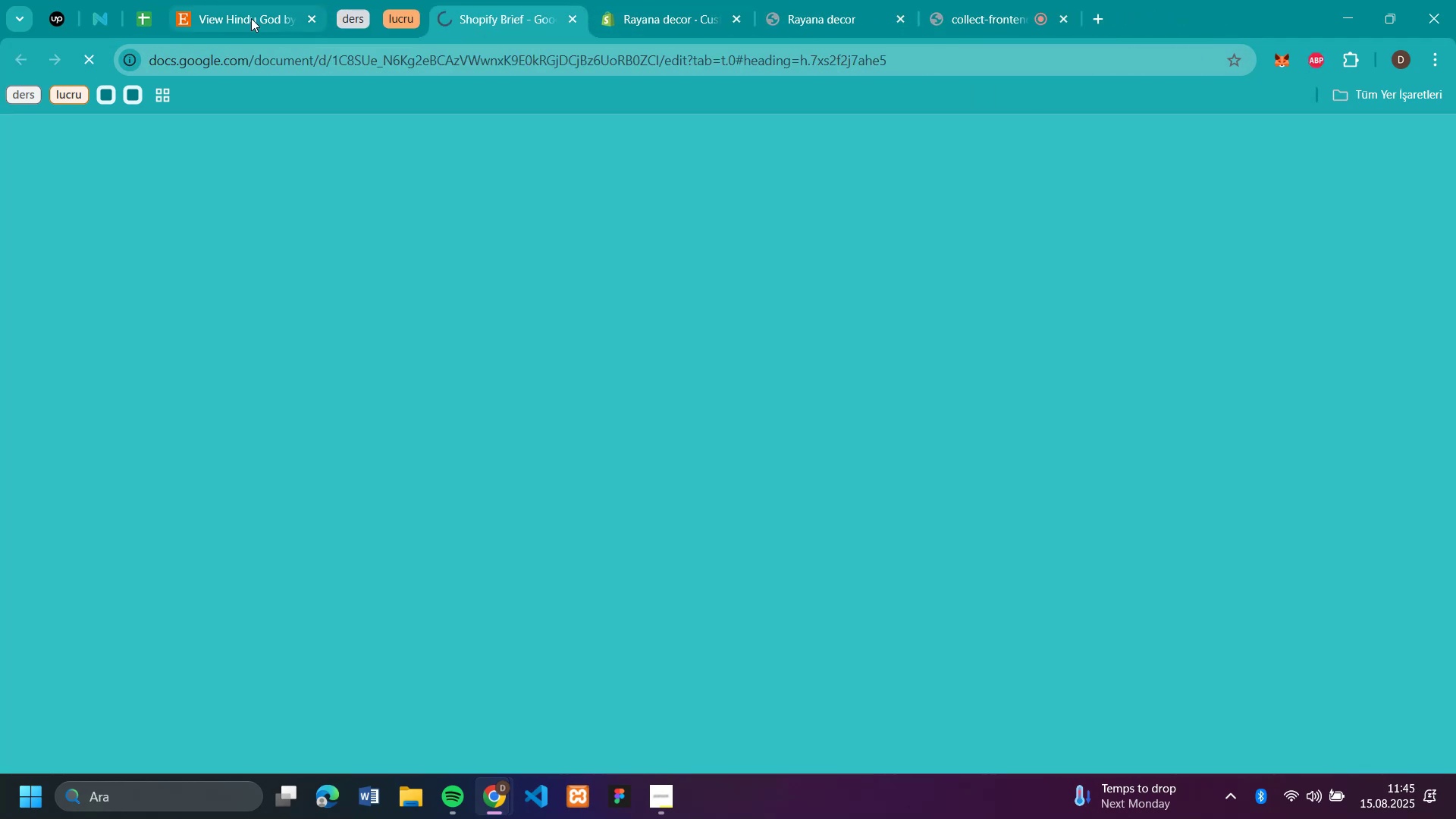 
scroll: coordinate [639, 438], scroll_direction: down, amount: 5.0
 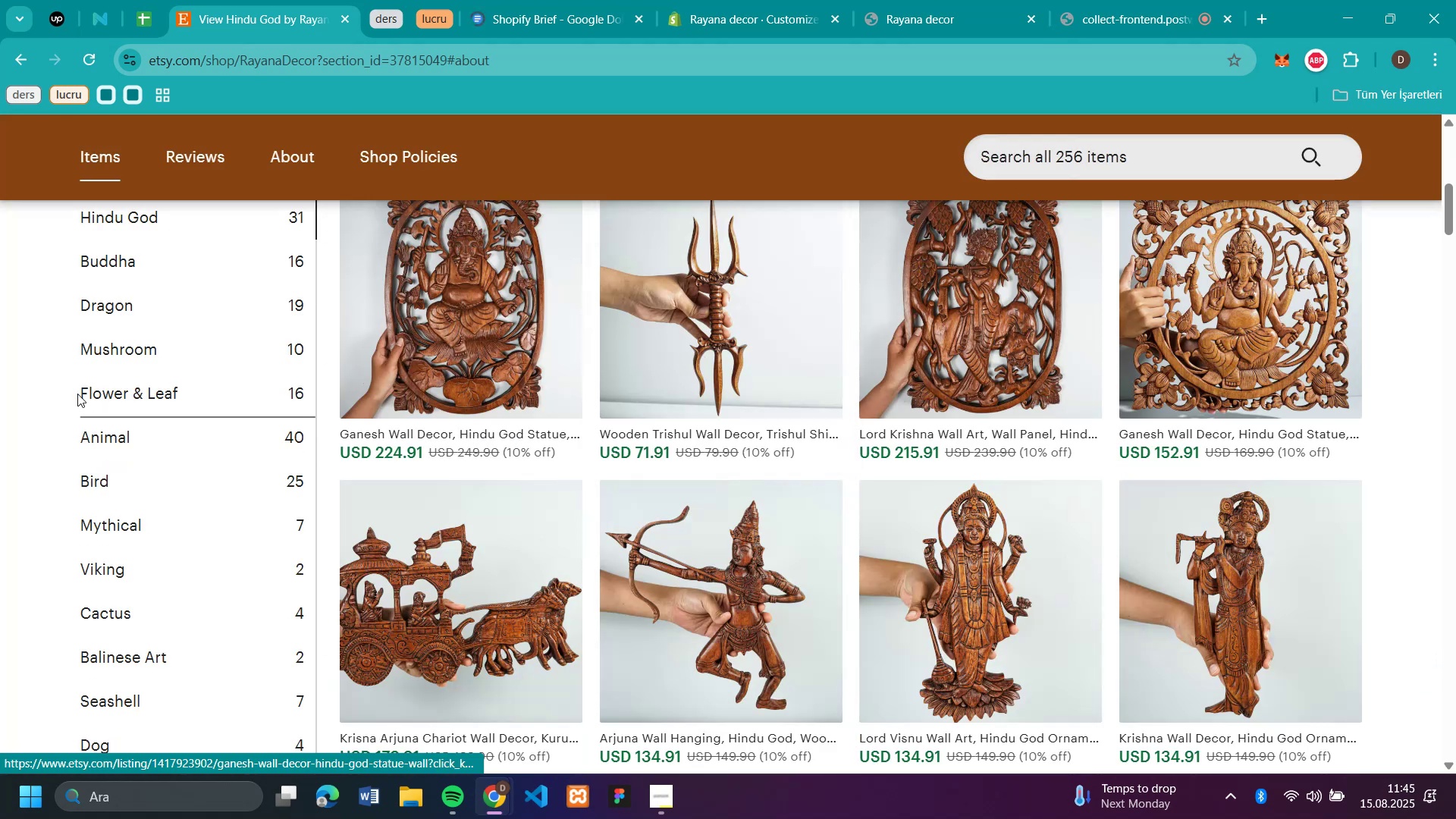 
scroll: coordinate [64, 331], scroll_direction: up, amount: 2.0
 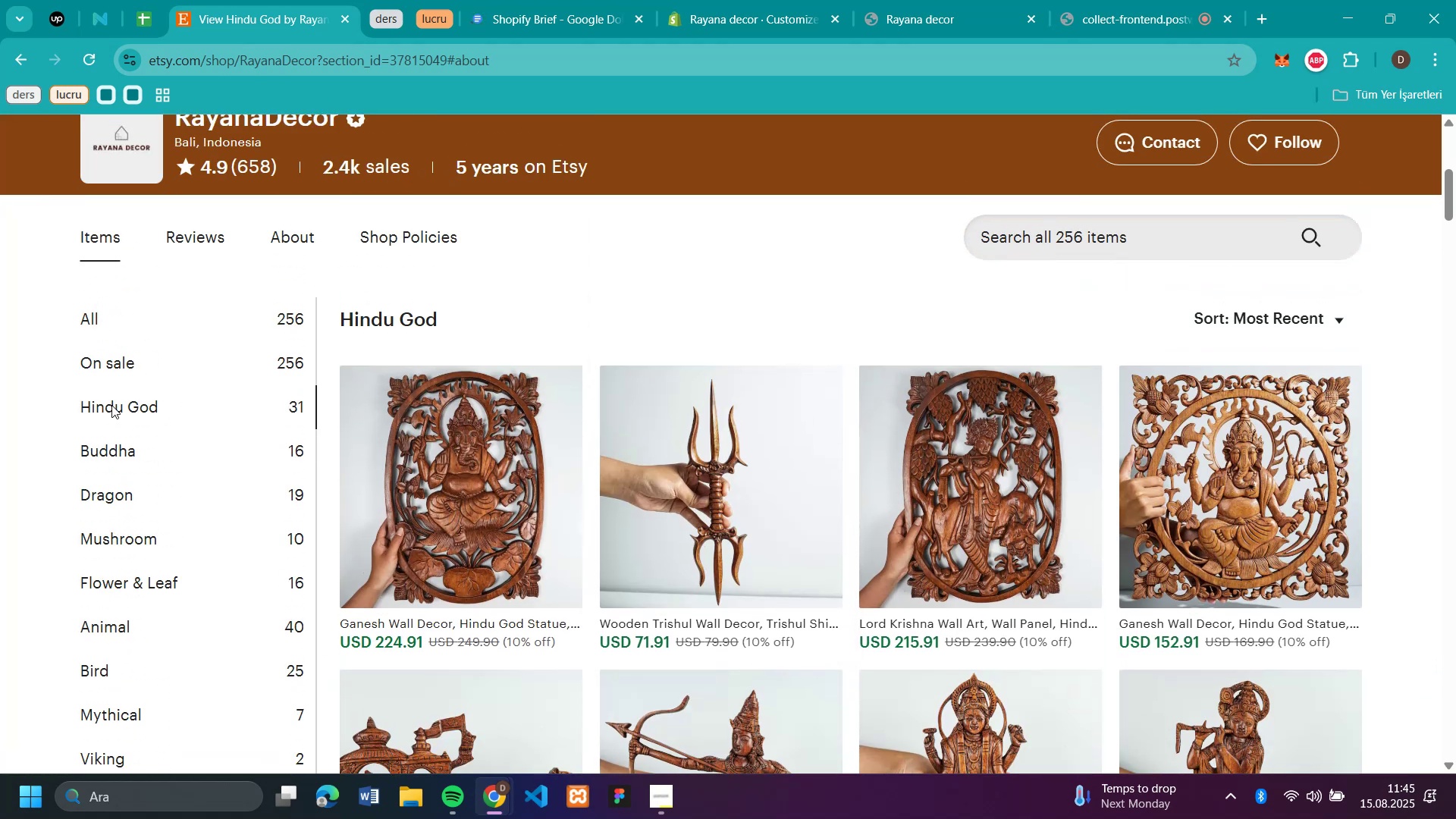 
left_click([106, 439])
 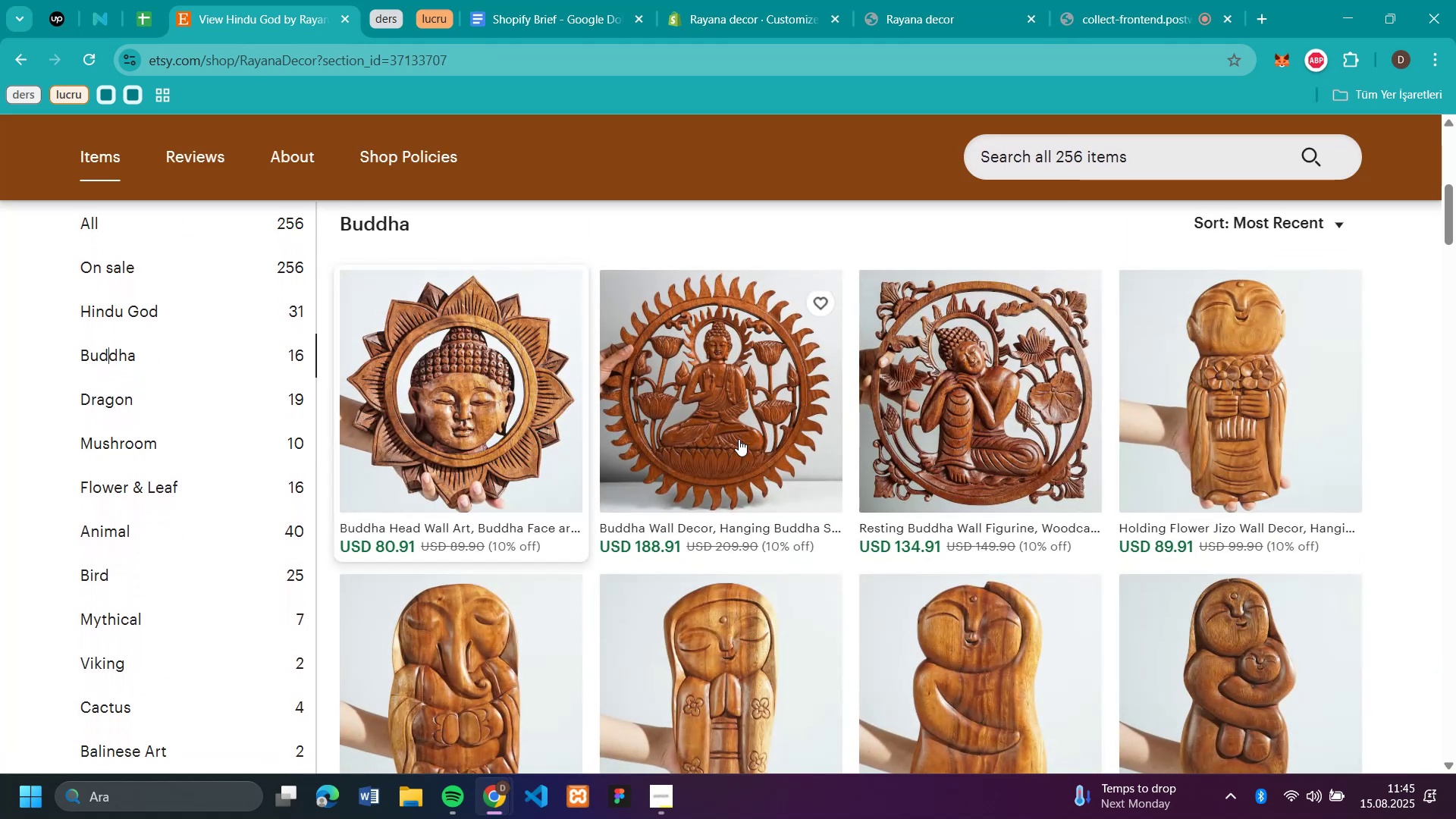 
scroll: coordinate [1160, 451], scroll_direction: down, amount: 5.0
 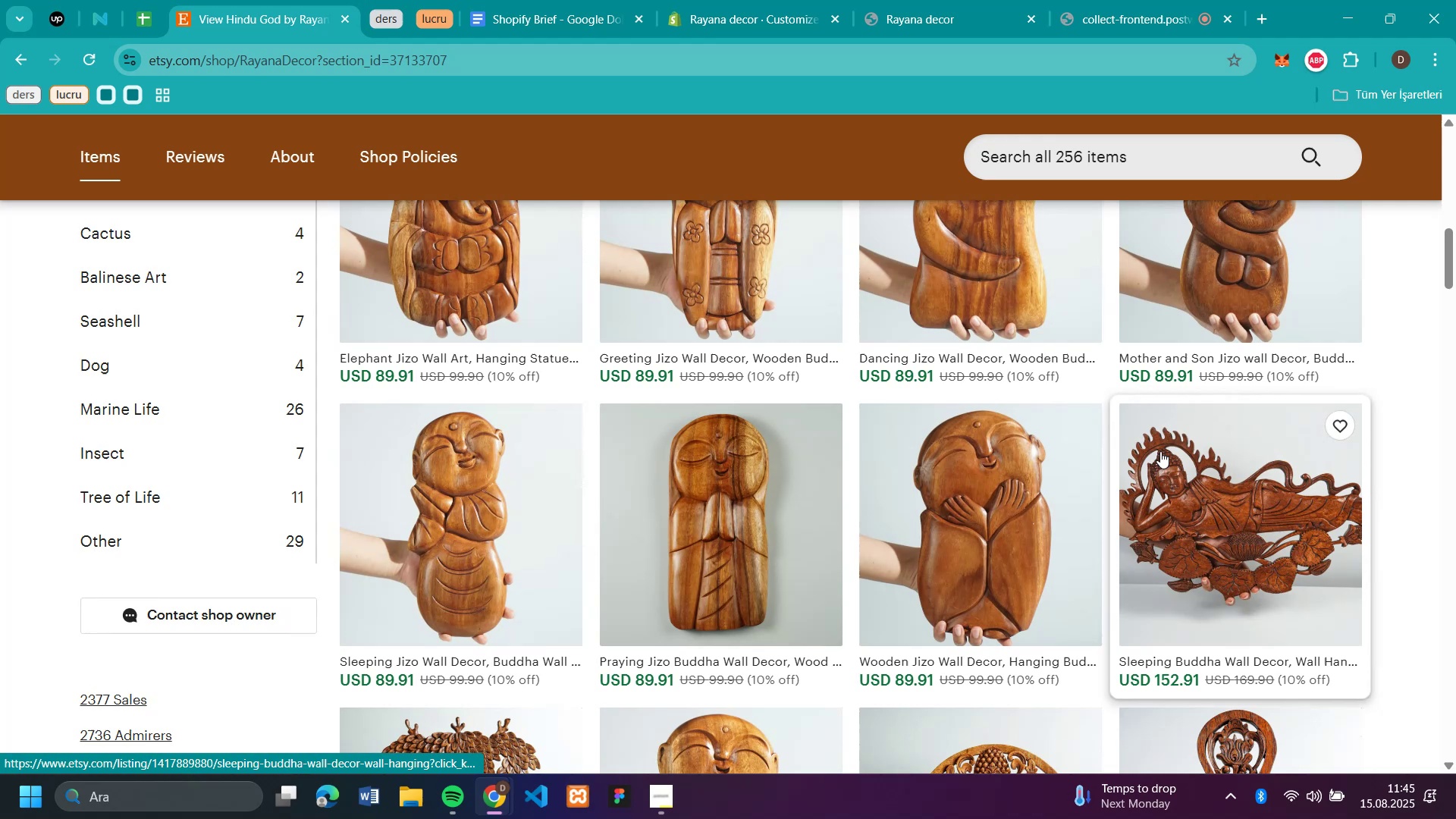 
scroll: coordinate [1160, 451], scroll_direction: up, amount: 3.0
 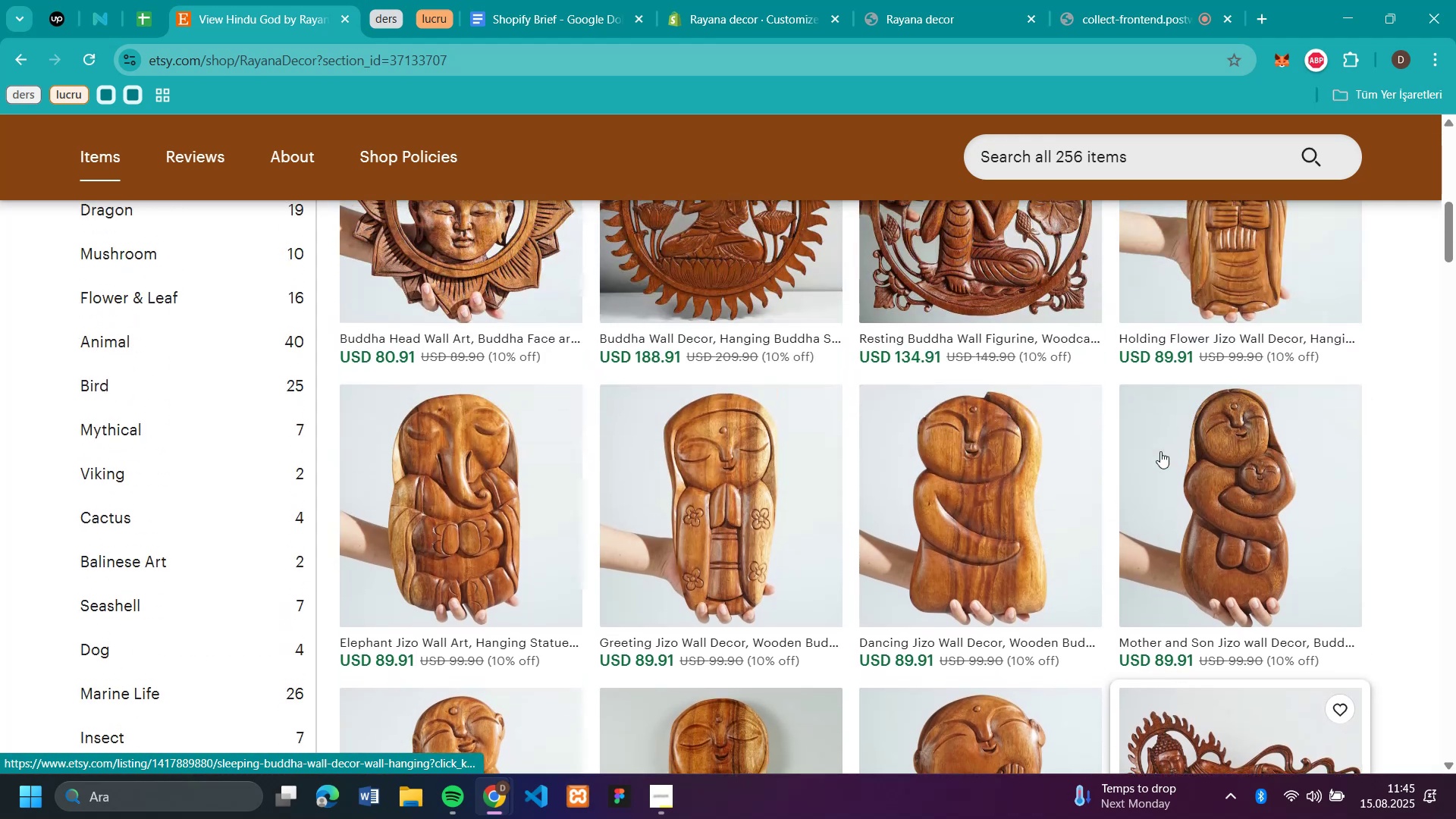 
scroll: coordinate [199, 464], scroll_direction: down, amount: 2.0
 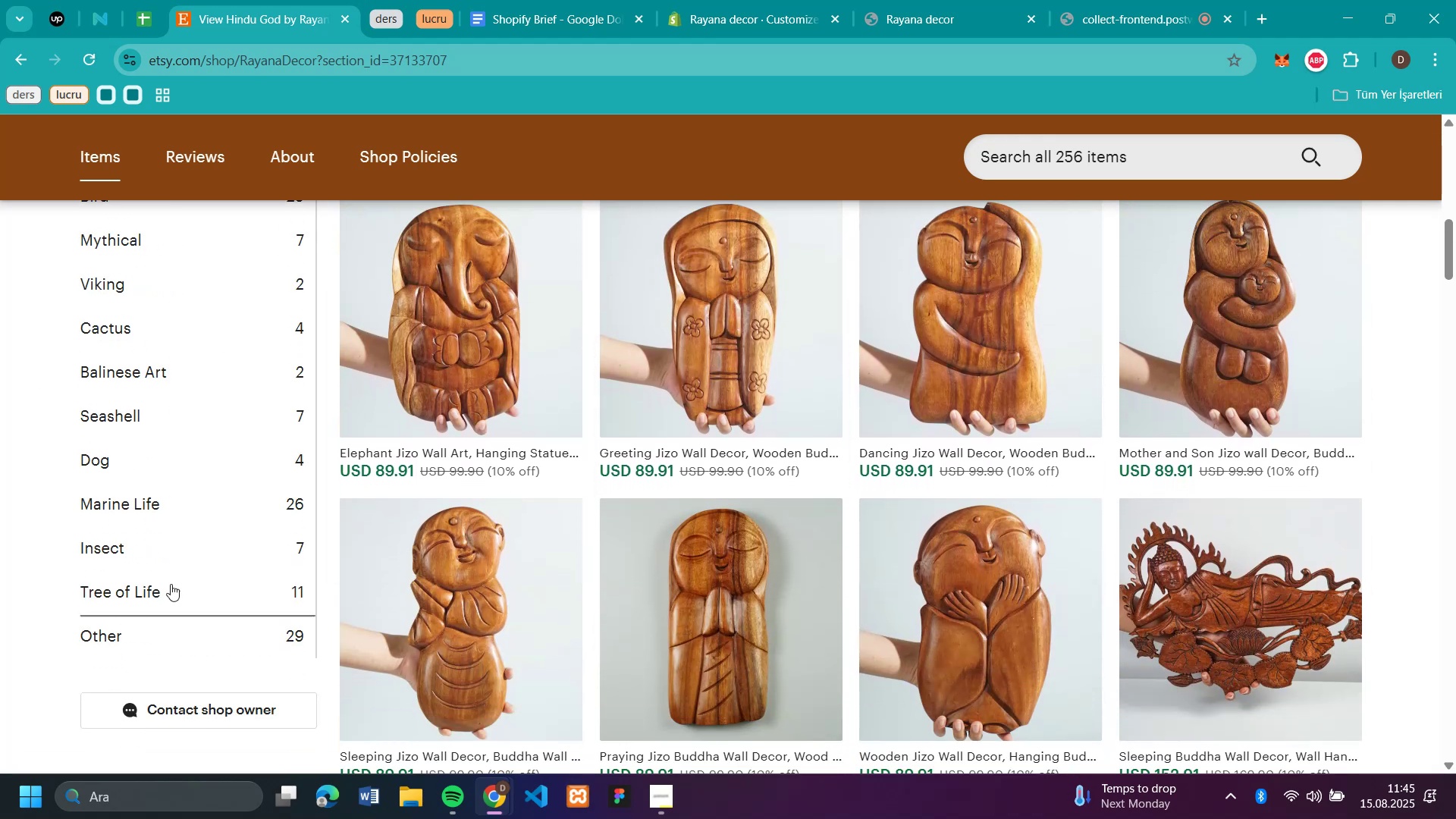 
scroll: coordinate [177, 521], scroll_direction: up, amount: 2.0
 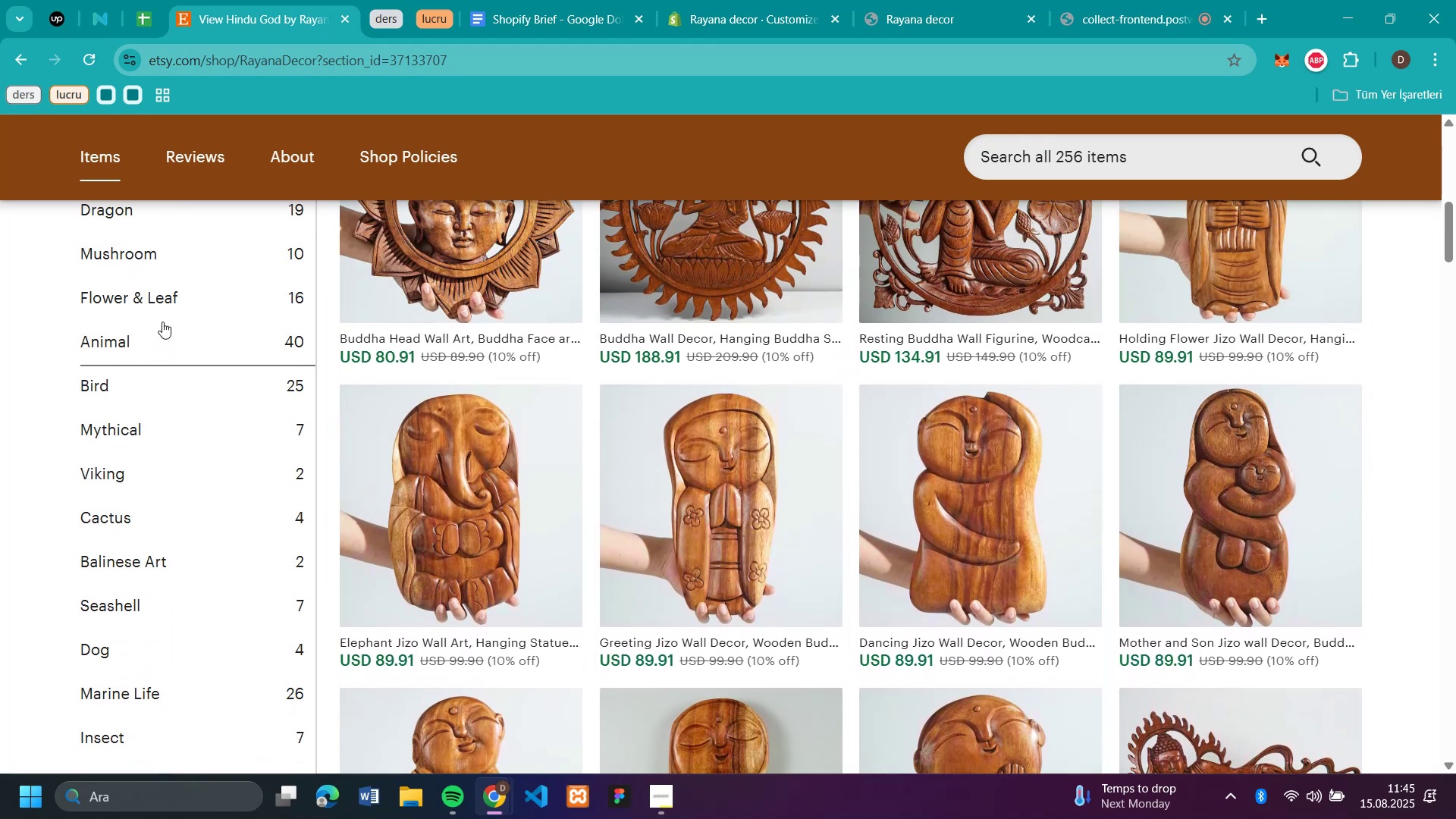 
left_click([162, 290])
 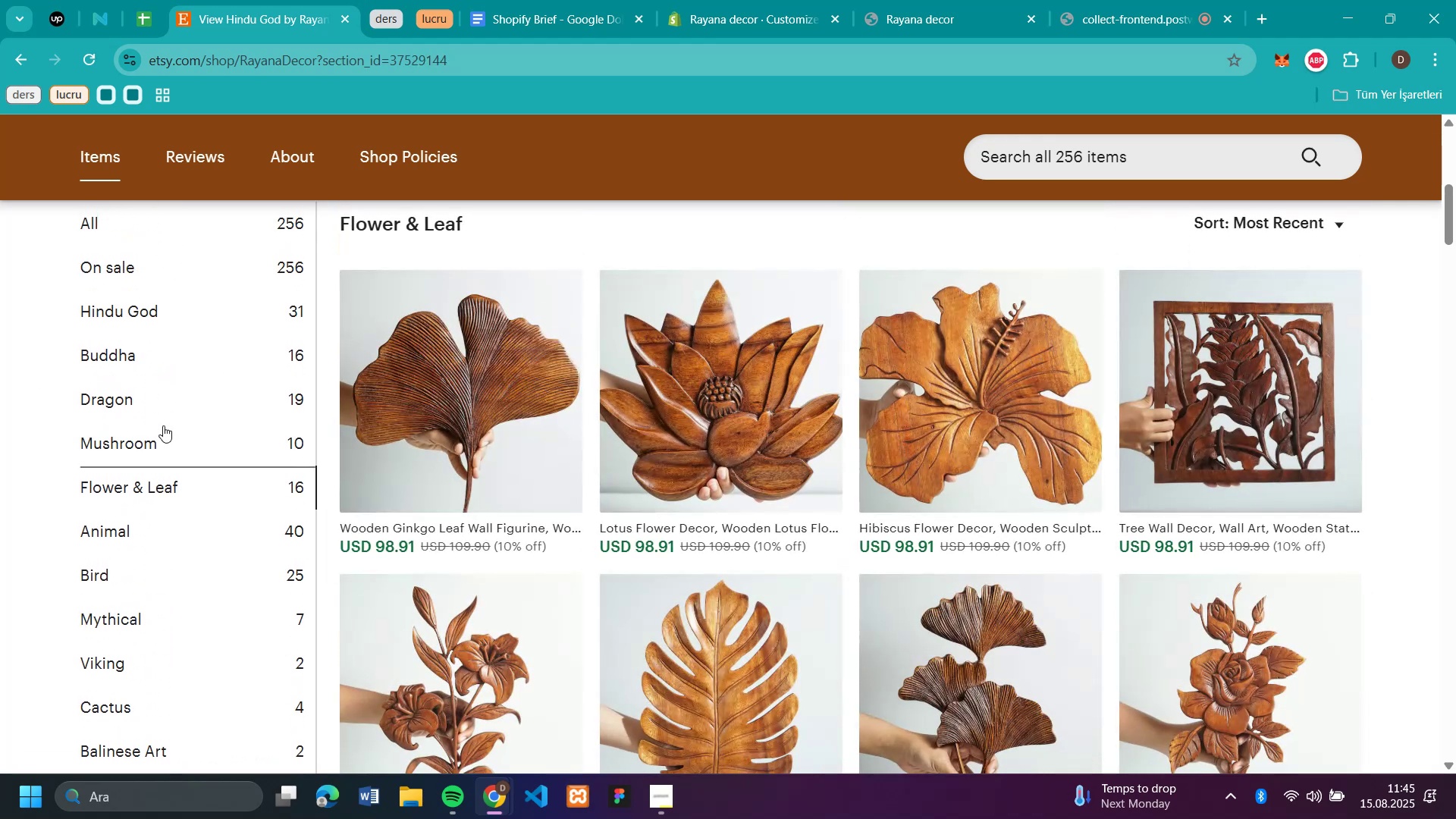 
scroll: coordinate [163, 425], scroll_direction: down, amount: 1.0
 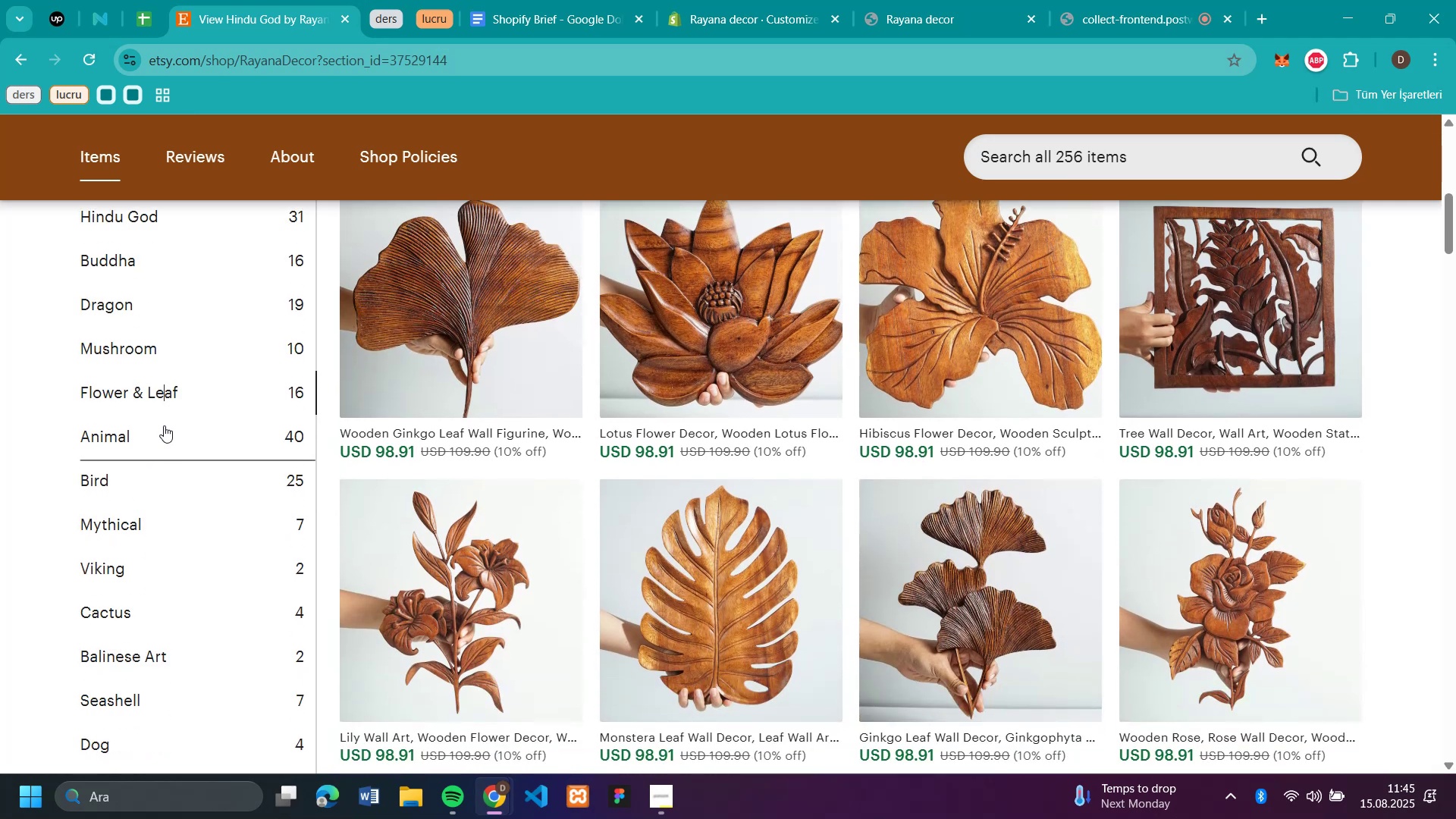 
wait(6.74)
 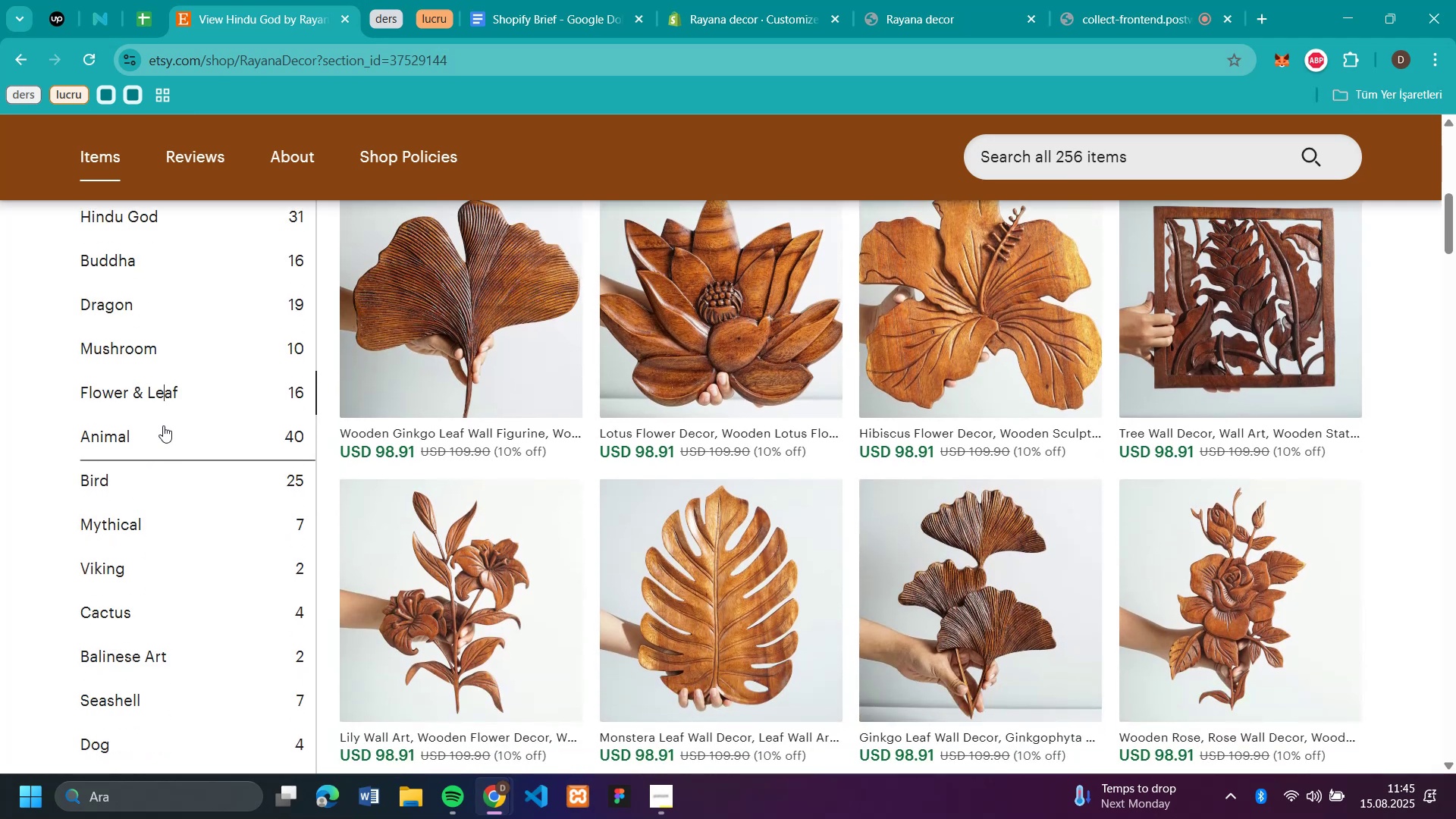 
scroll: coordinate [1108, 519], scroll_direction: up, amount: 1.0
 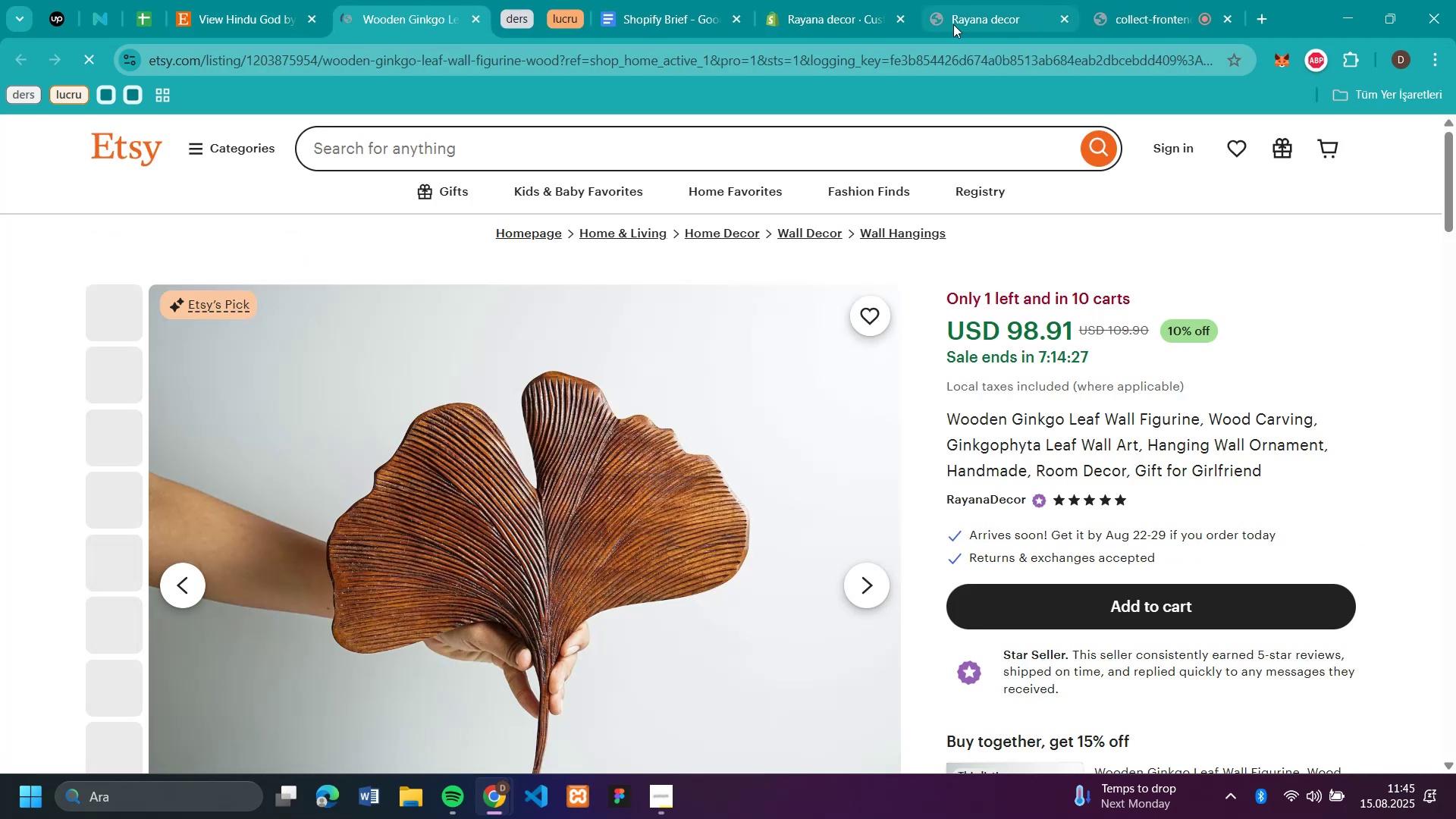 
left_click([815, 12])
 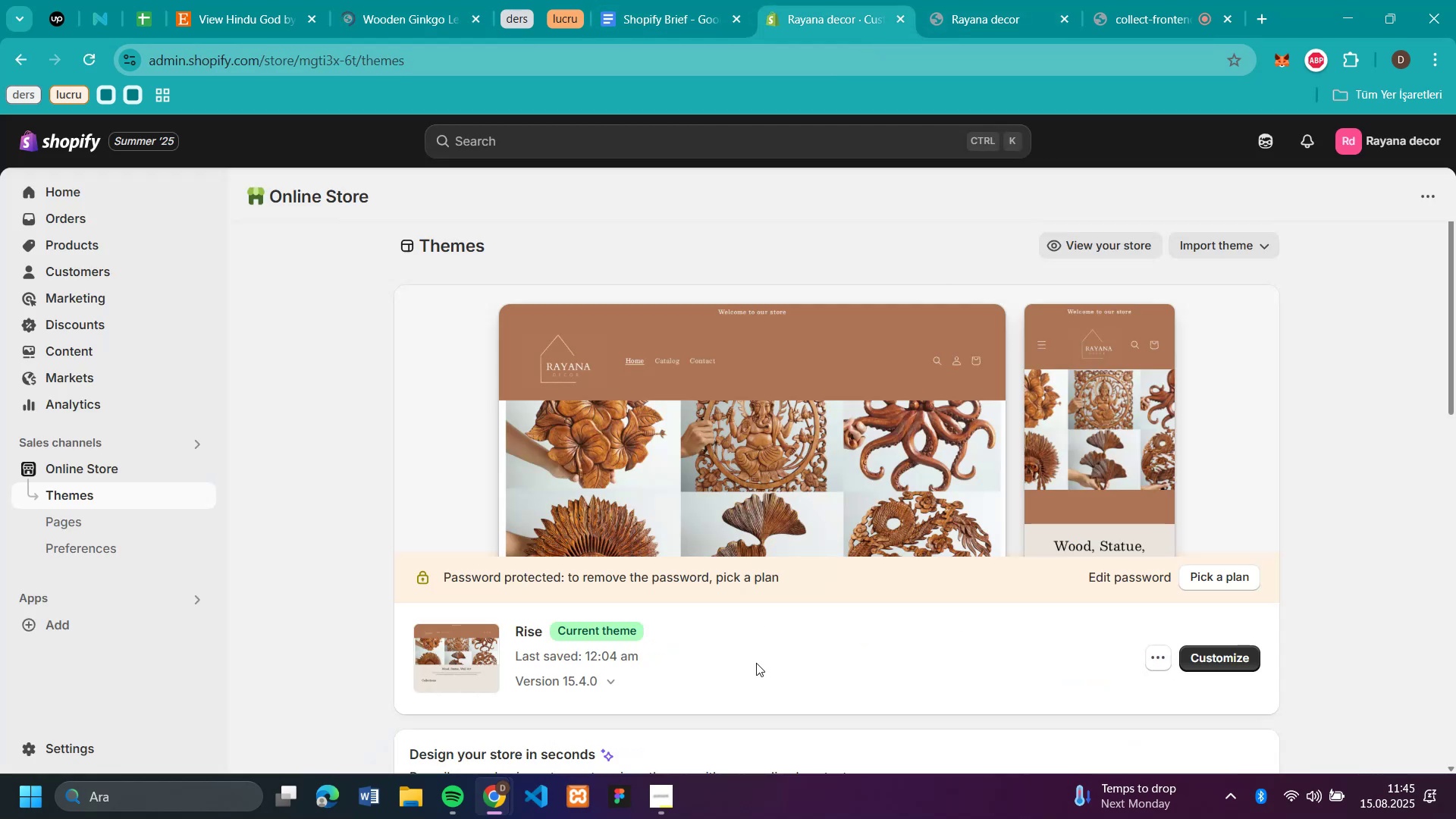 
mouse_move([150, 464])
 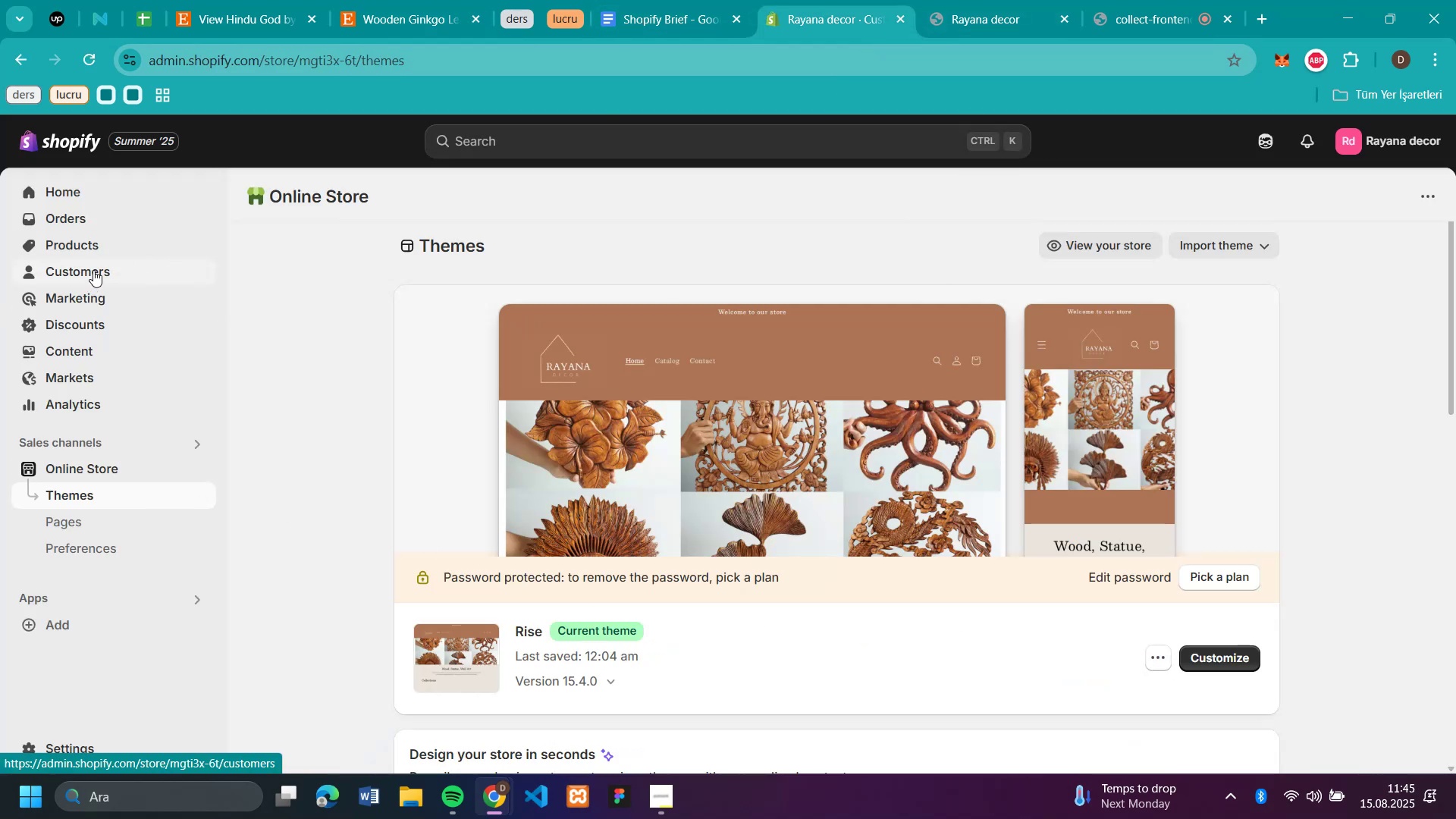 
left_click([93, 270])
 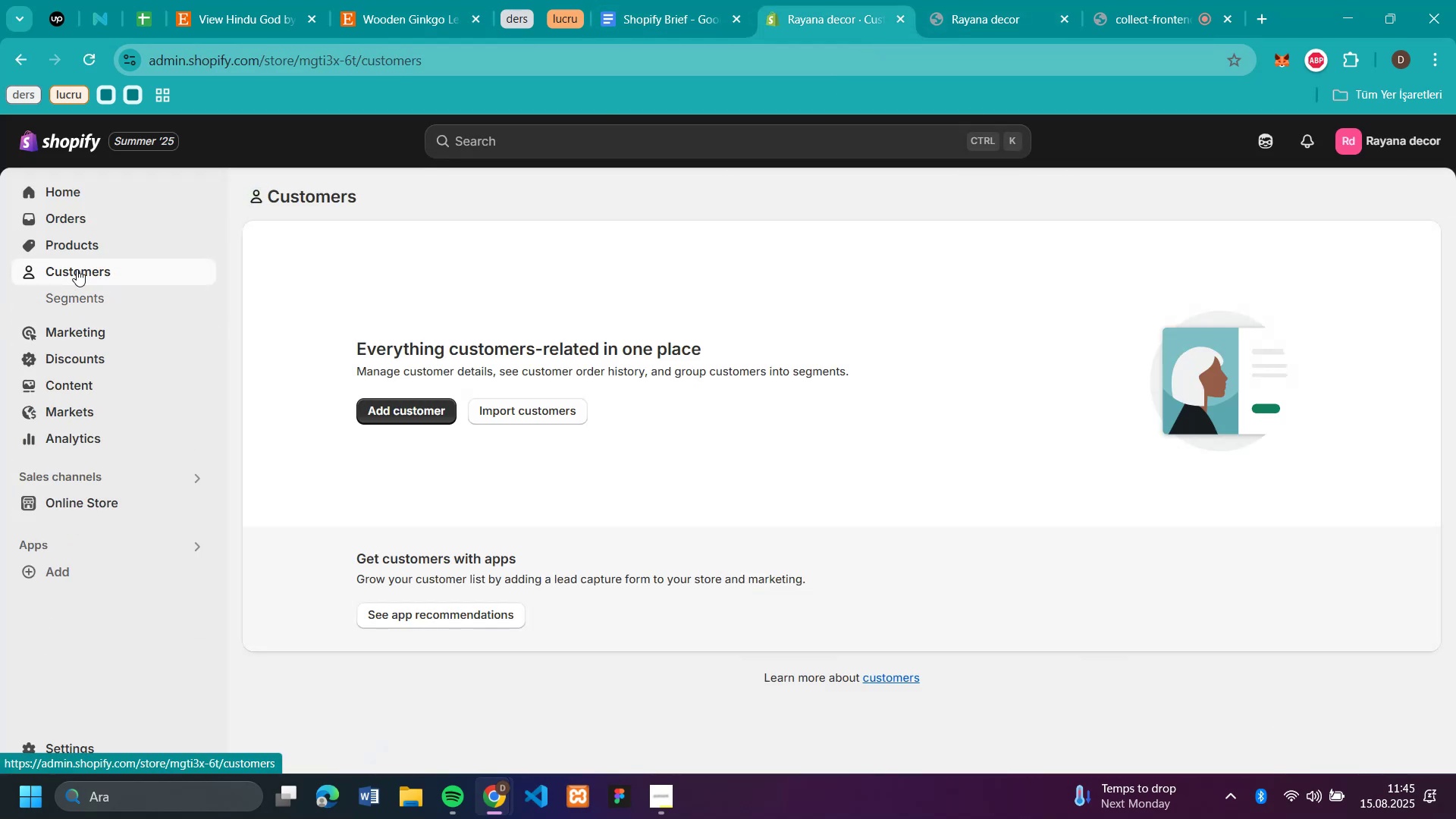 
left_click([86, 254])
 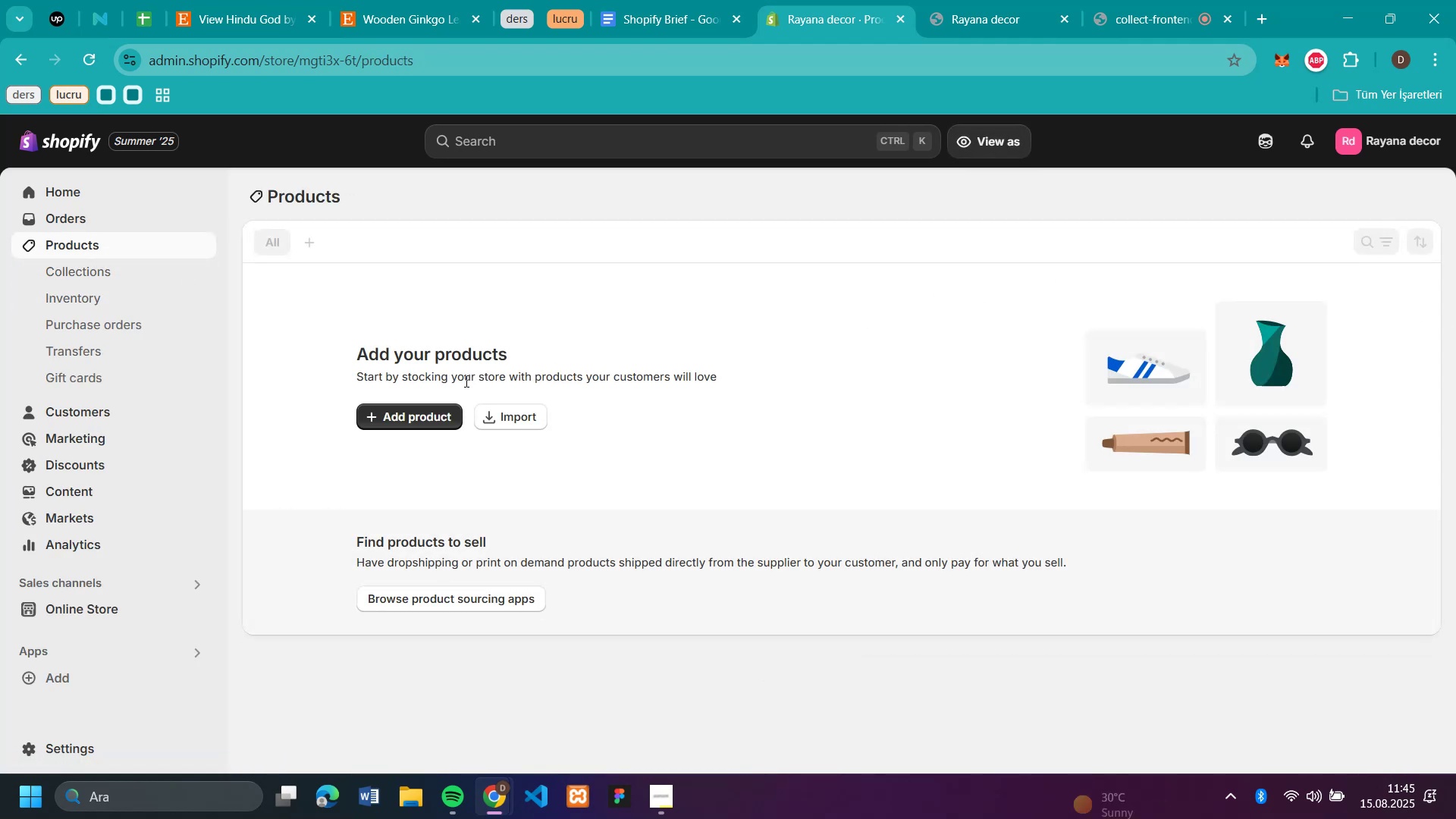 
left_click([428, 414])
 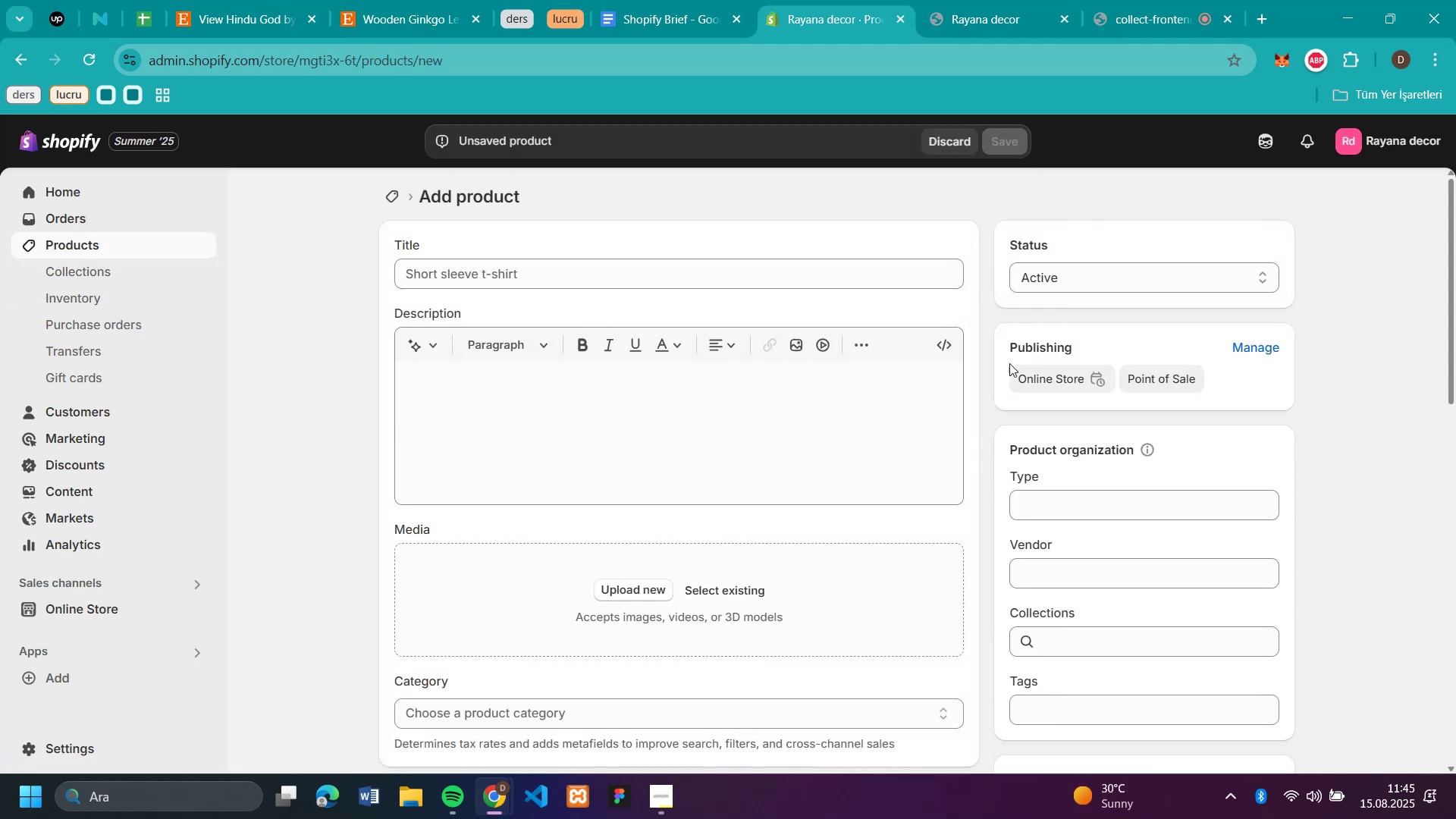 
left_click([392, 19])
 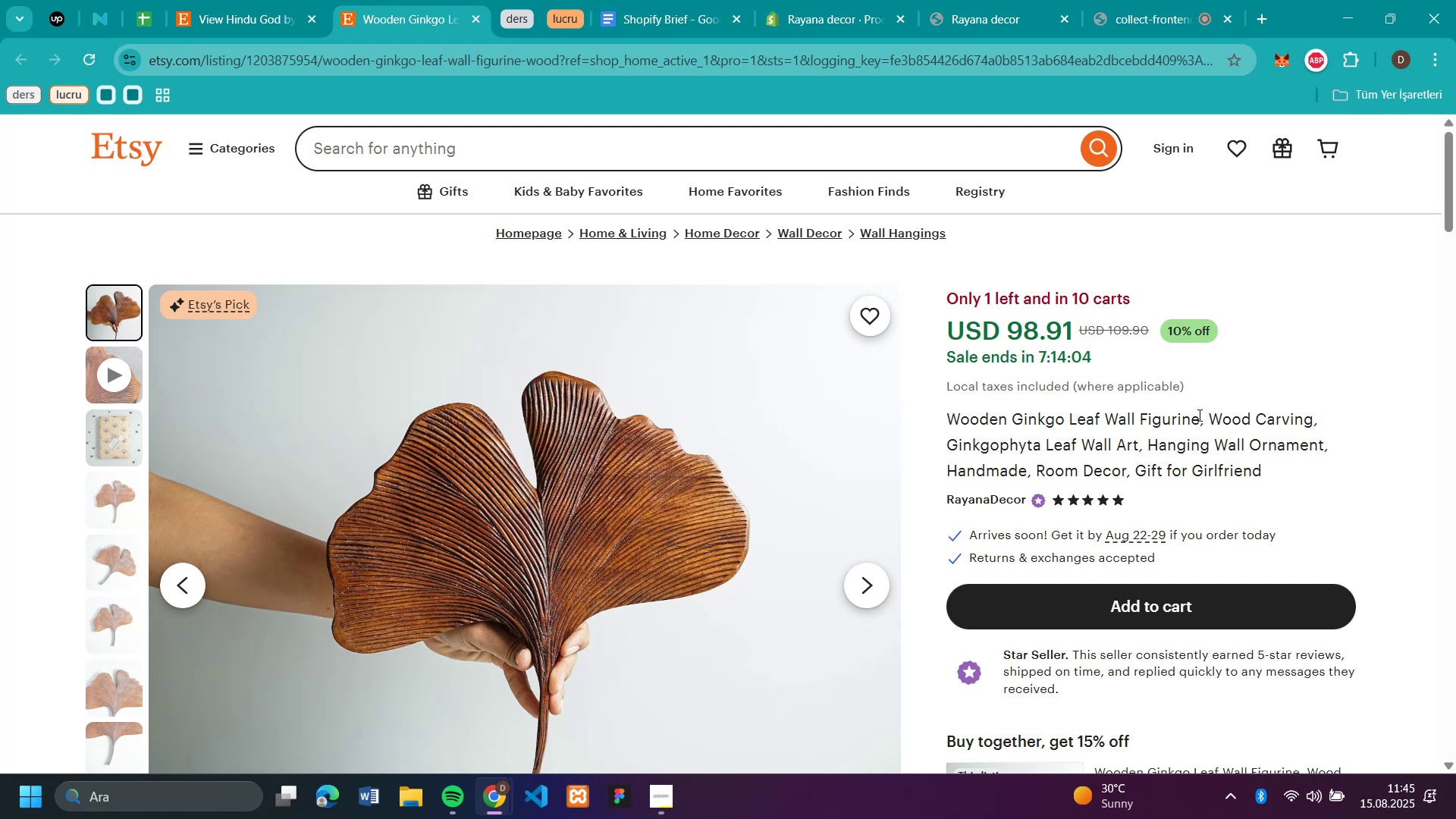 
wait(7.04)
 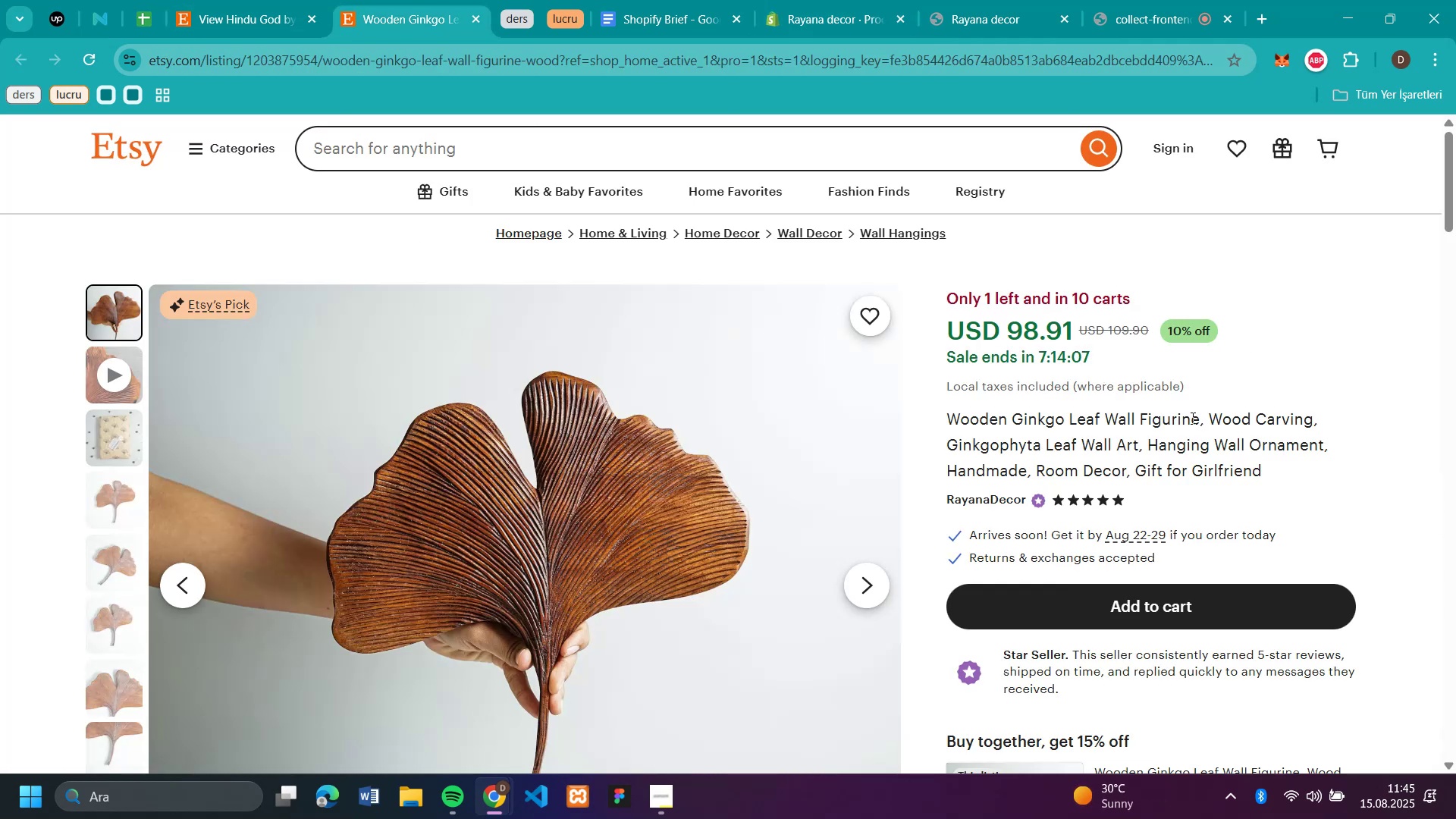 
left_click_drag(start_coordinate=[1198, 415], to_coordinate=[951, 418])
 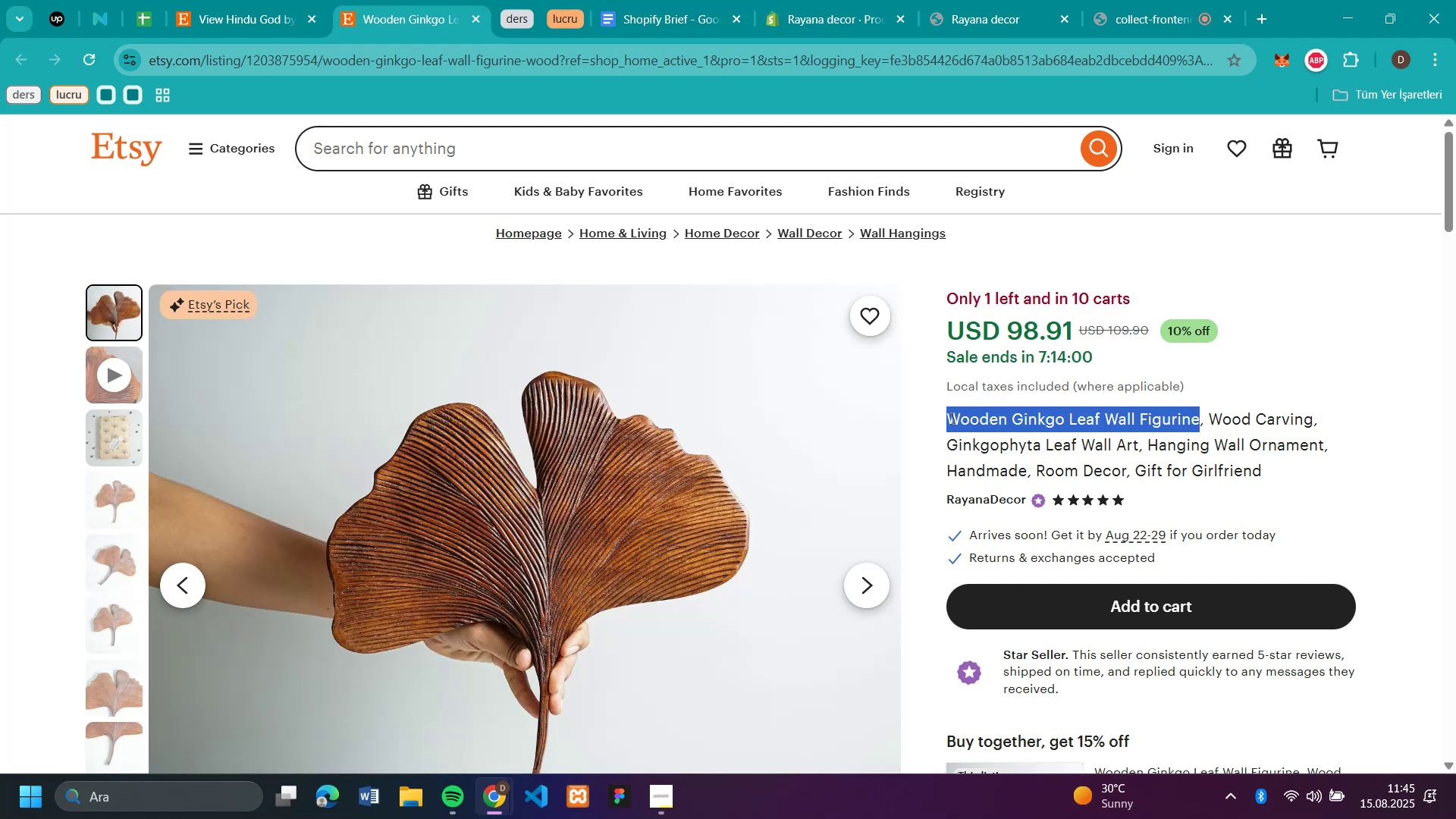 
key(Control+C)
 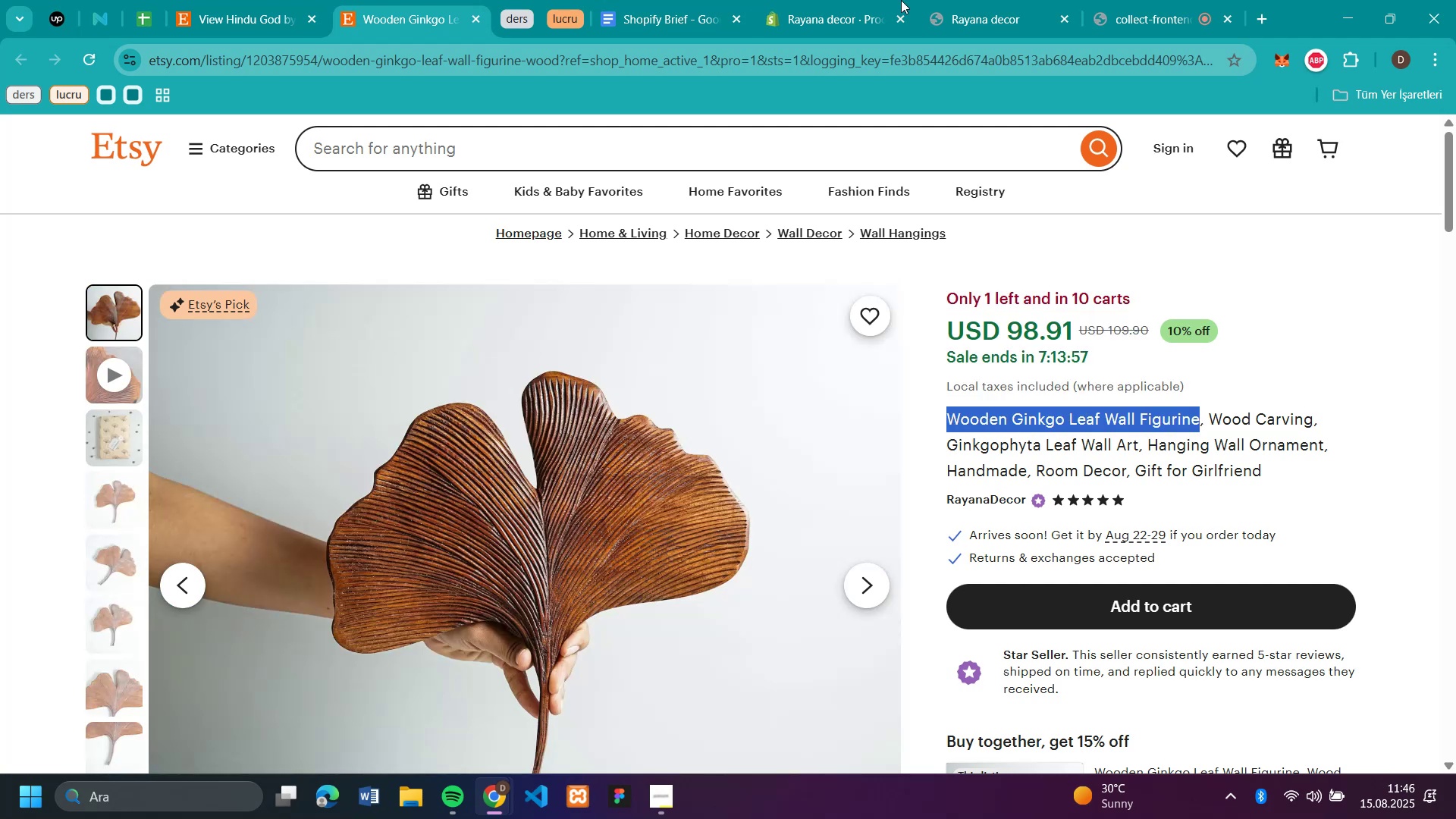 
left_click([834, 18])
 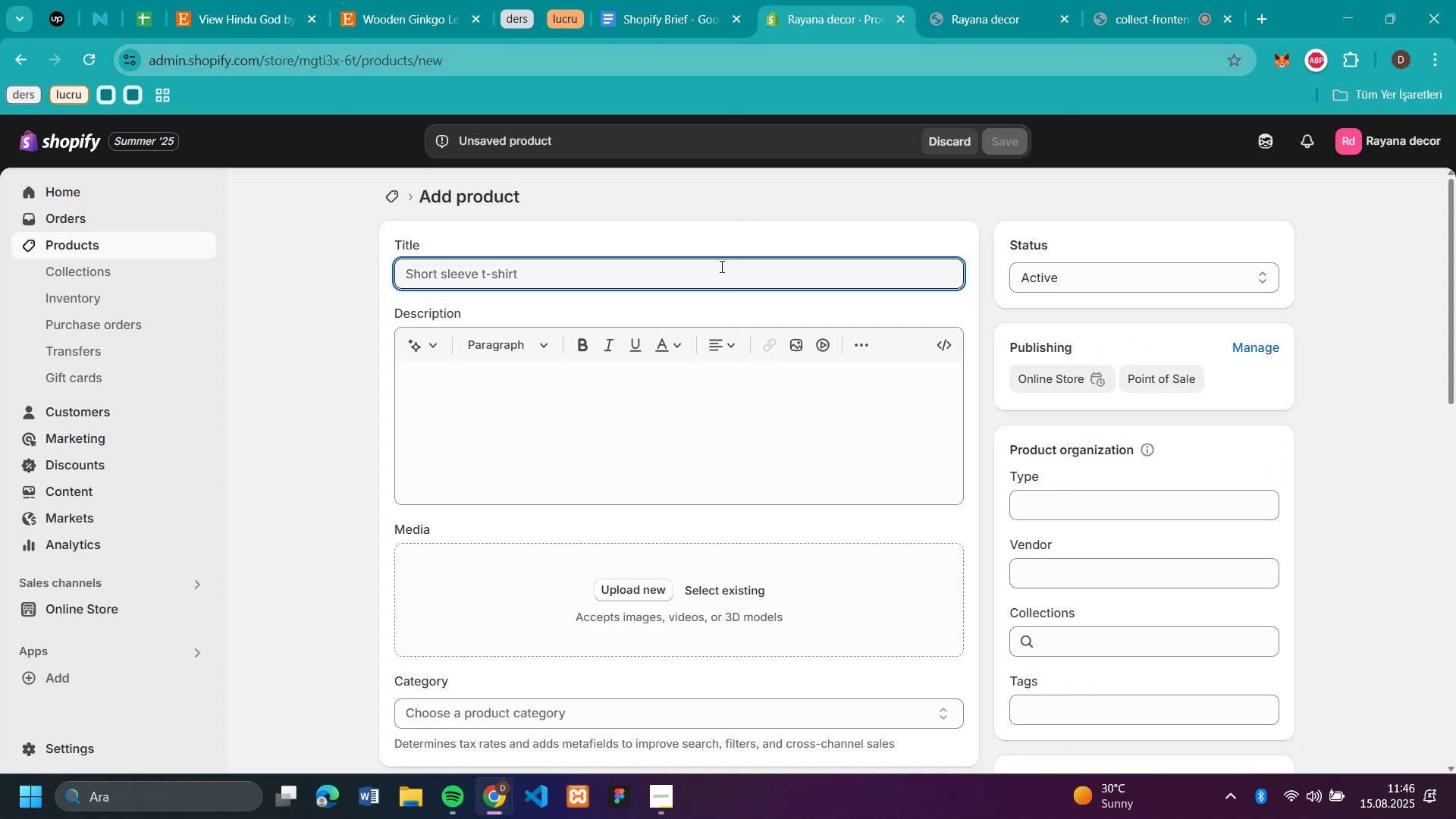 
key(Control+V)
 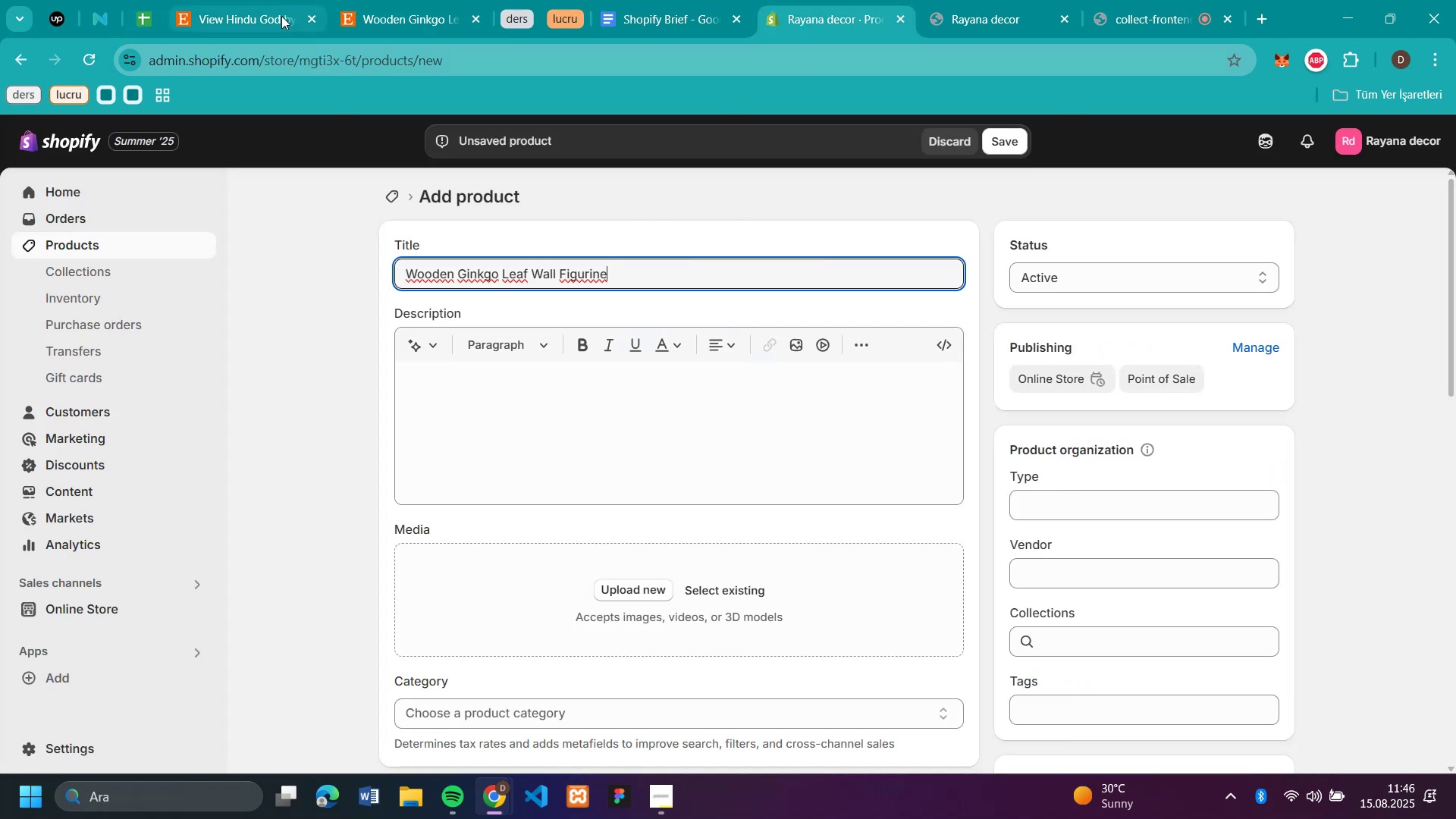 
left_click([400, 19])
 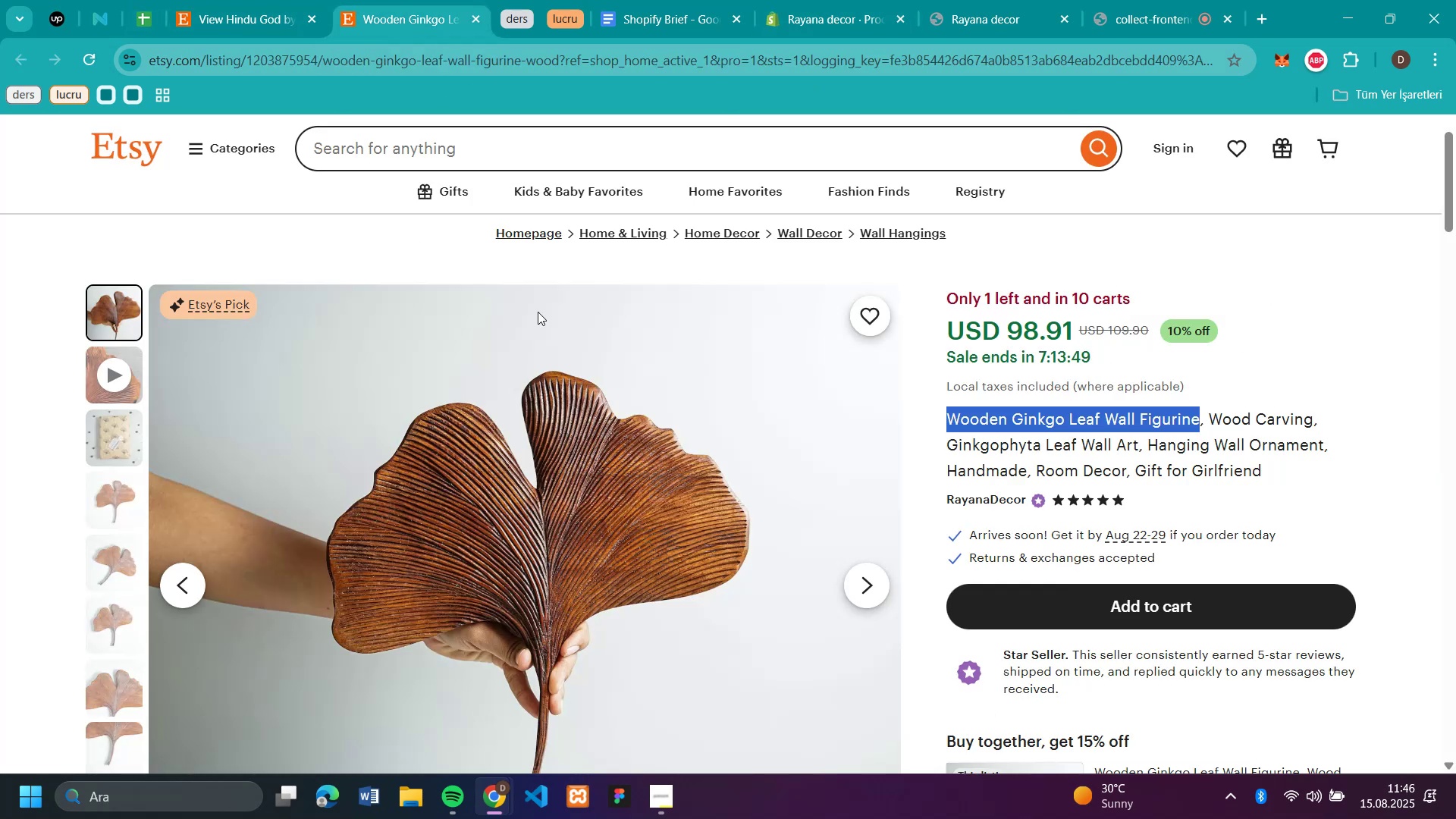 
scroll: coordinate [579, 422], scroll_direction: down, amount: 1.0
 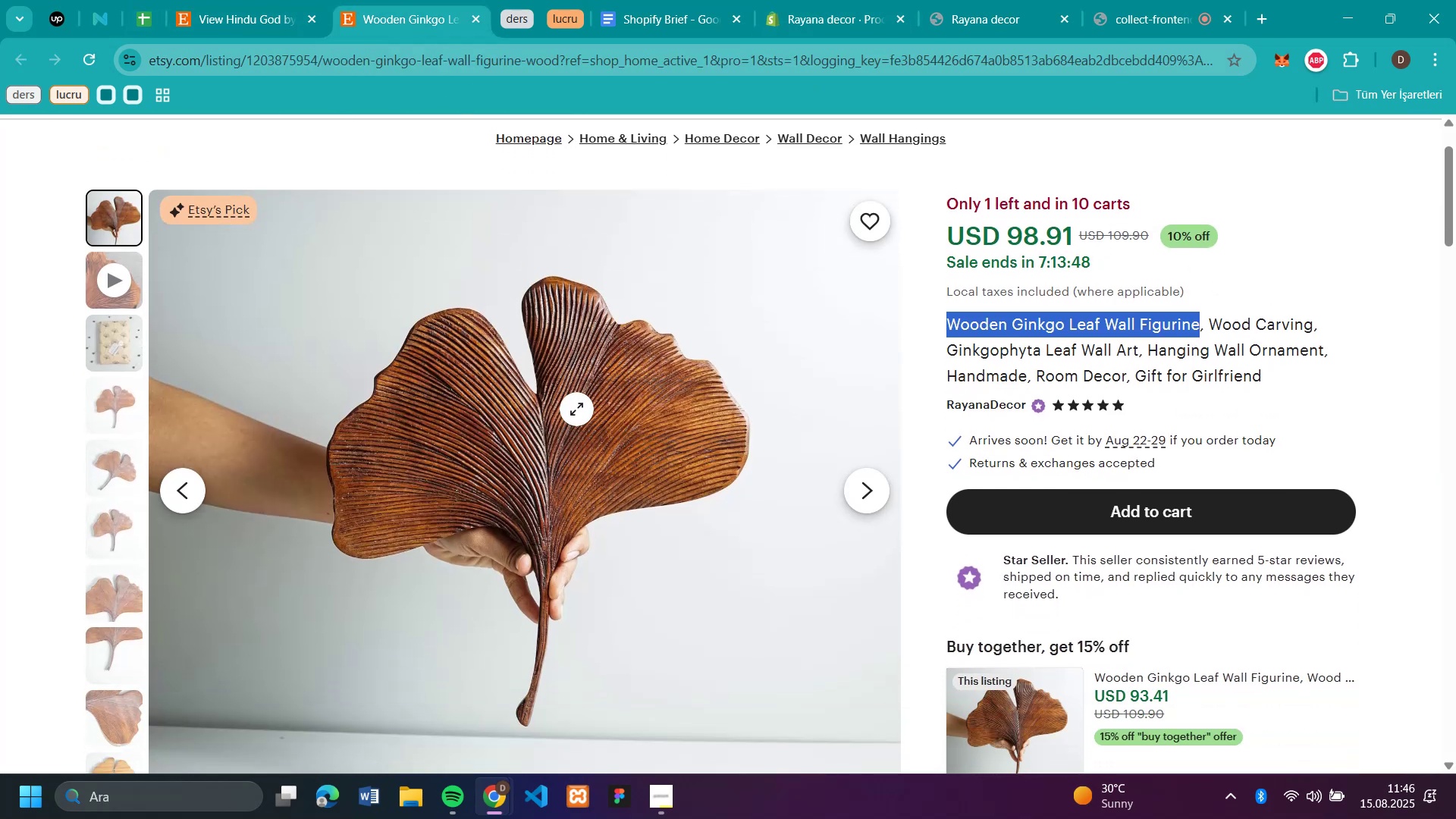 
right_click([576, 408])
 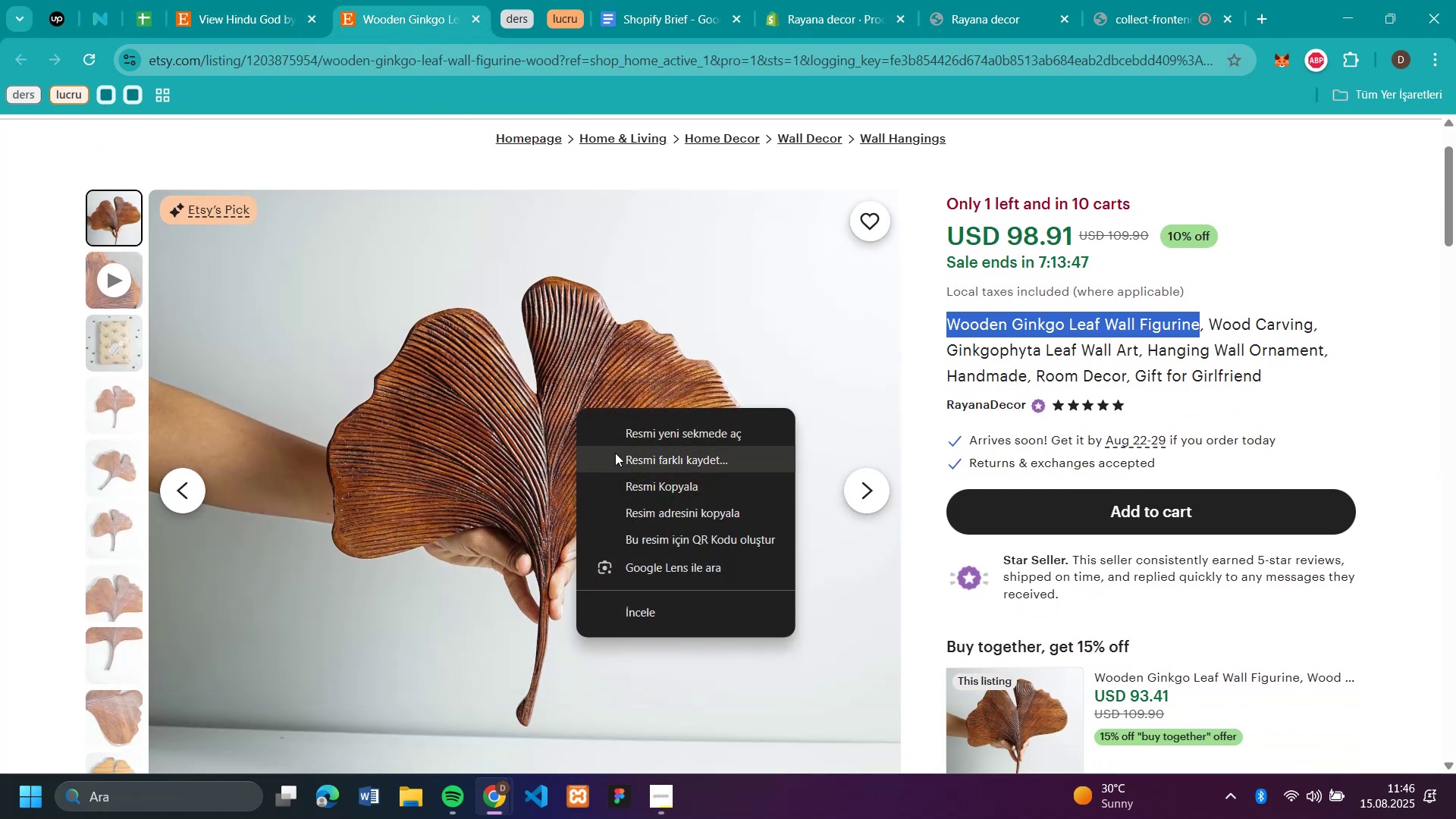 
left_click([626, 453])
 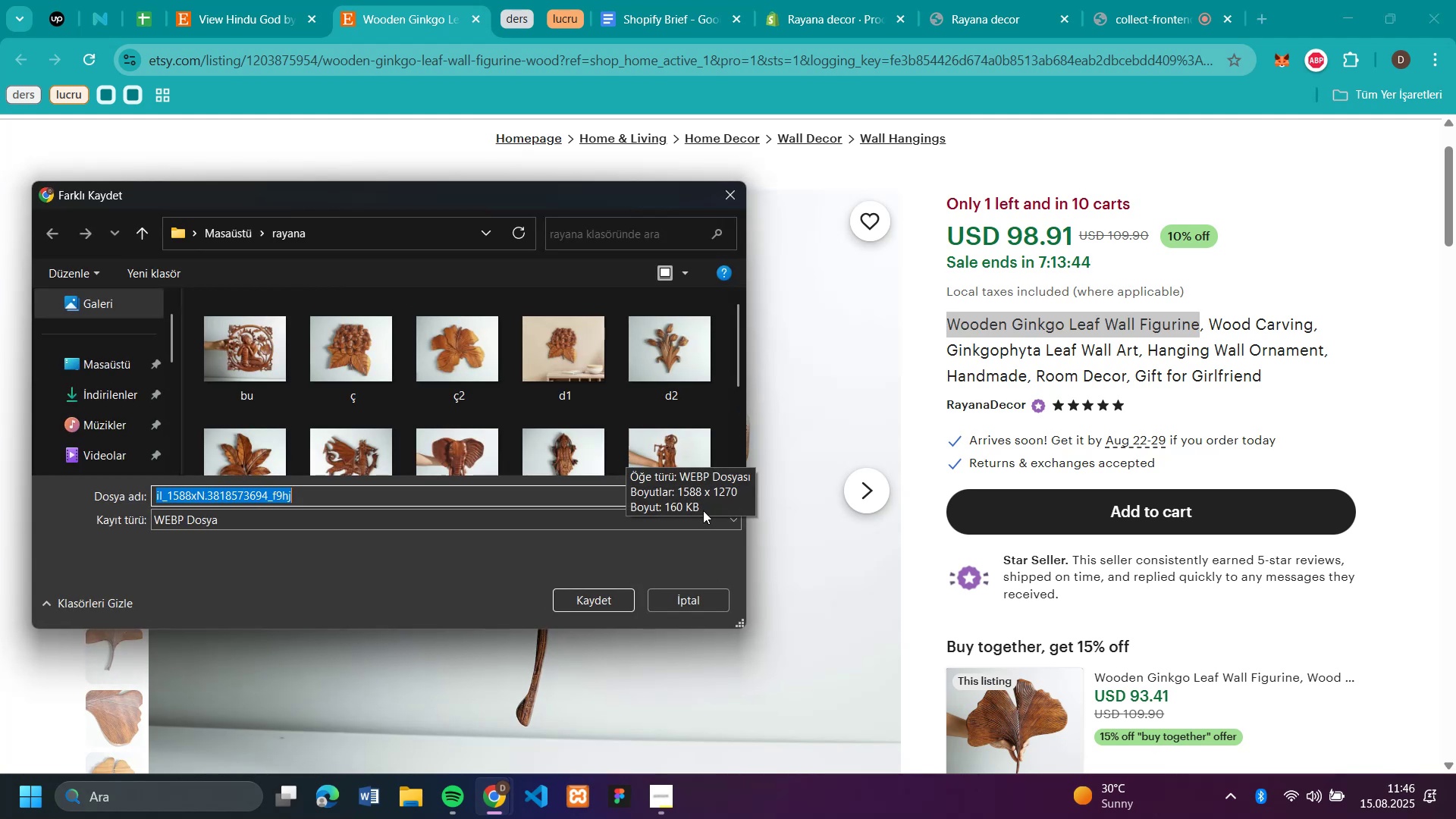 
key(Enter)
 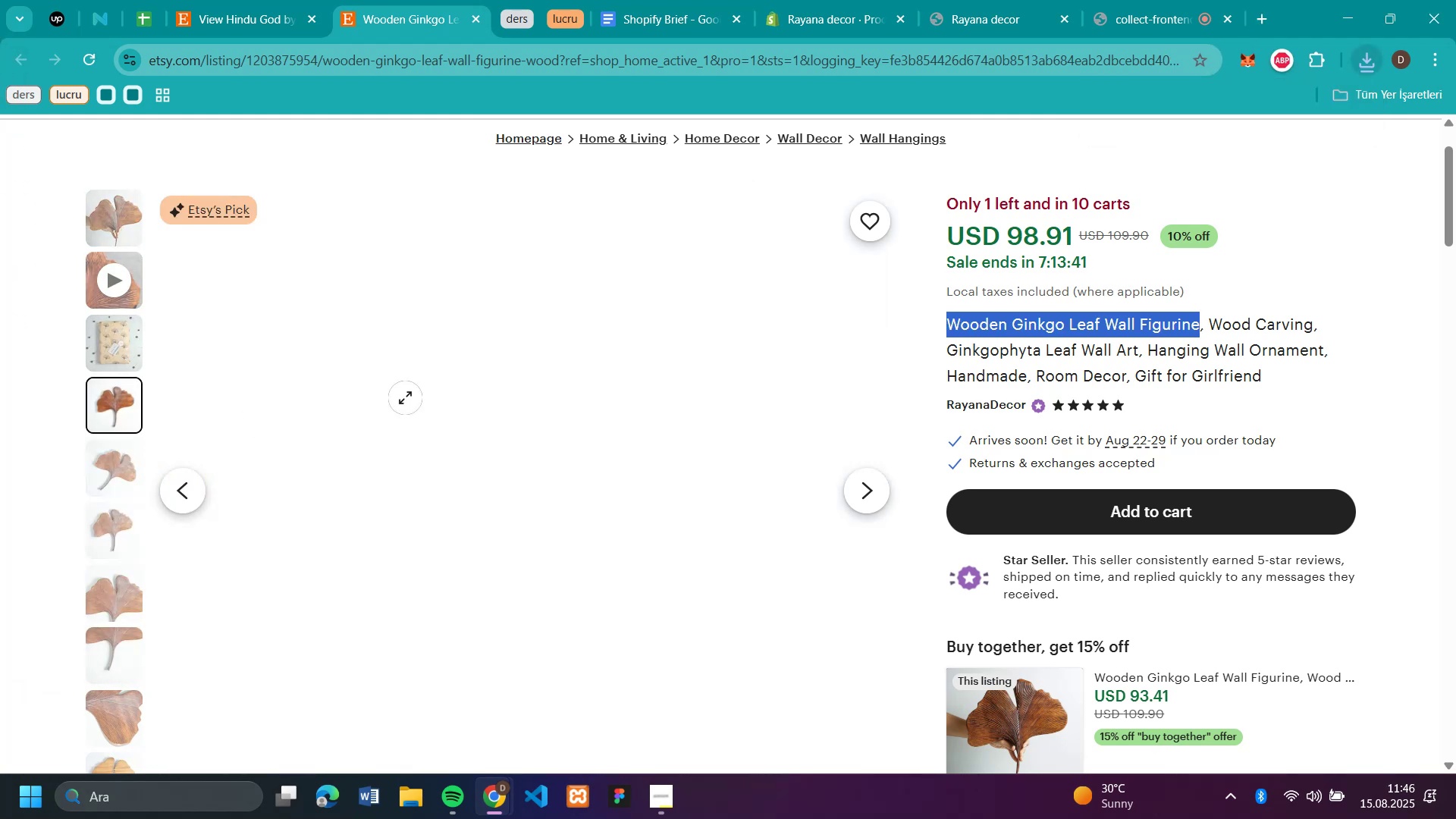 
right_click([510, 377])
 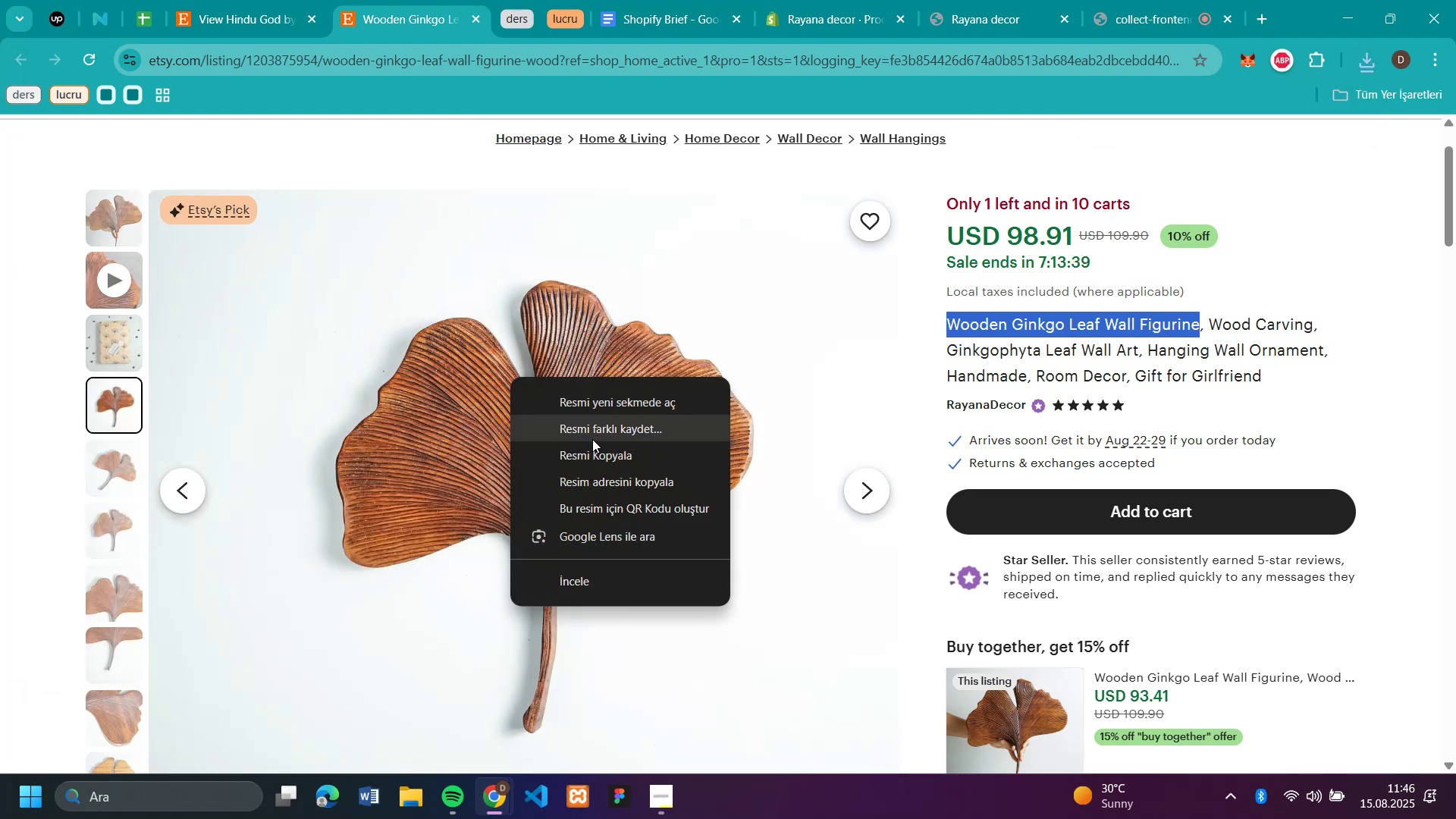 
left_click([592, 433])
 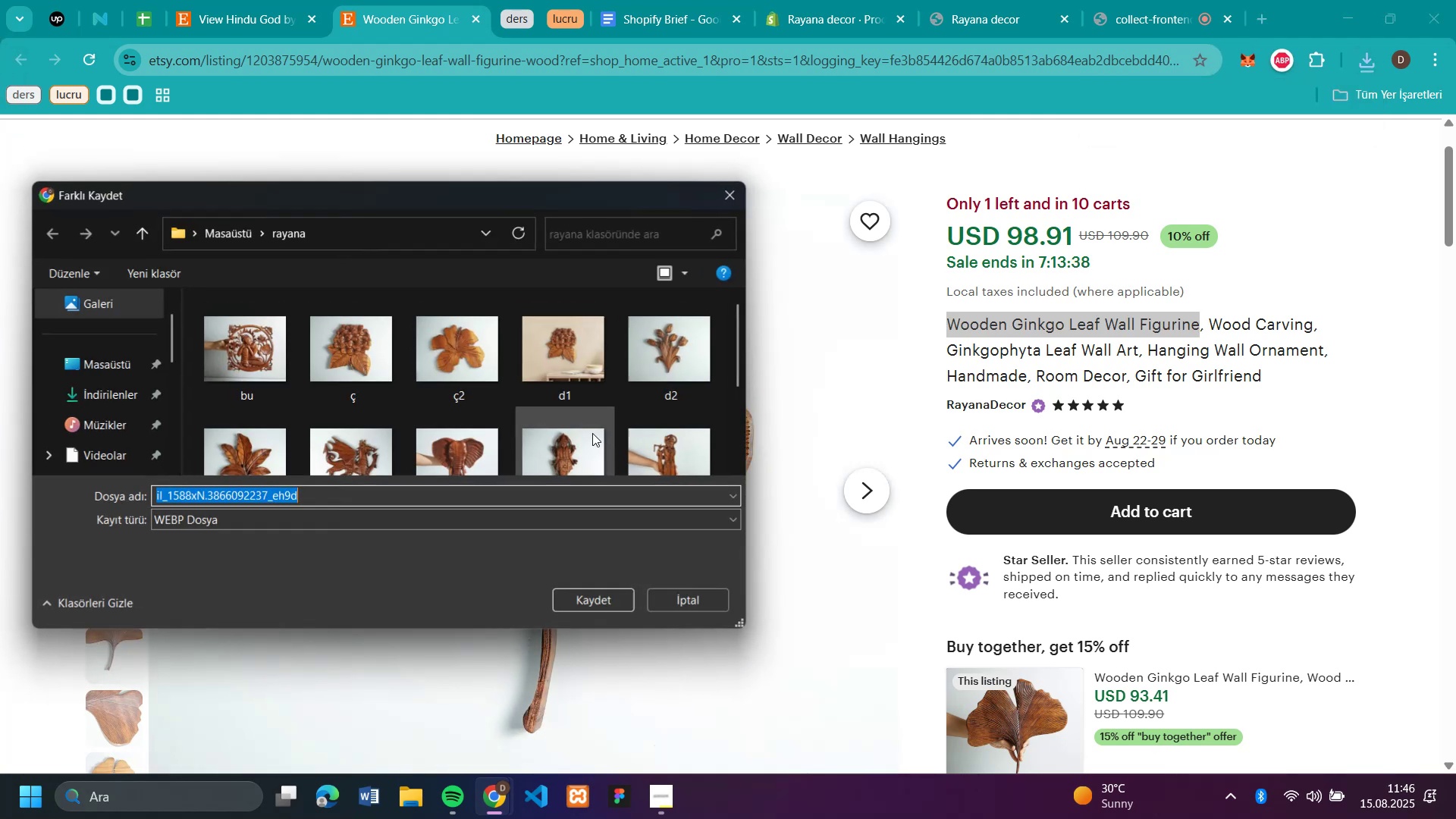 
key(Enter)
 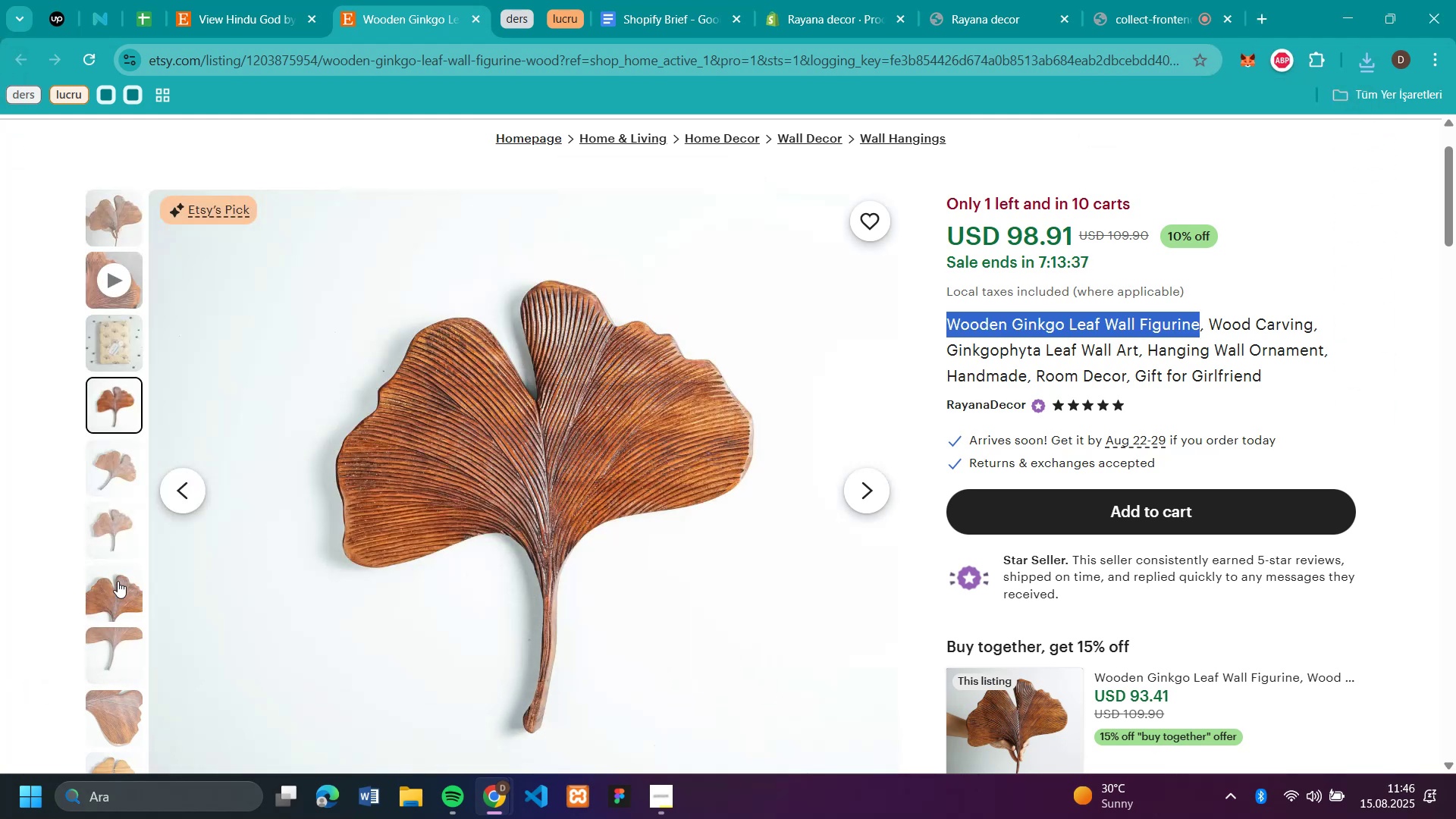 
left_click_drag(start_coordinate=[118, 581], to_coordinate=[121, 576])
 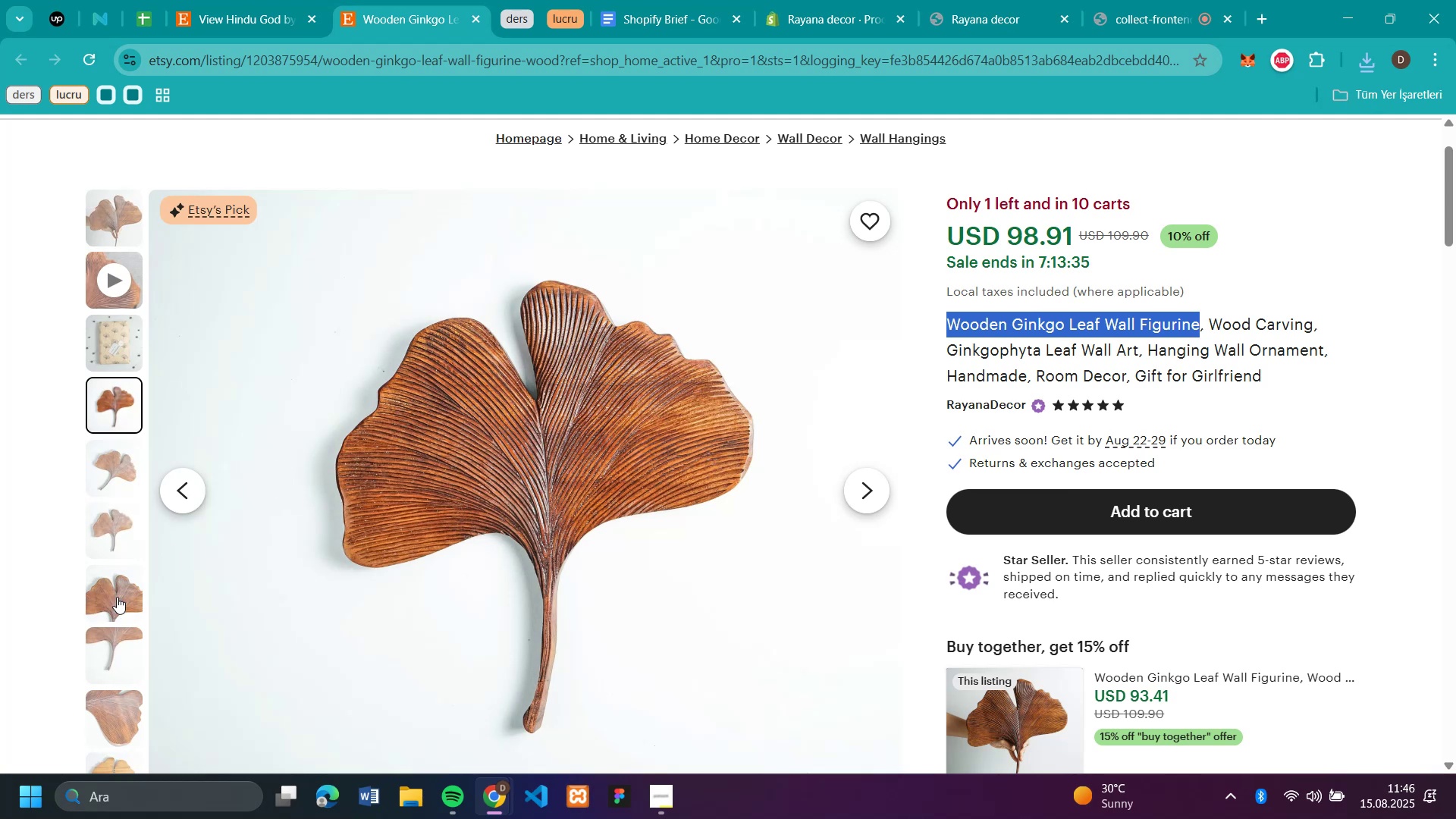 
left_click([113, 600])
 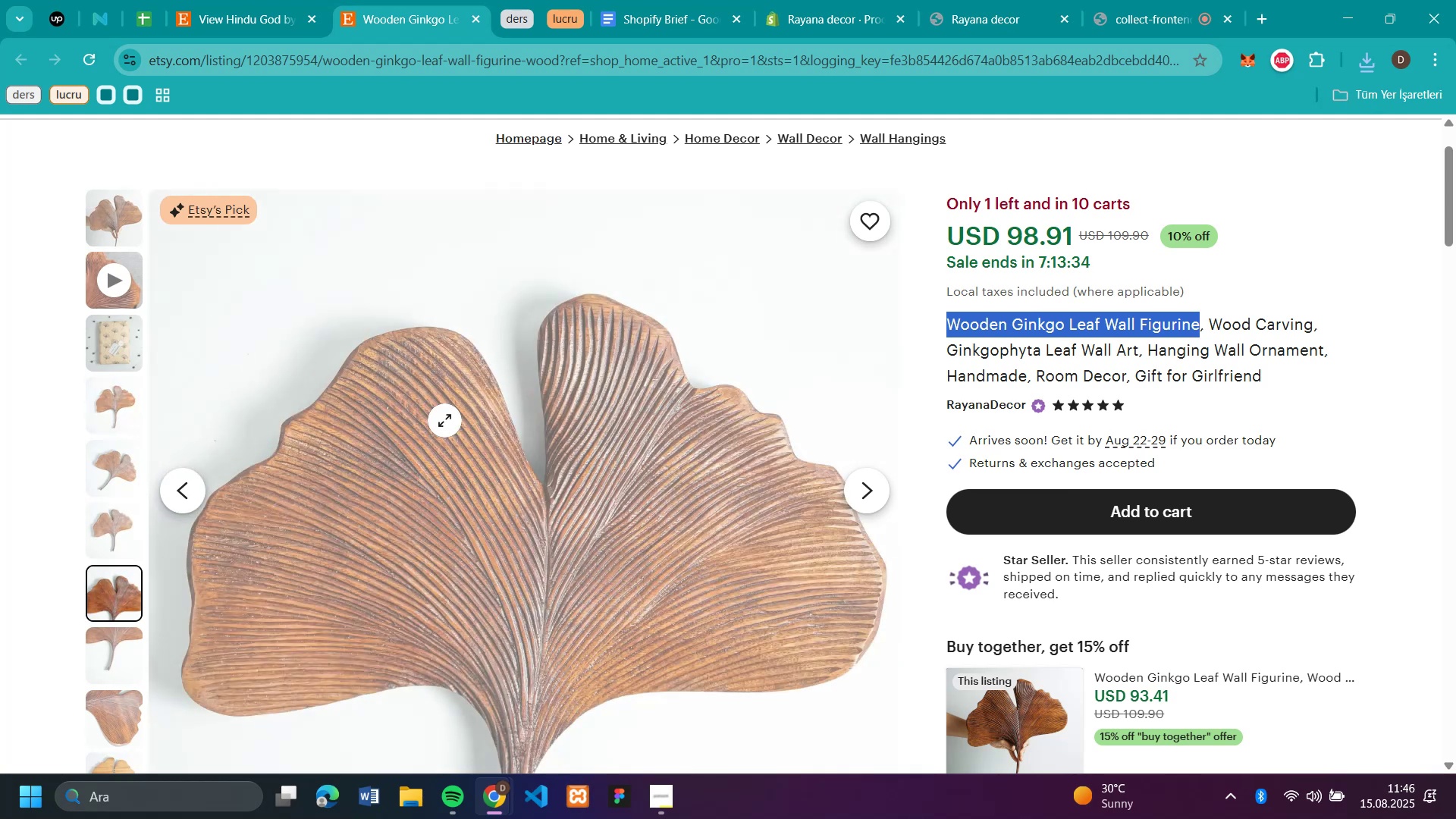 
right_click([444, 420])
 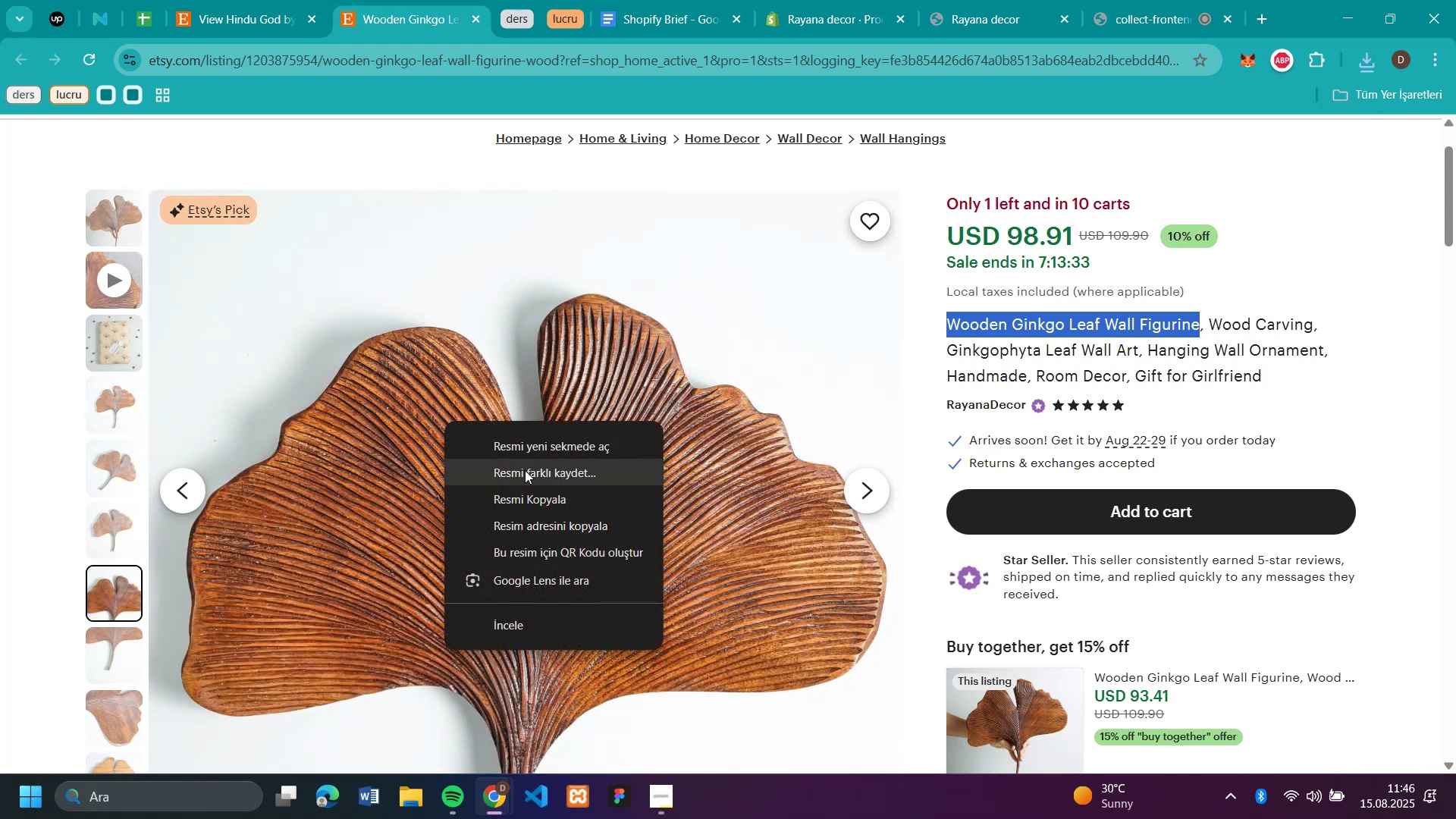 
left_click([525, 470])
 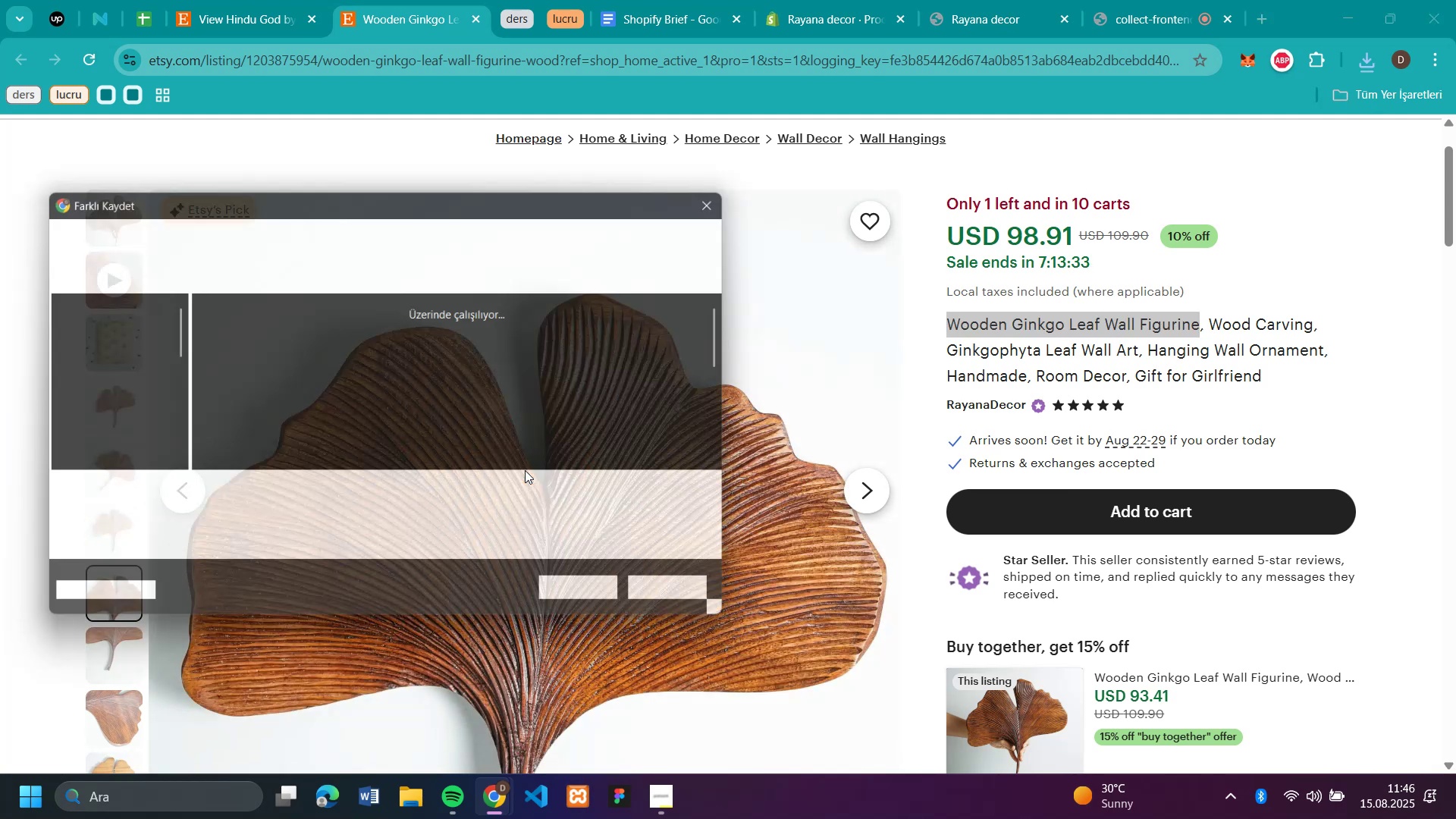 
key(Enter)
 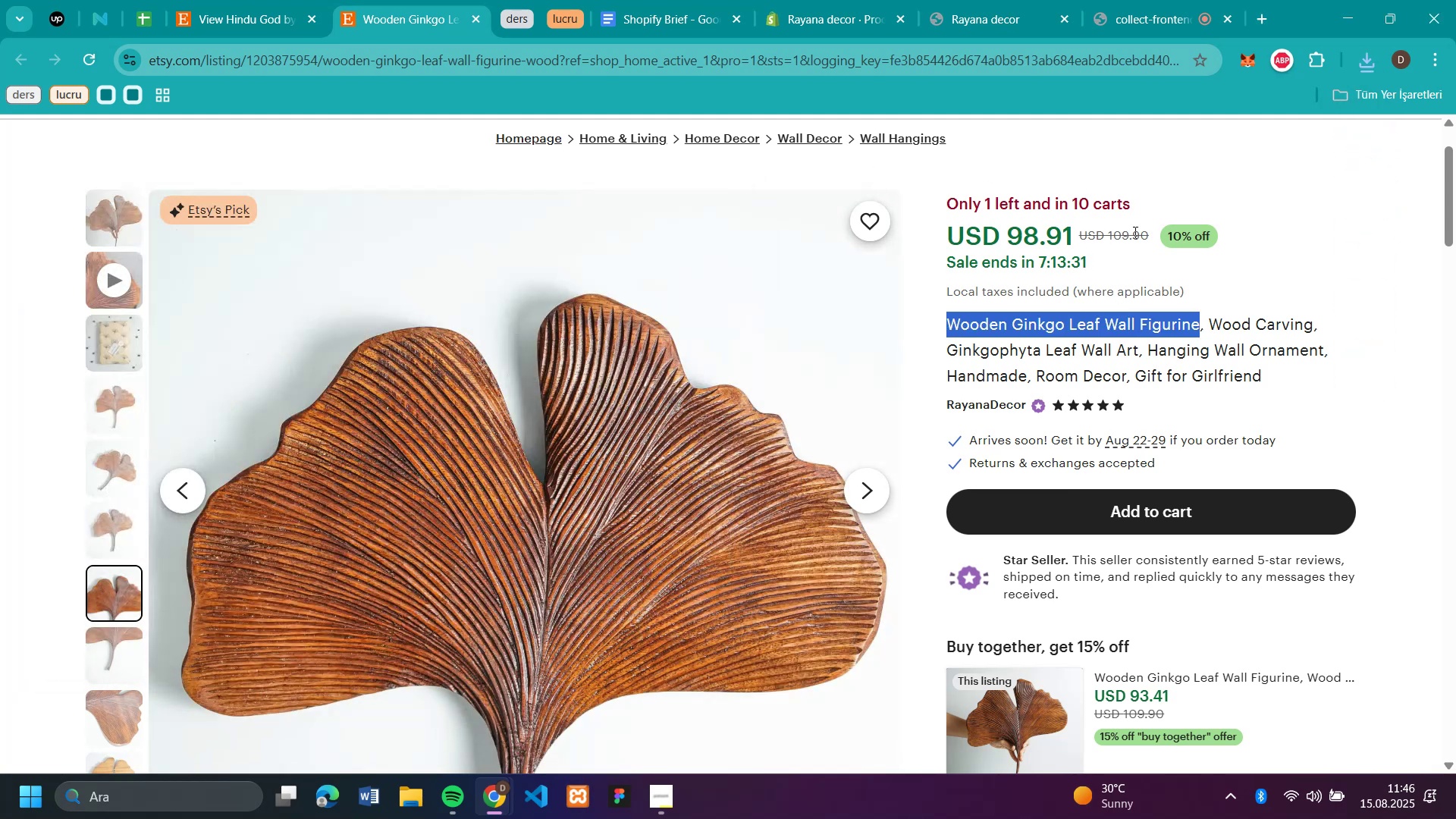 
left_click_drag(start_coordinate=[1155, 235], to_coordinate=[1109, 233])
 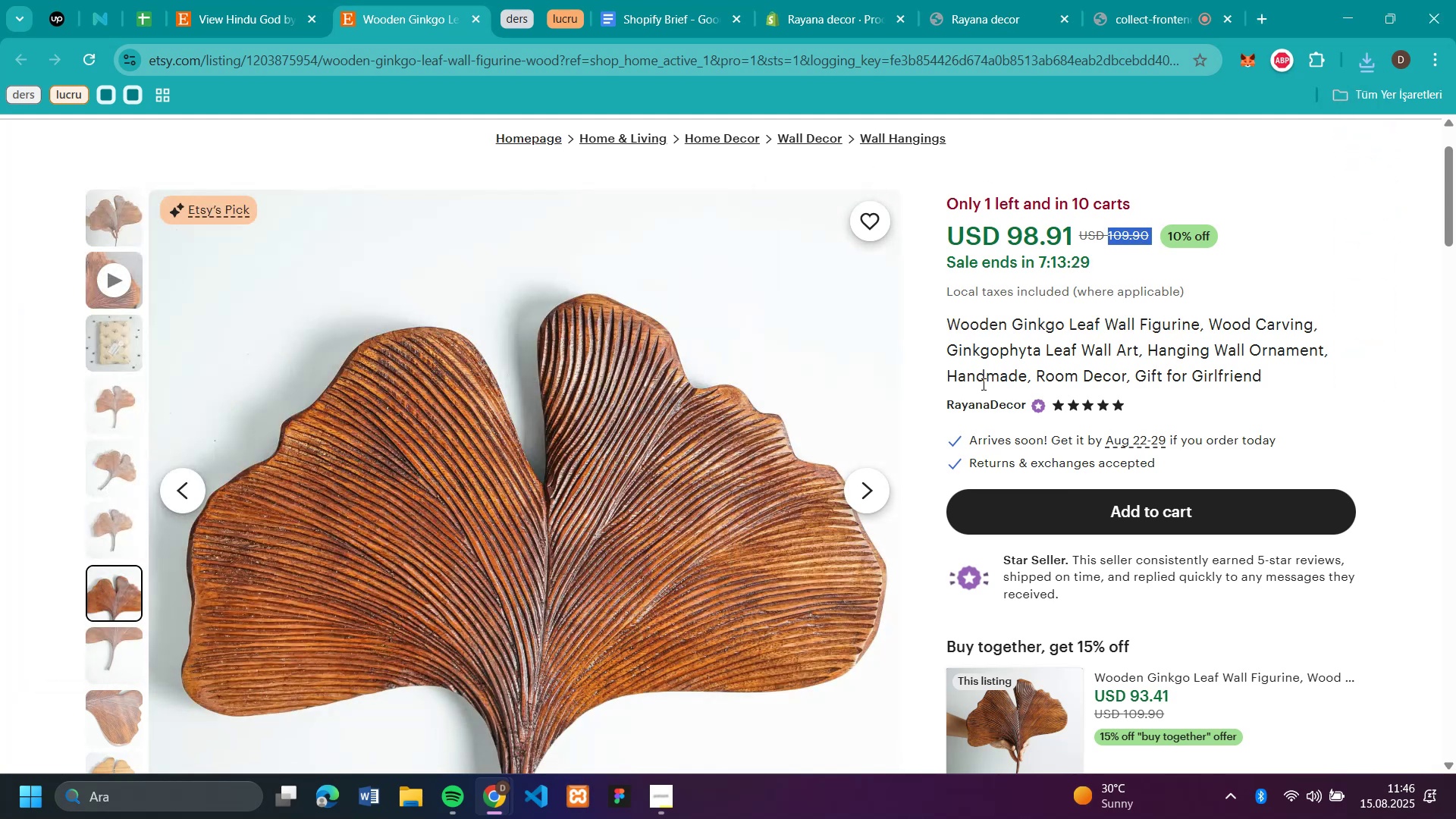 
key(Control+C)
 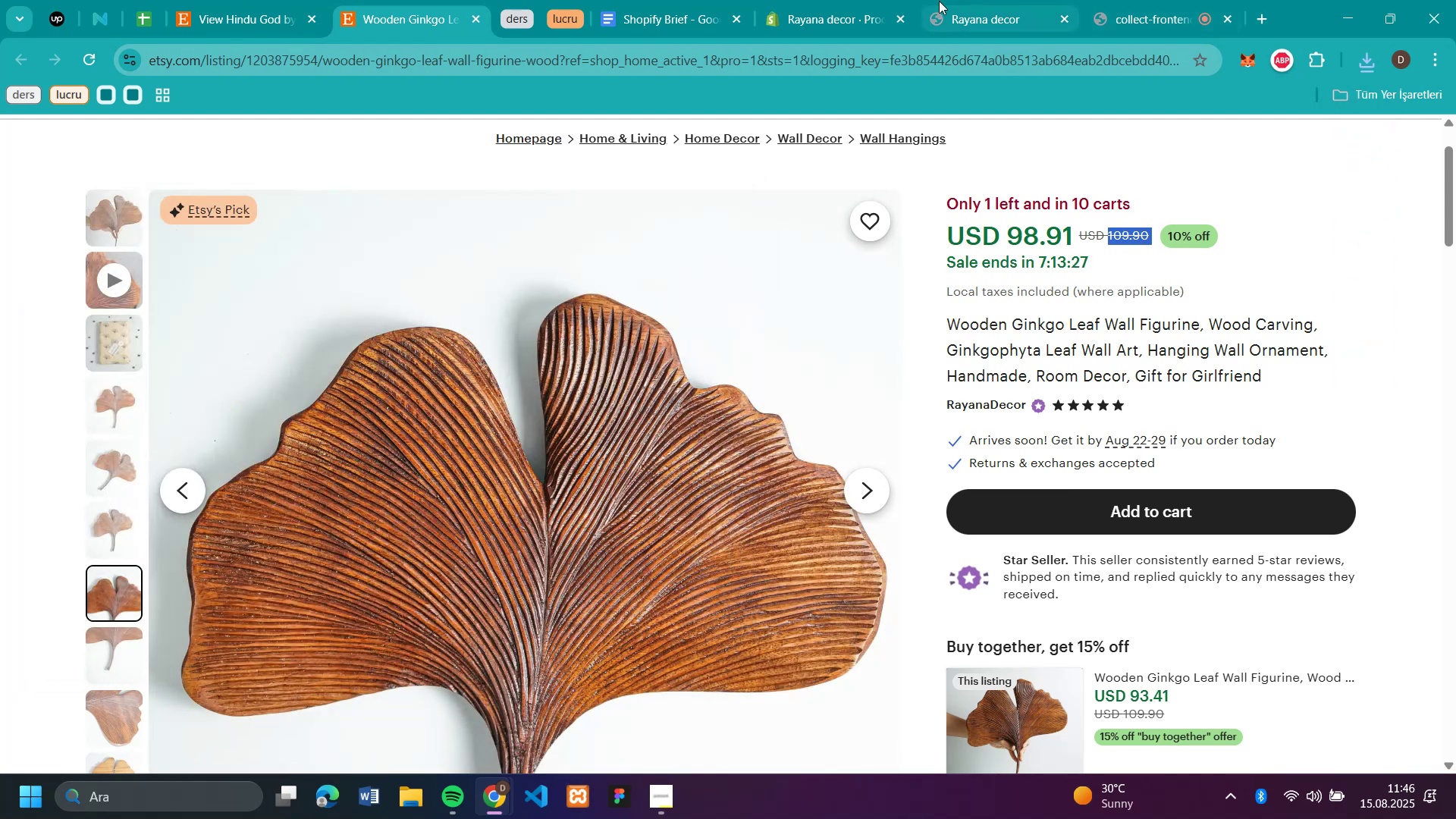 
left_click([799, 16])
 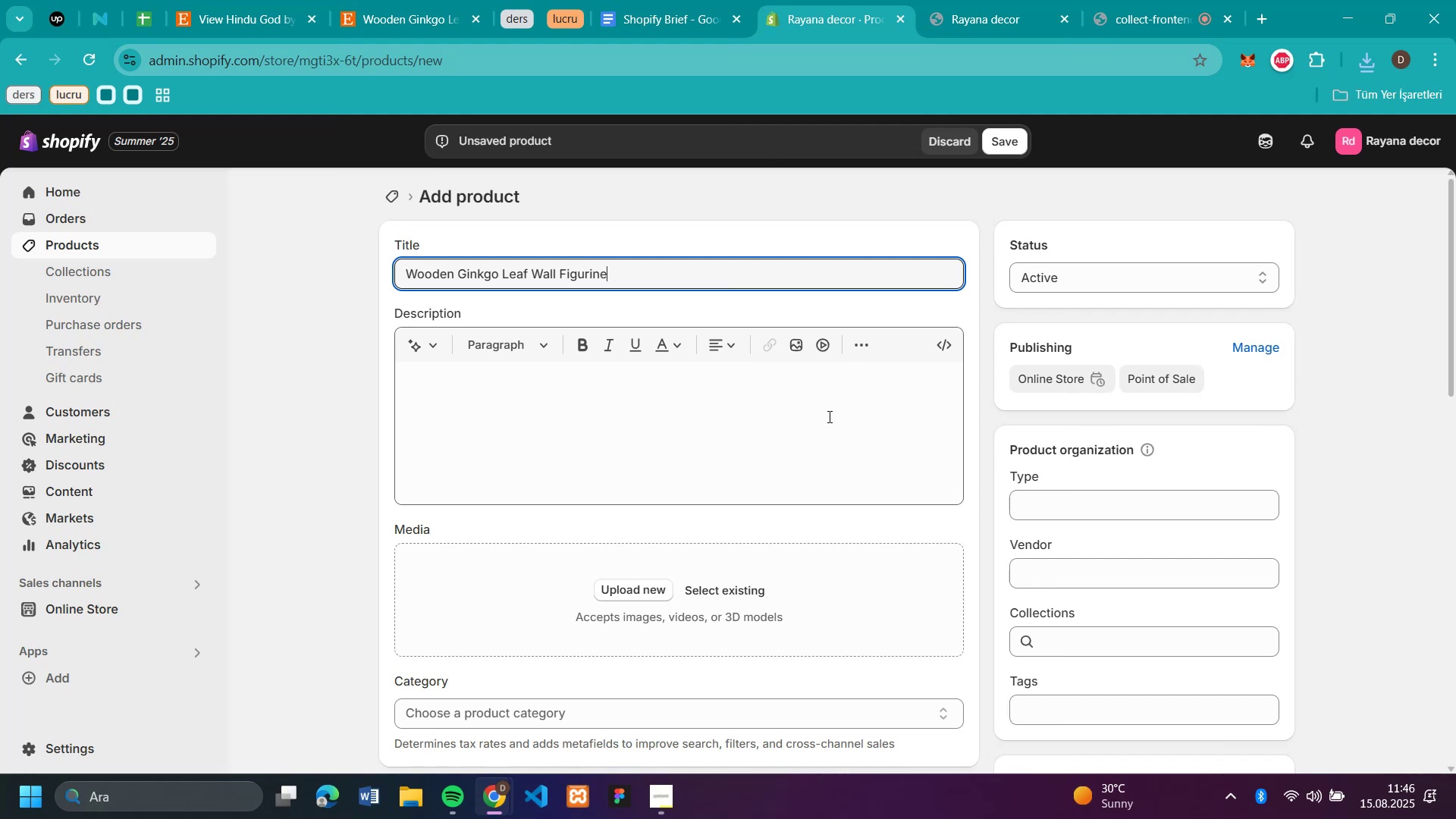 
scroll: coordinate [1254, 487], scroll_direction: down, amount: 3.0
 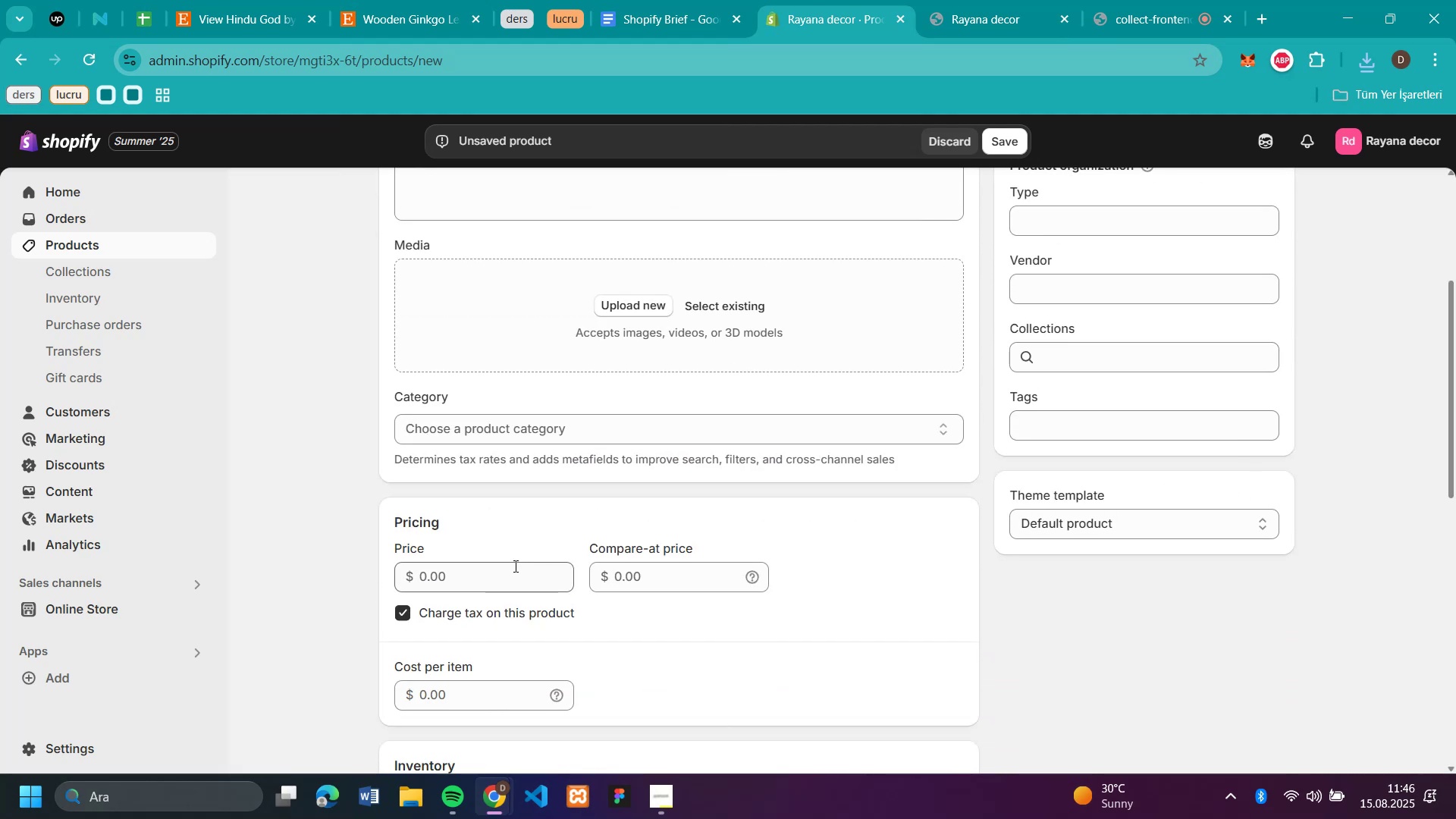 
left_click([510, 570])
 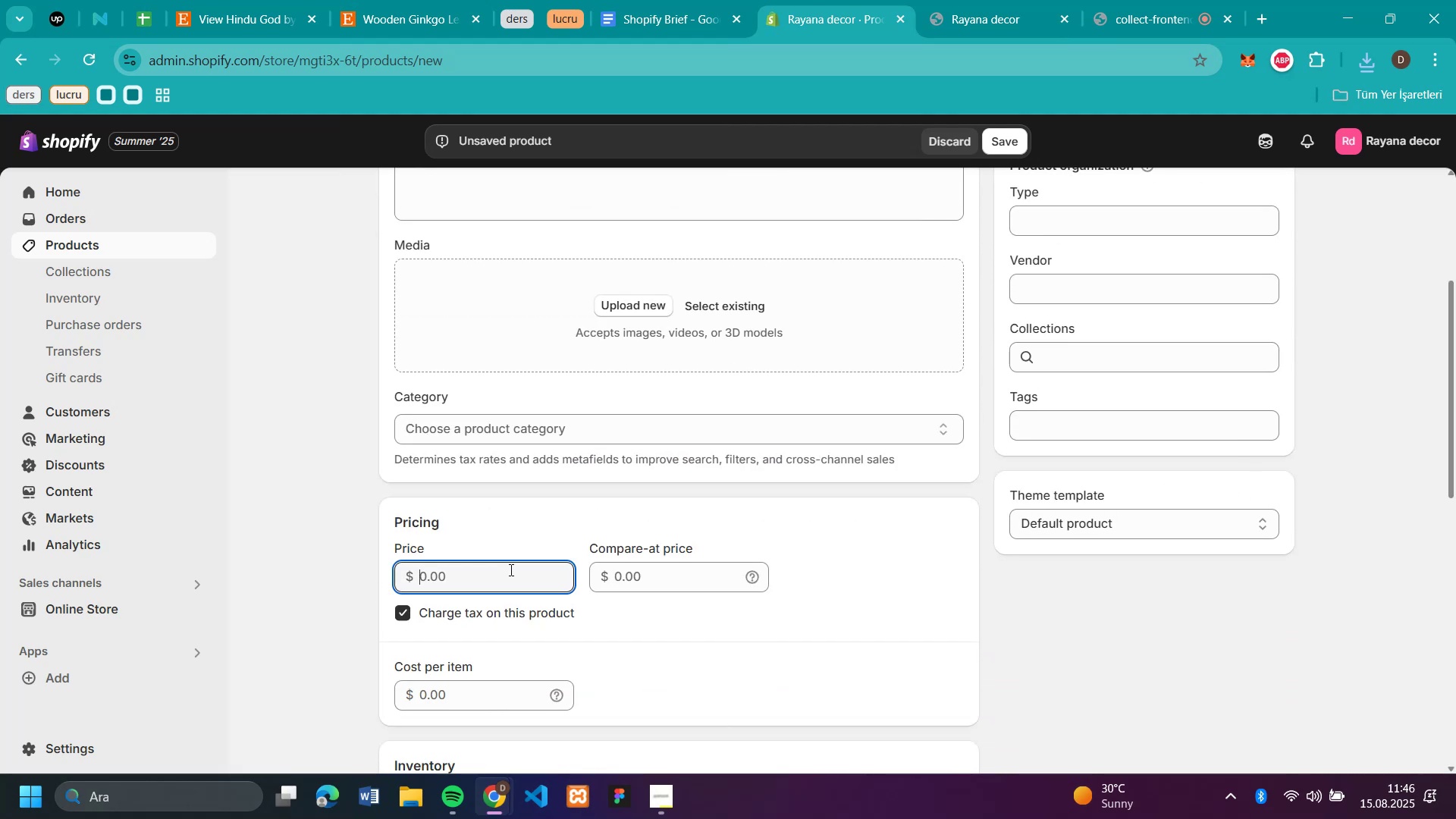 
key(Control+V)
 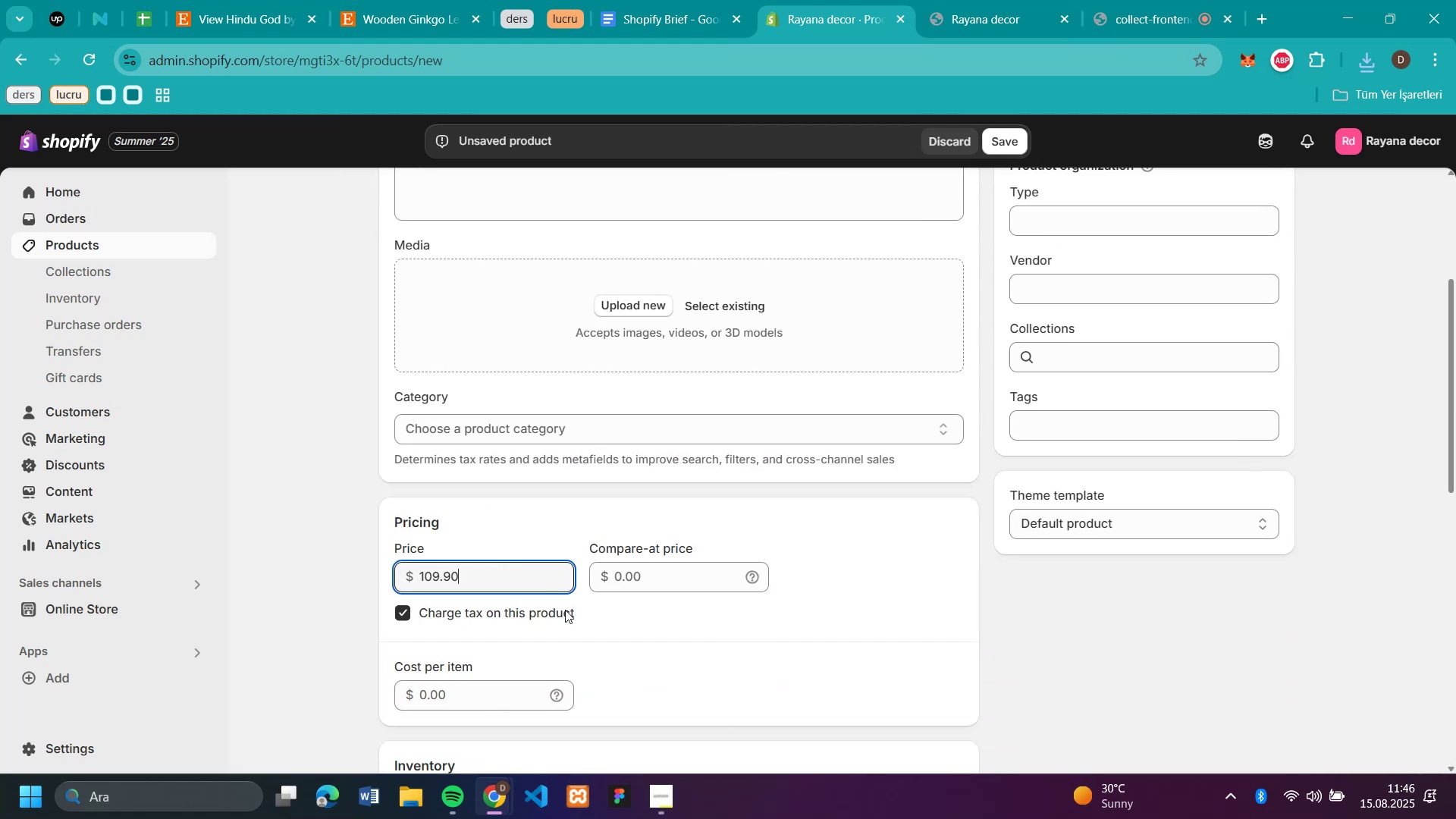 
scroll: coordinate [843, 649], scroll_direction: down, amount: 2.0
 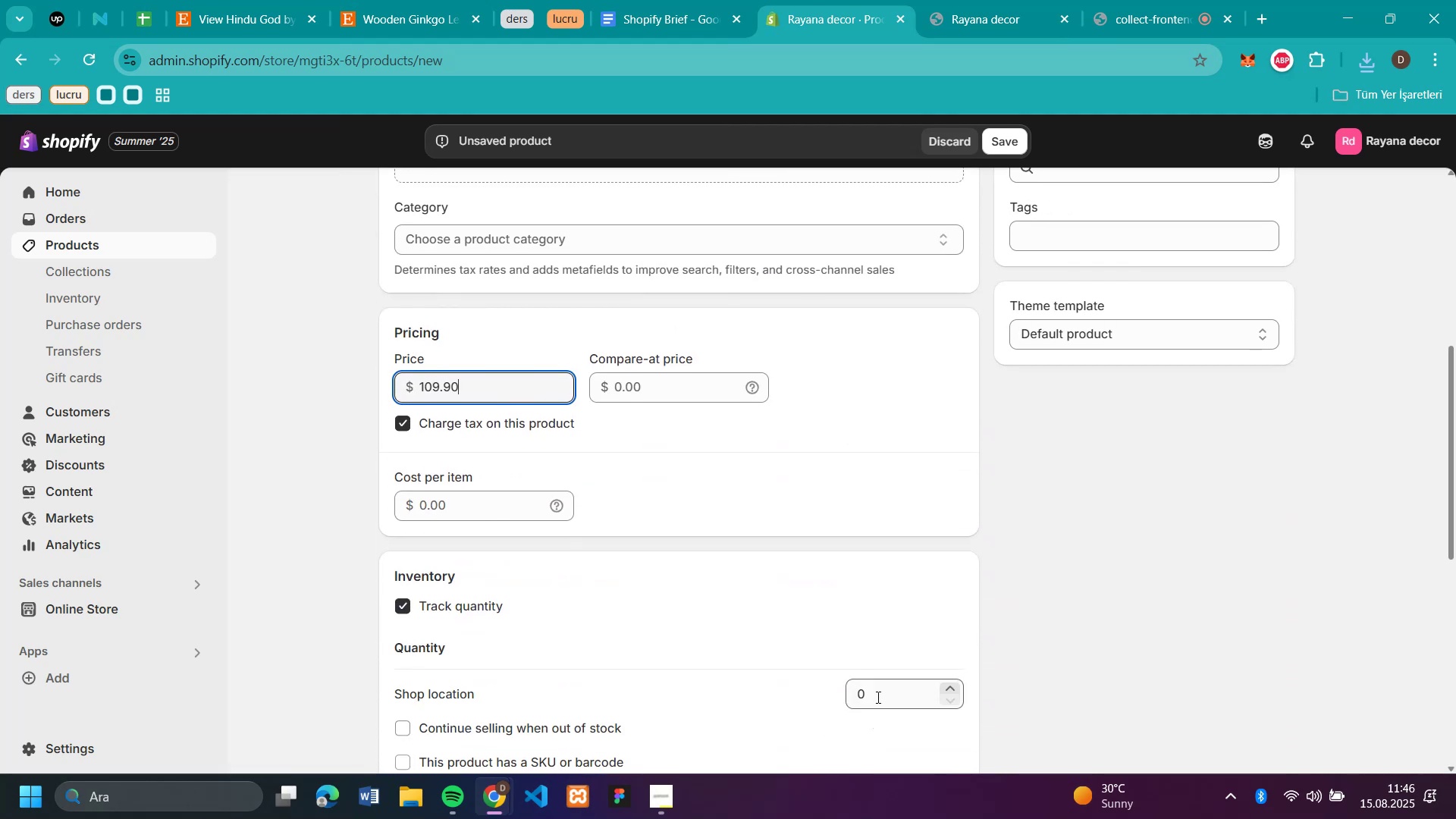 
left_click([876, 685])
 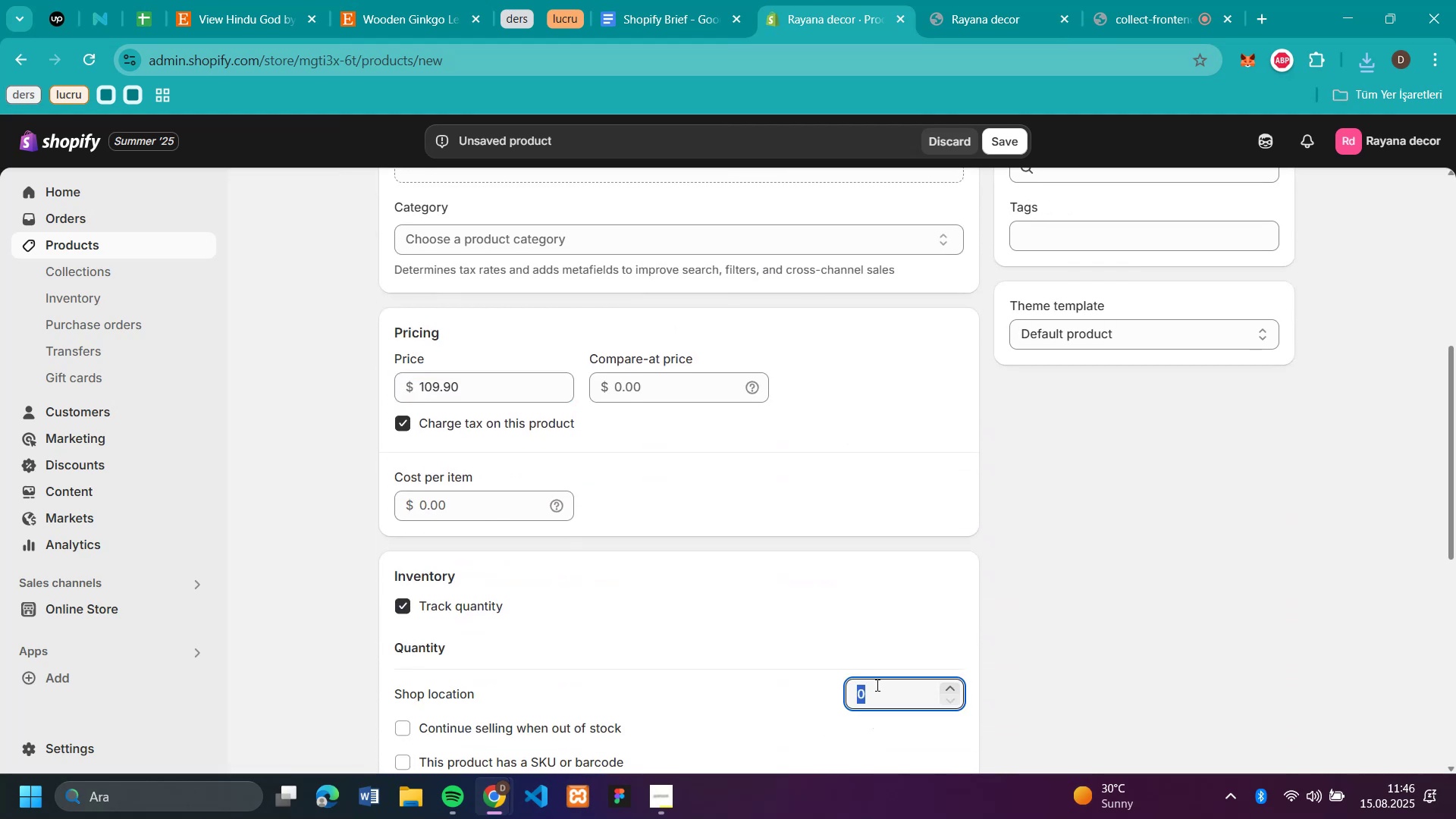 
type(50)
 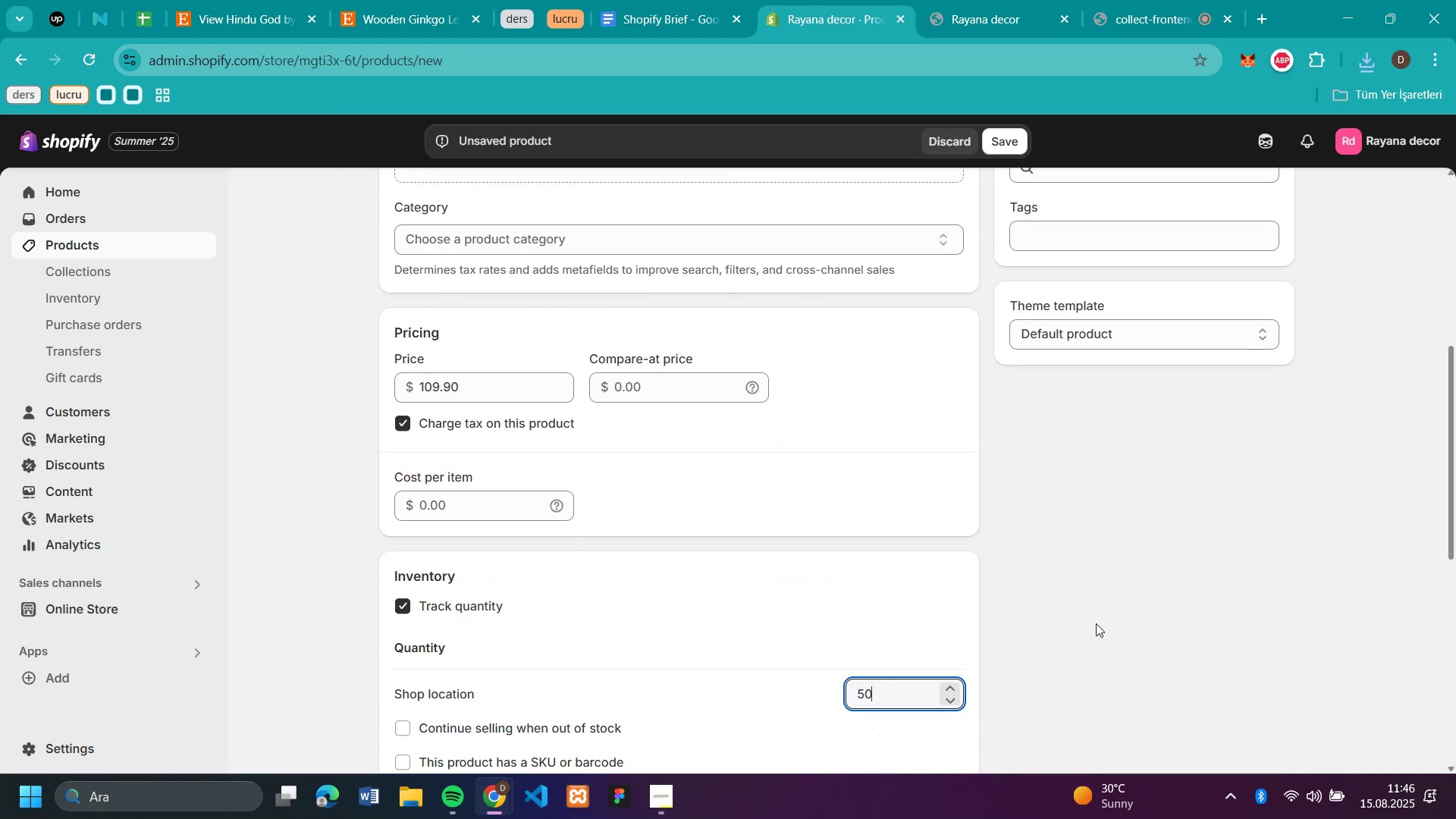 
left_click([1097, 623])
 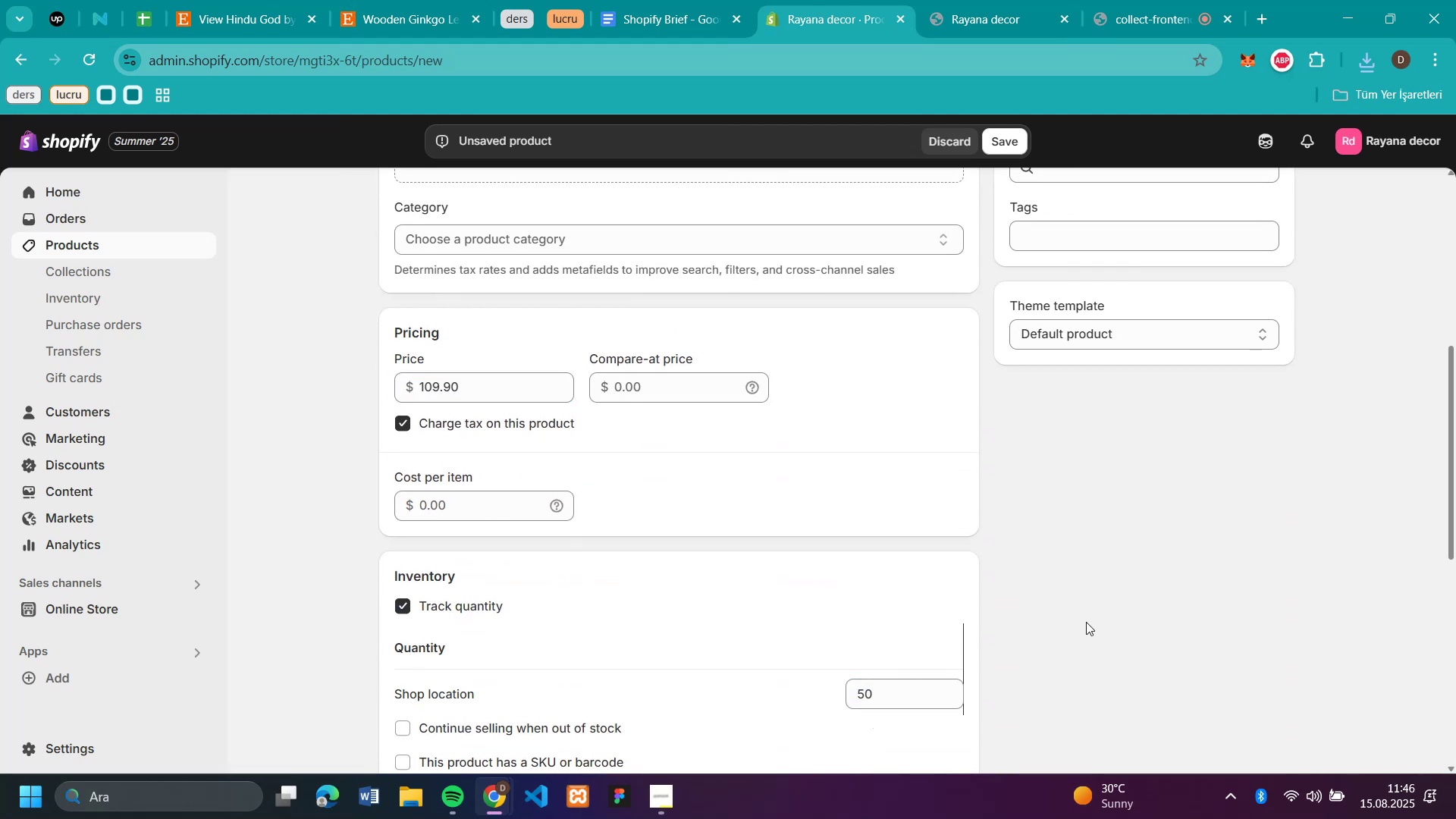 
scroll: coordinate [1090, 609], scroll_direction: up, amount: 2.0
 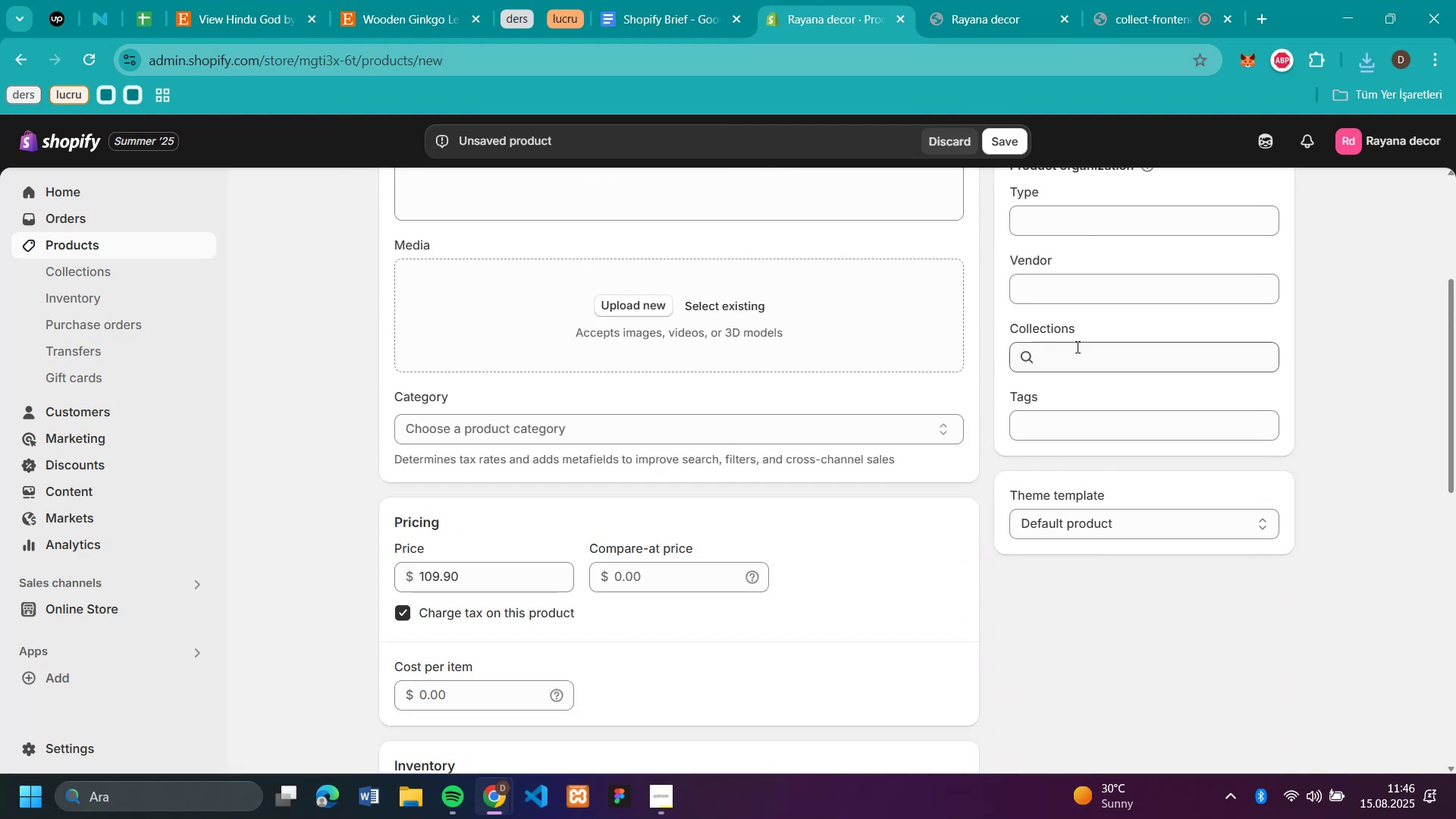 
left_click([1079, 353])
 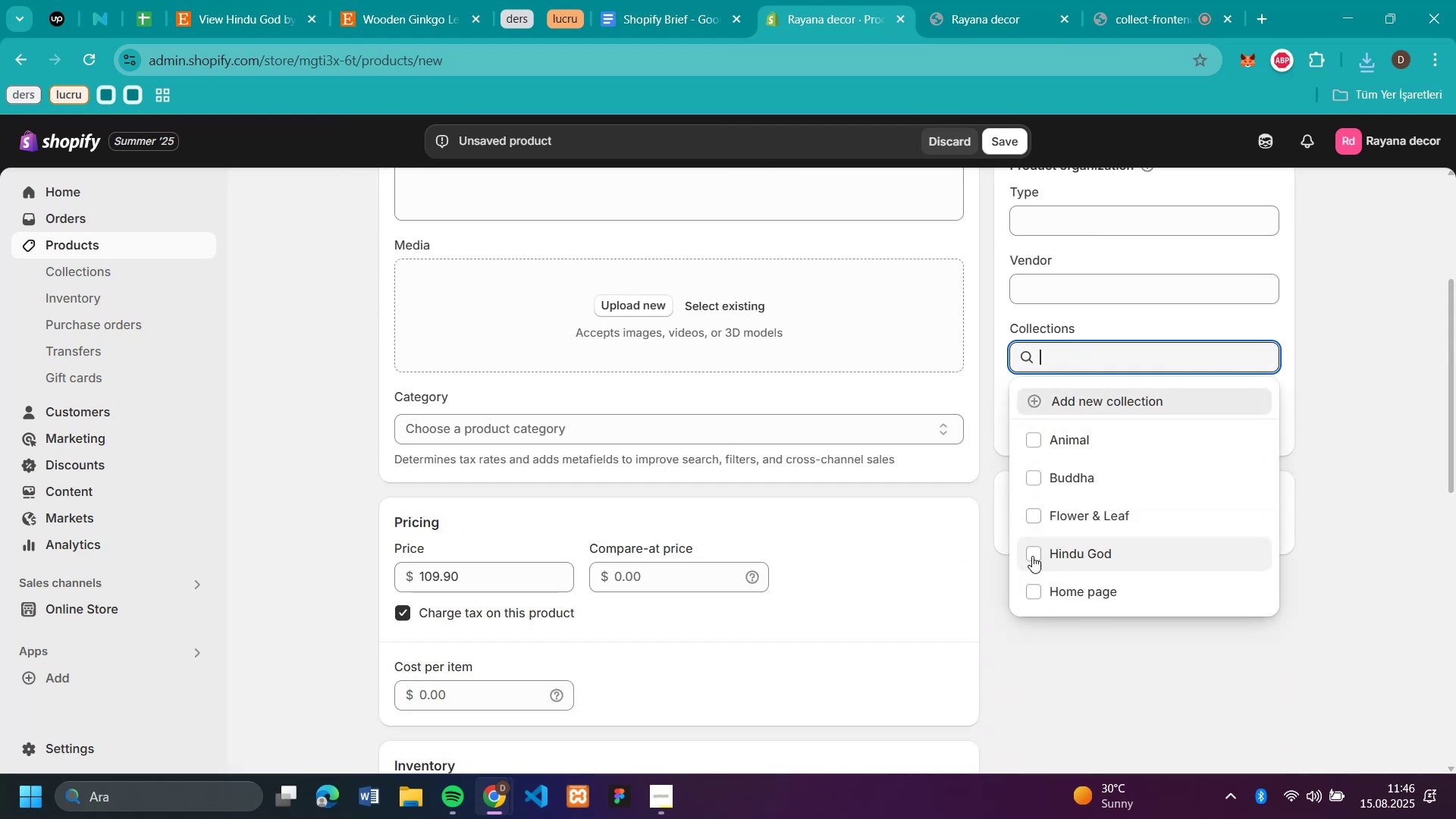 
left_click([1037, 516])
 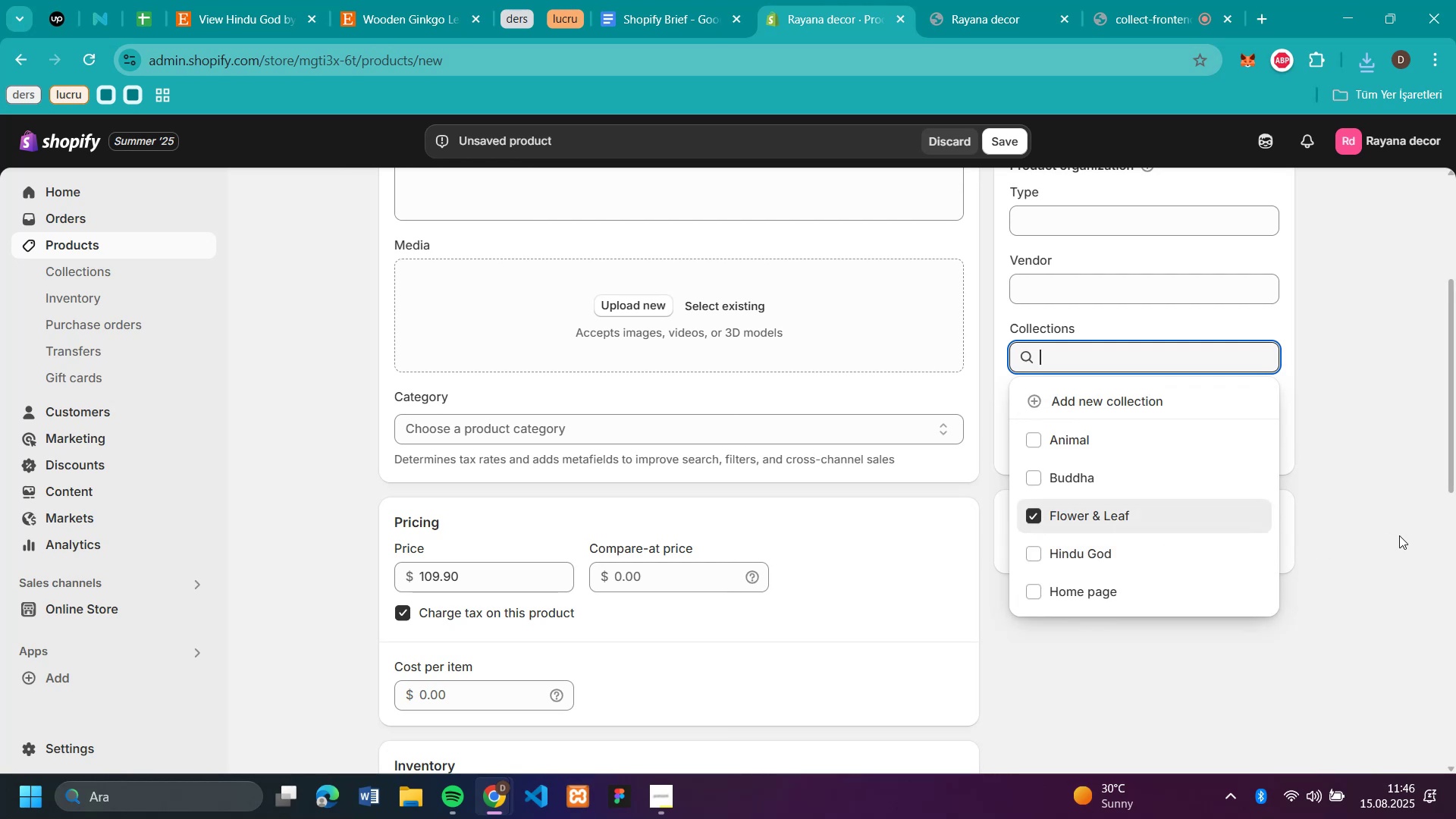 
left_click([1399, 535])
 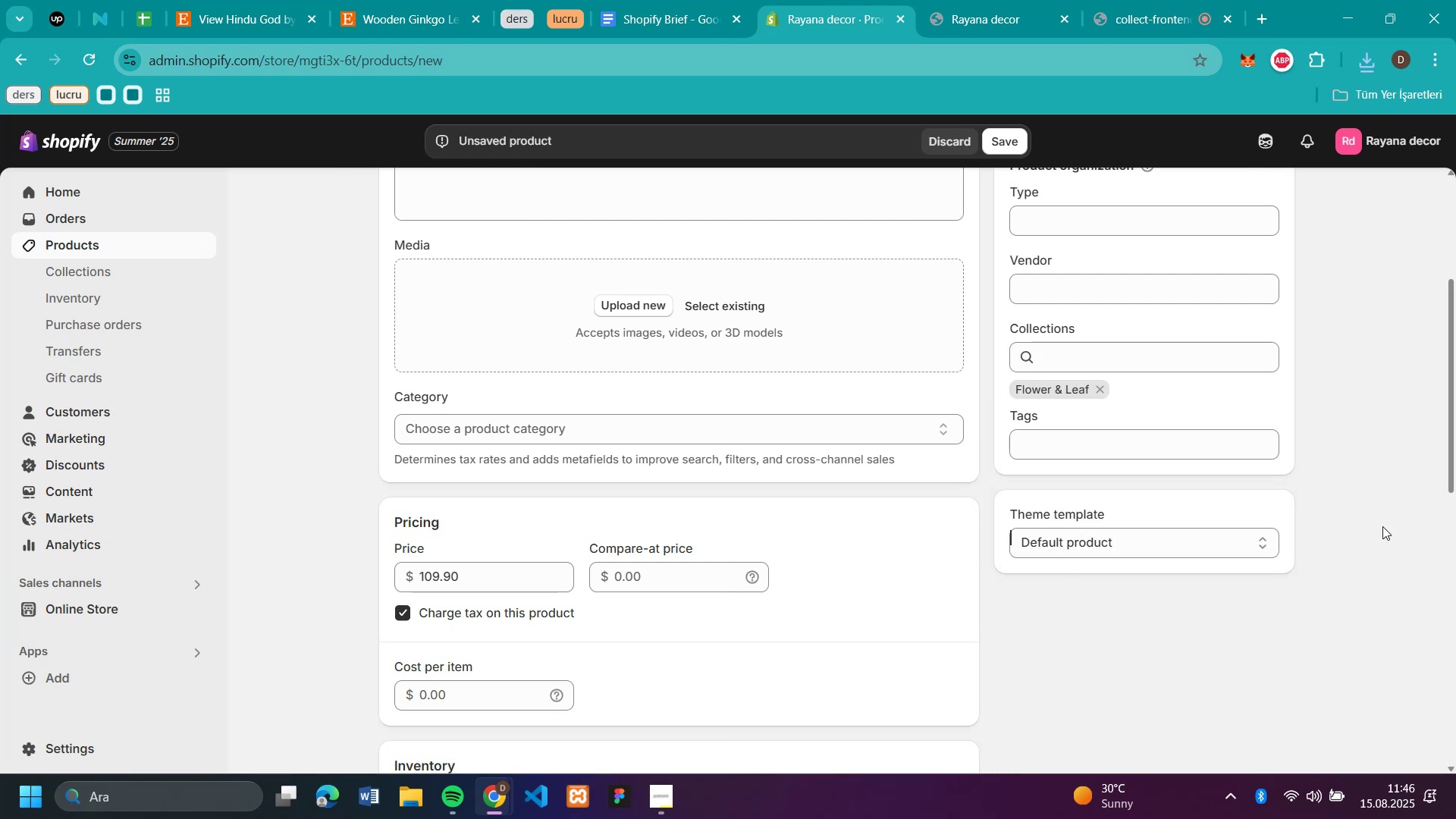 
scroll: coordinate [752, 358], scroll_direction: up, amount: 3.0
 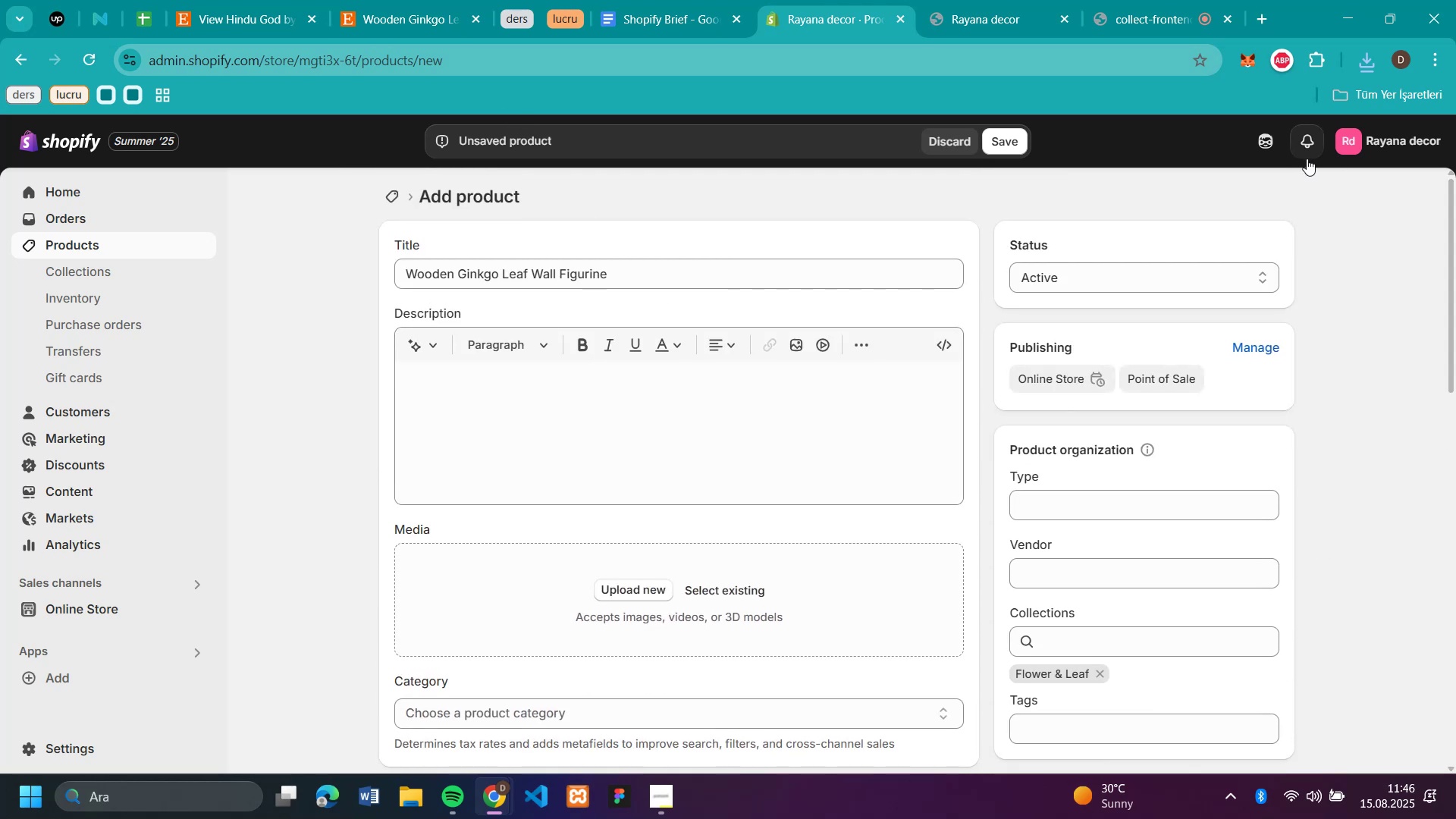 
left_click([1356, 61])
 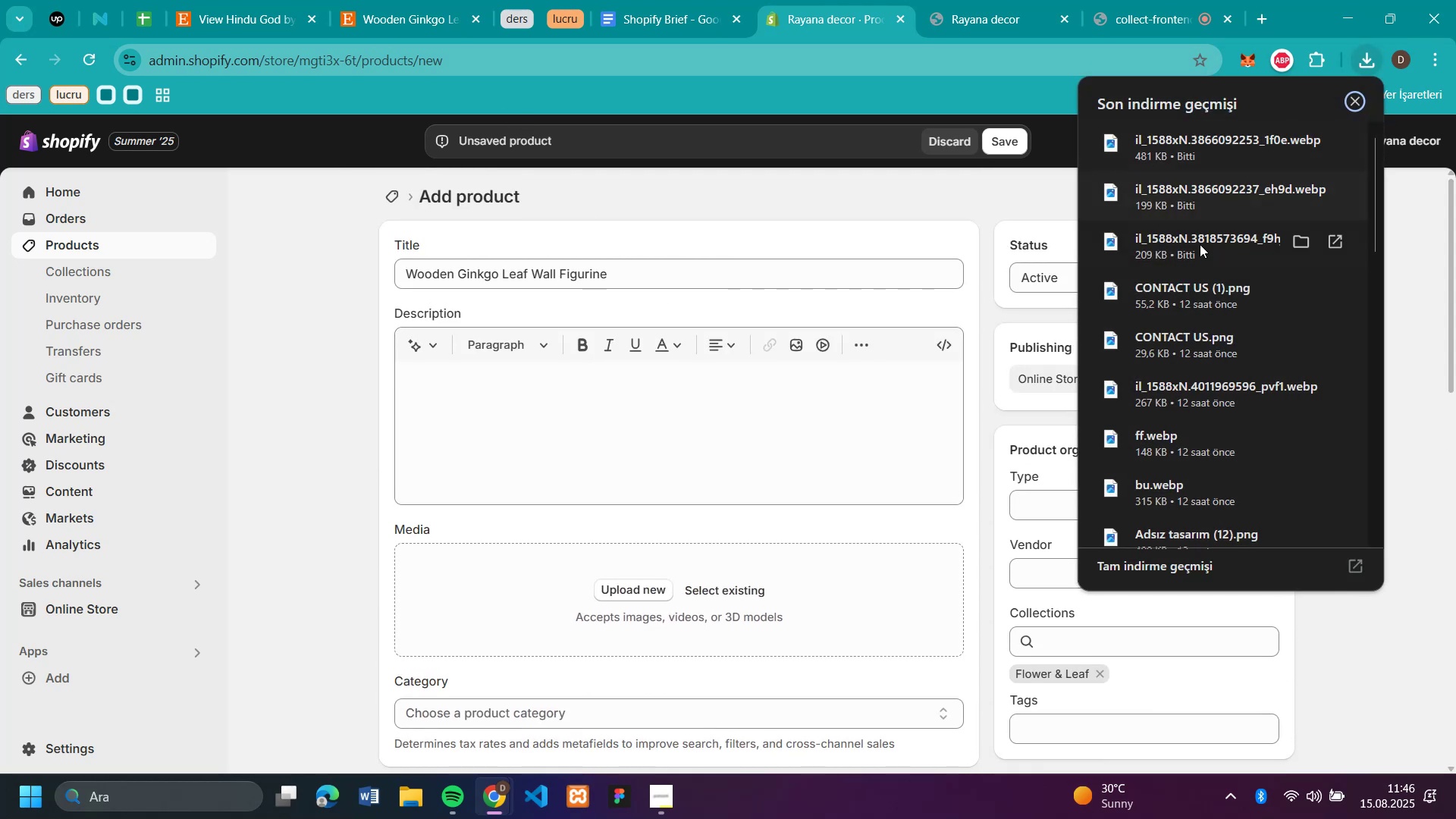 
left_click_drag(start_coordinate=[1166, 249], to_coordinate=[607, 587])
 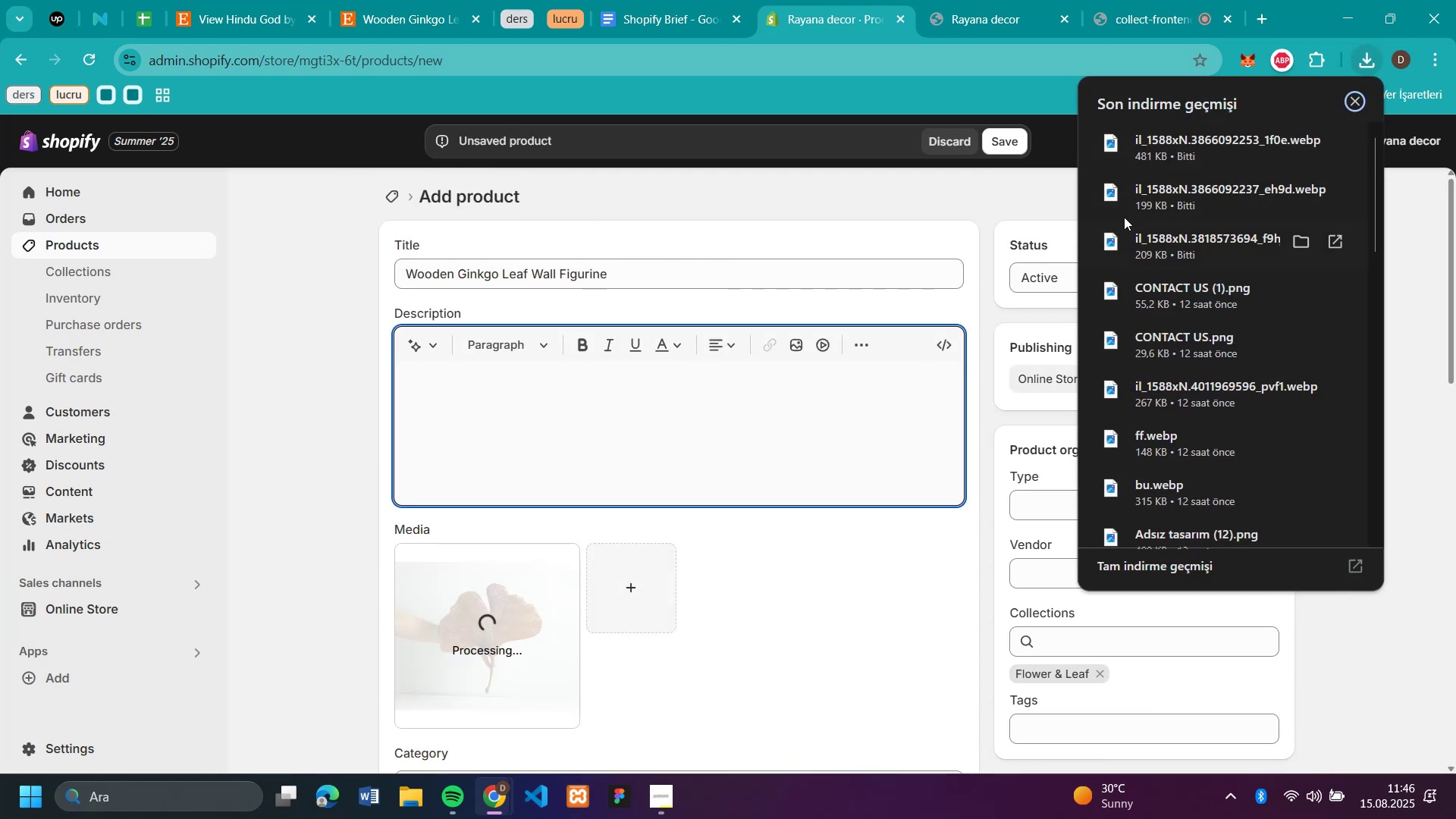 
left_click_drag(start_coordinate=[1185, 190], to_coordinate=[709, 670])
 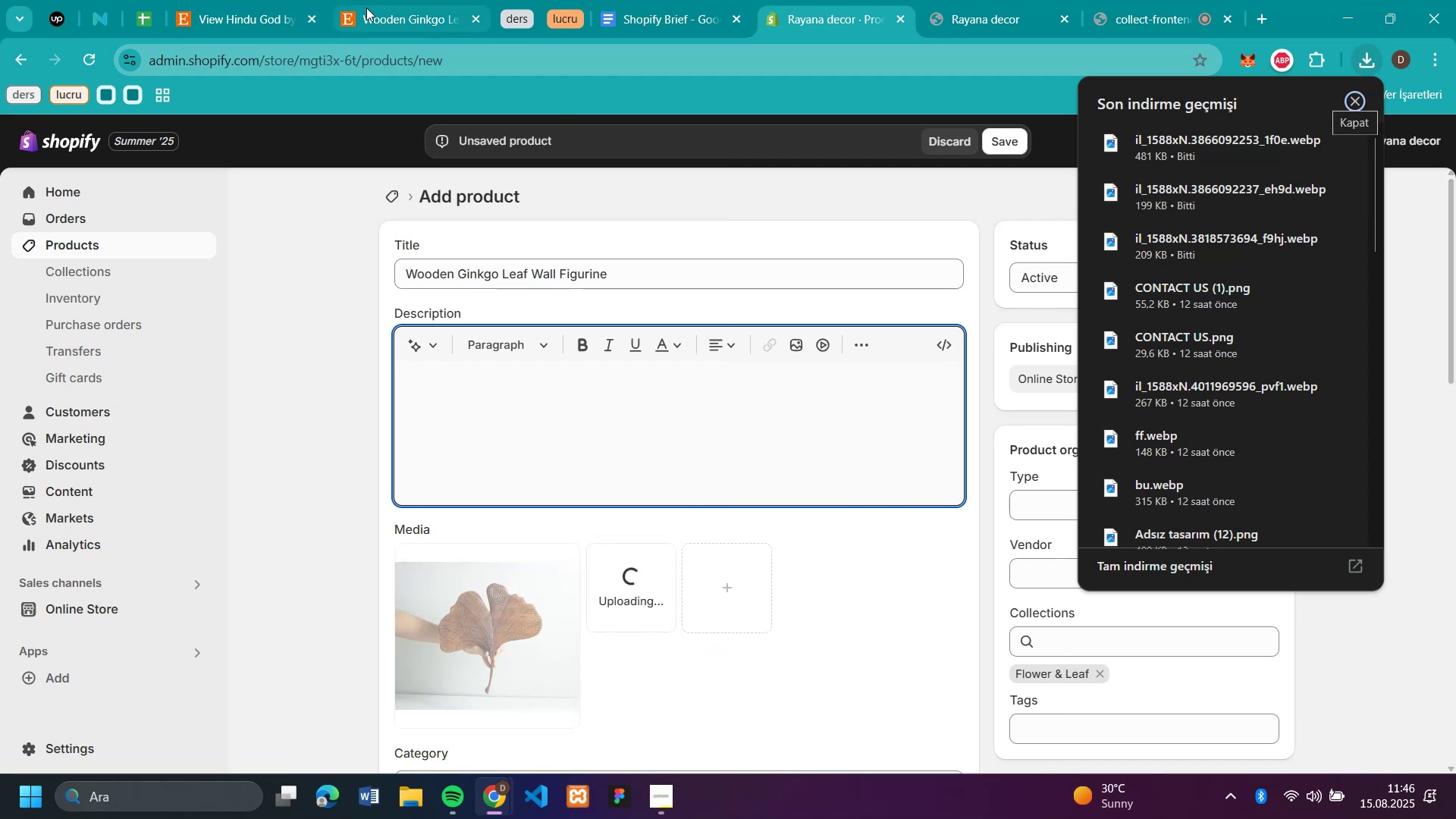 
left_click([414, 17])
 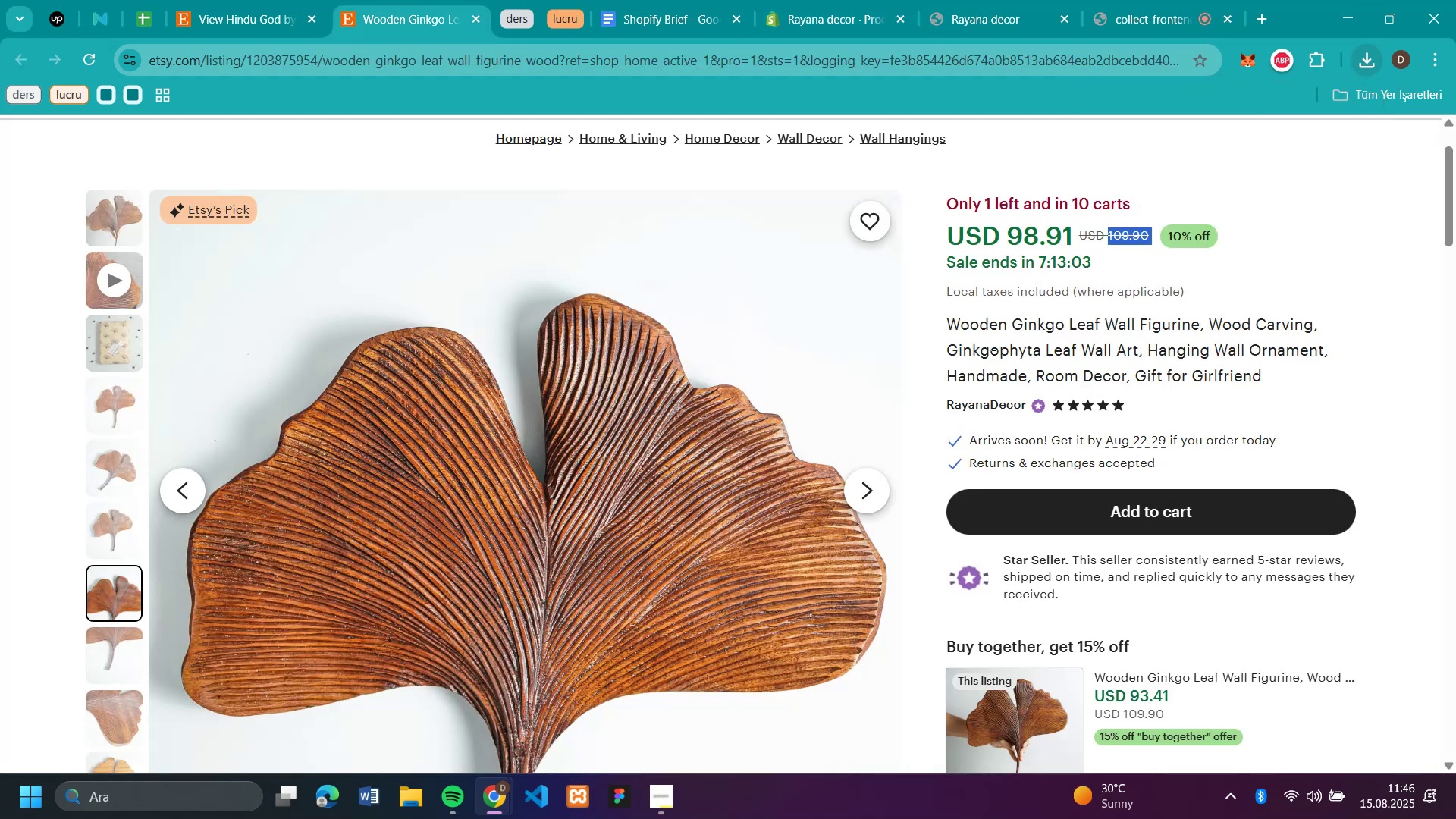 
scroll: coordinate [1168, 384], scroll_direction: down, amount: 12.0
 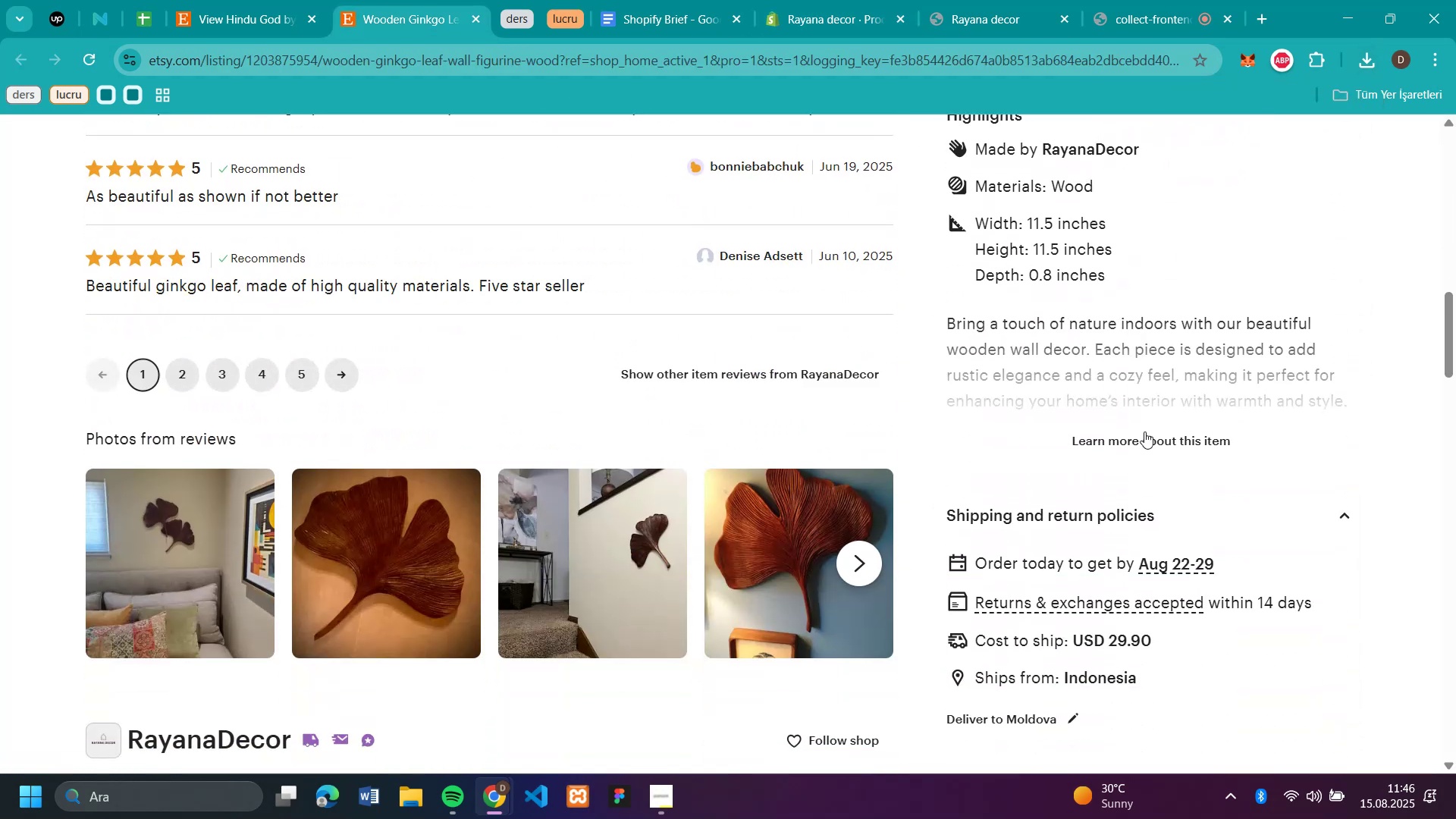 
left_click([1144, 431])
 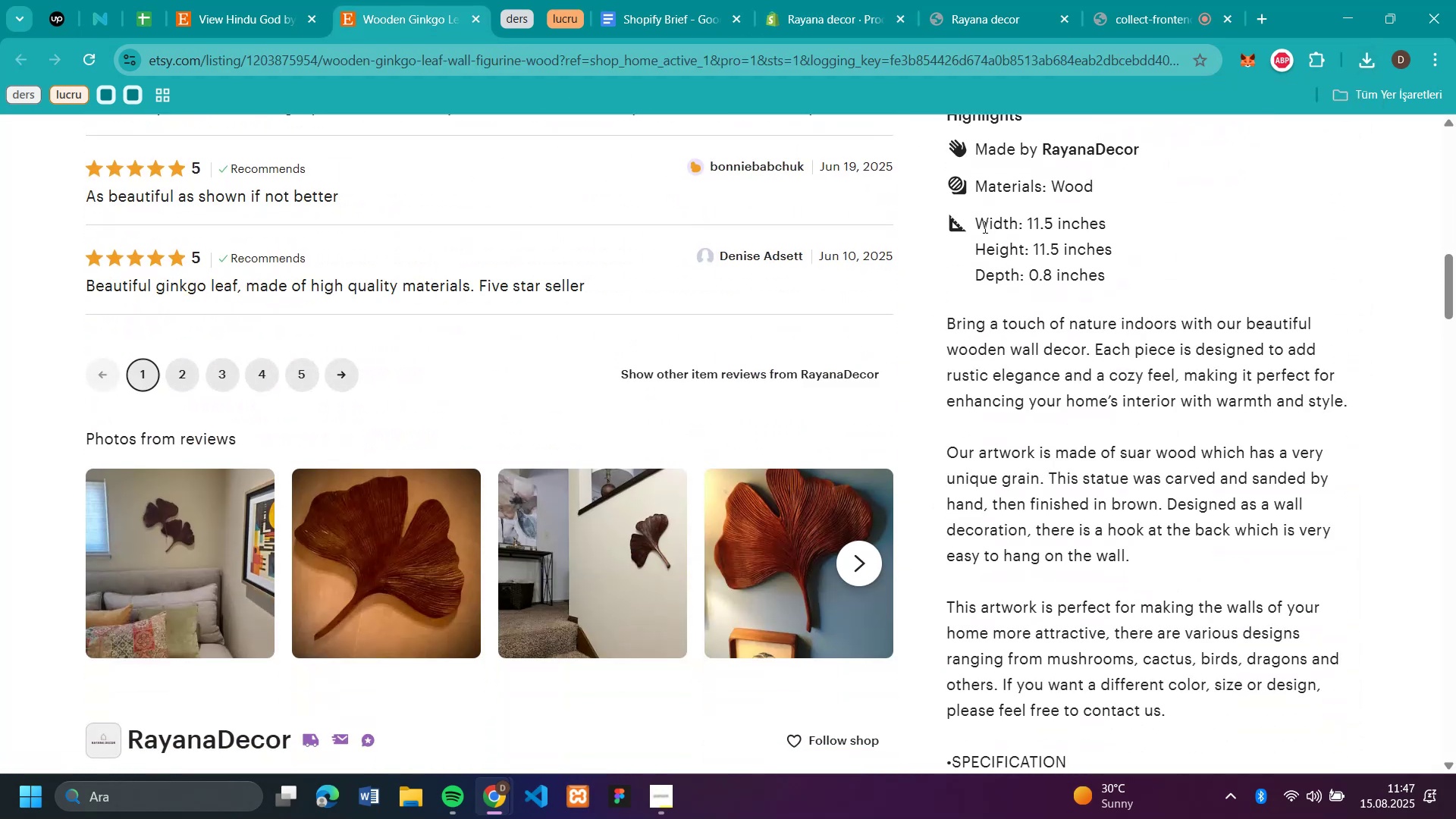 
left_click_drag(start_coordinate=[978, 226], to_coordinate=[1291, 482])
 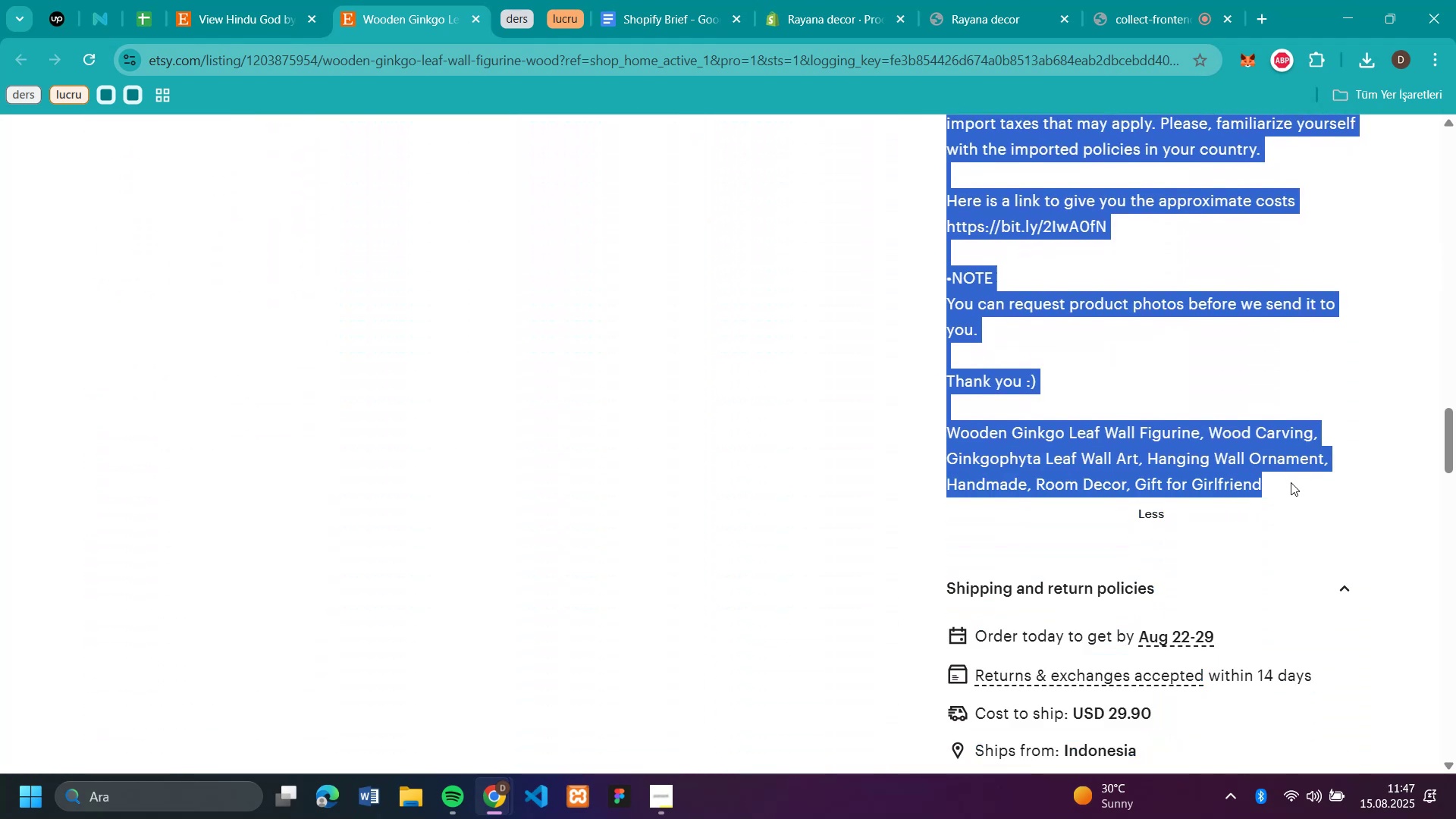 
key(Control+C)
 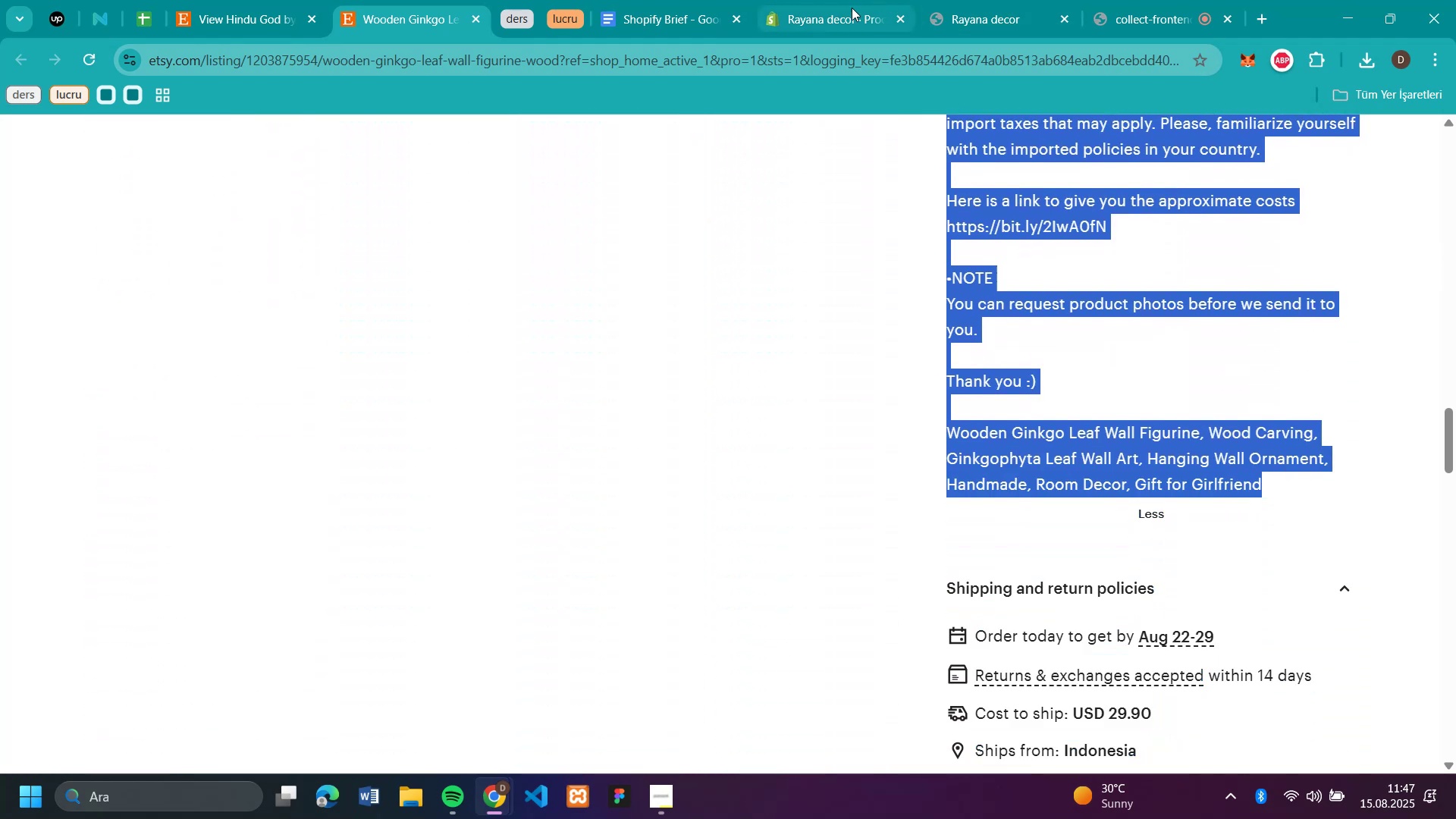 
left_click([833, 8])
 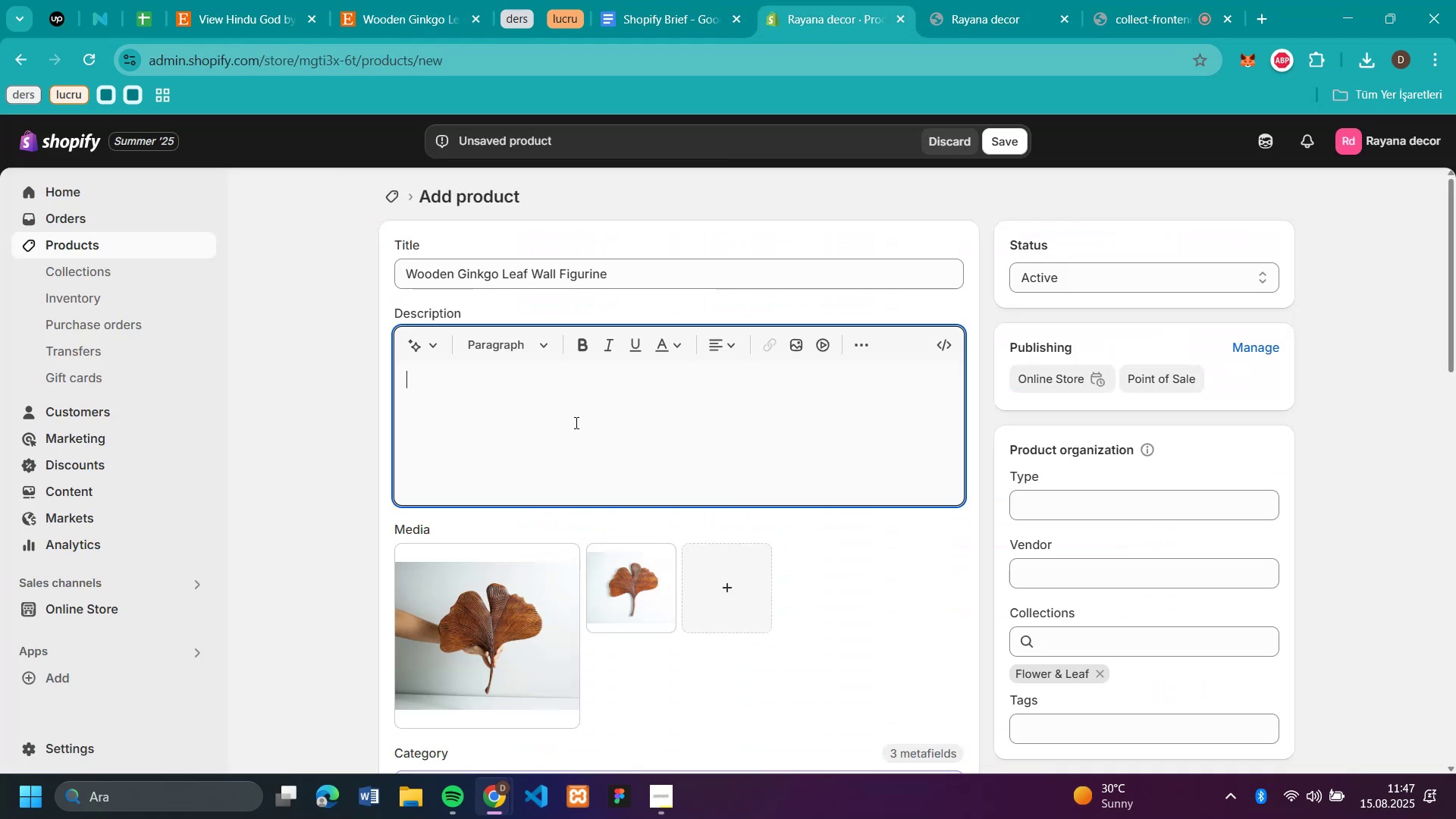 
key(Control+V)
 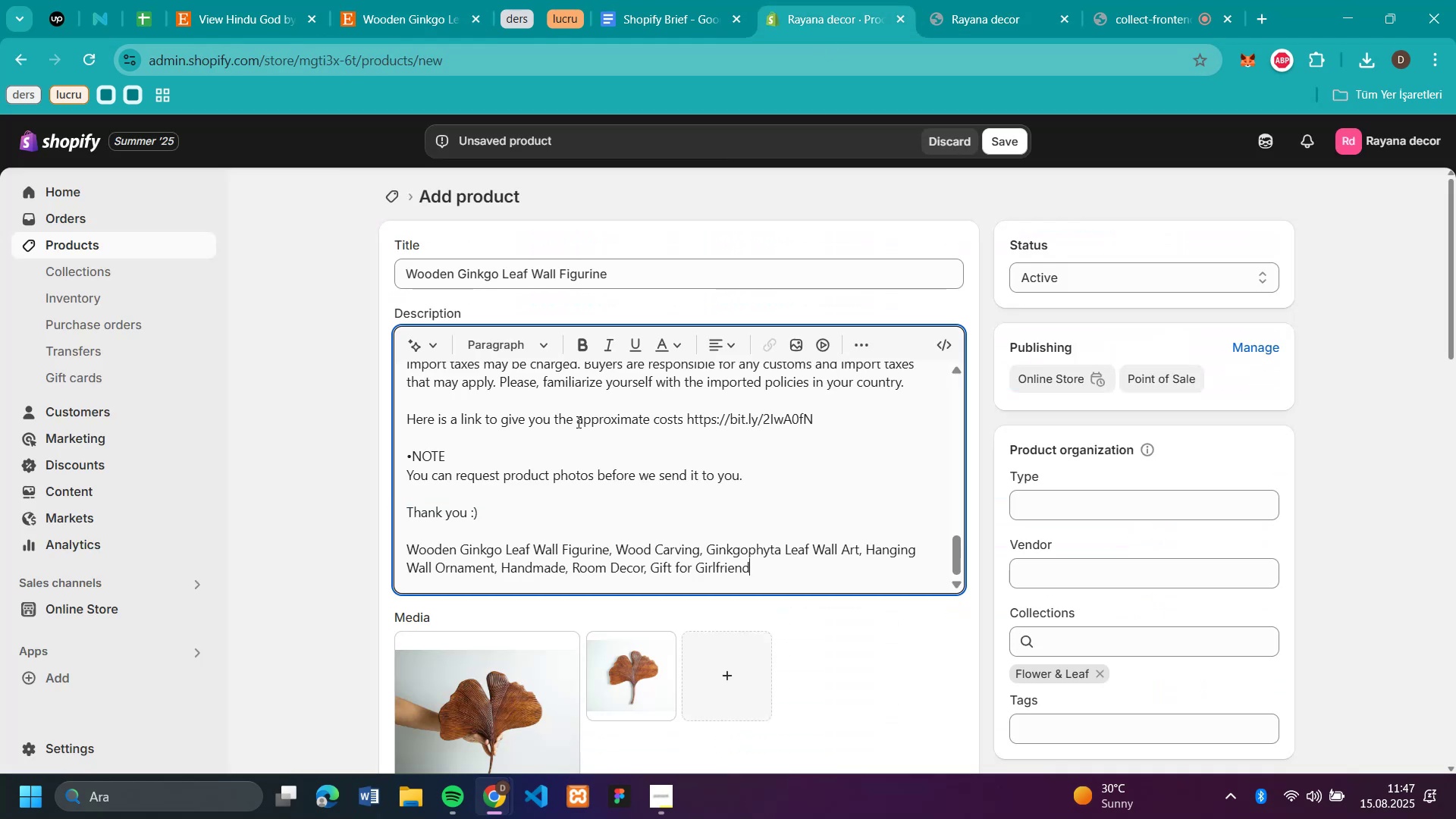 
left_click_drag(start_coordinate=[610, 394], to_coordinate=[1119, 127])
 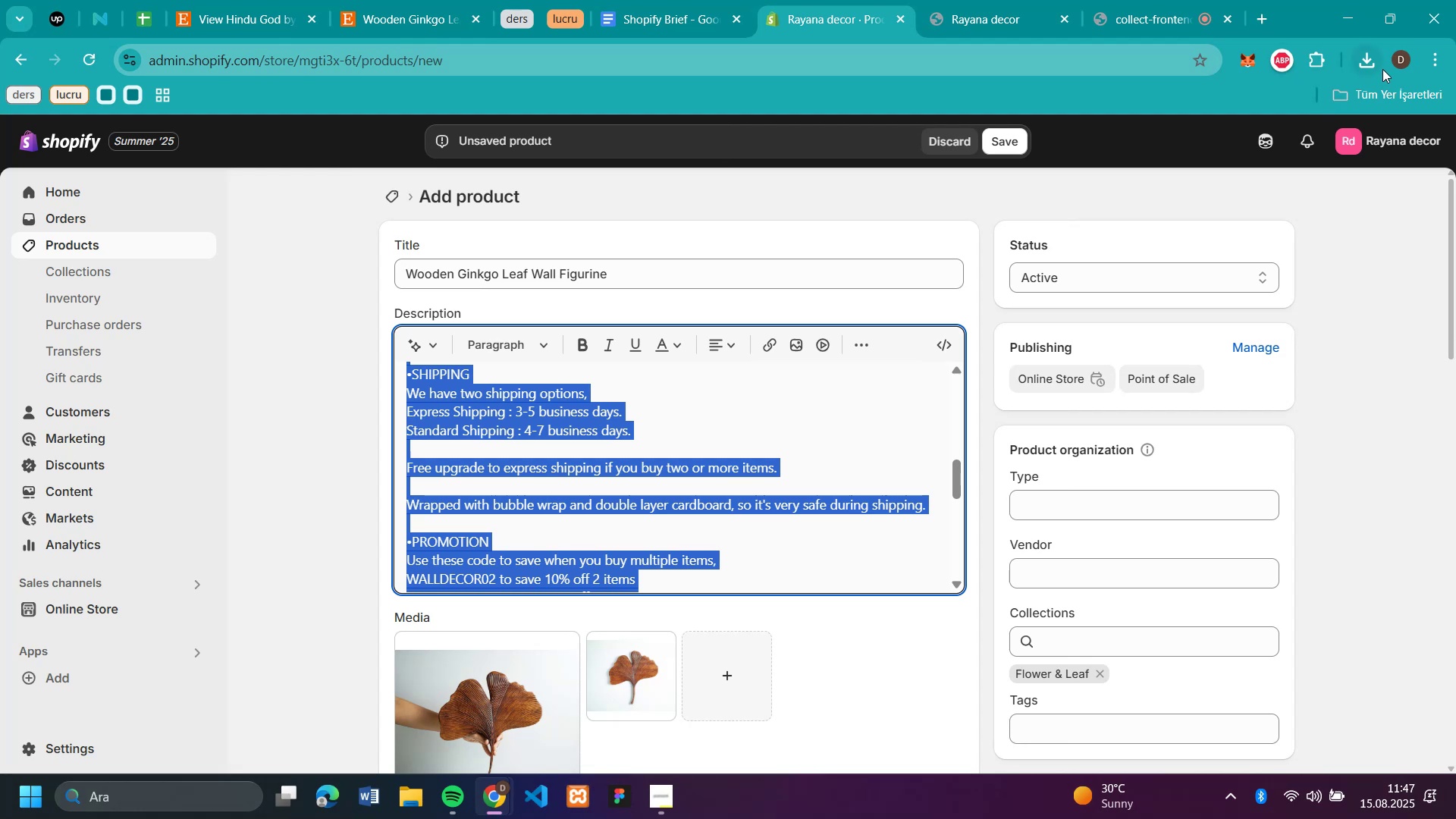 
left_click([1379, 62])
 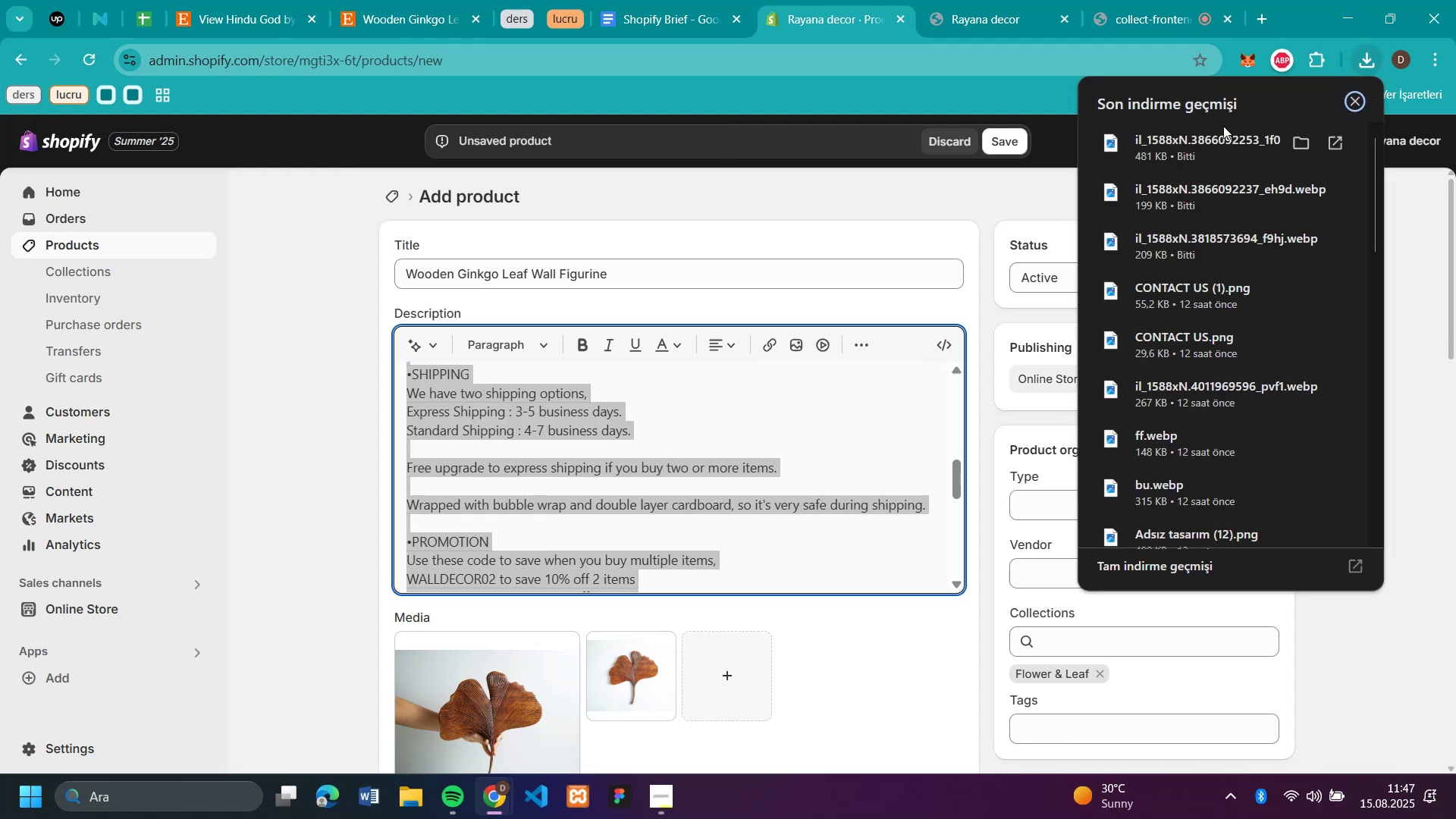 
left_click_drag(start_coordinate=[1192, 136], to_coordinate=[794, 654])
 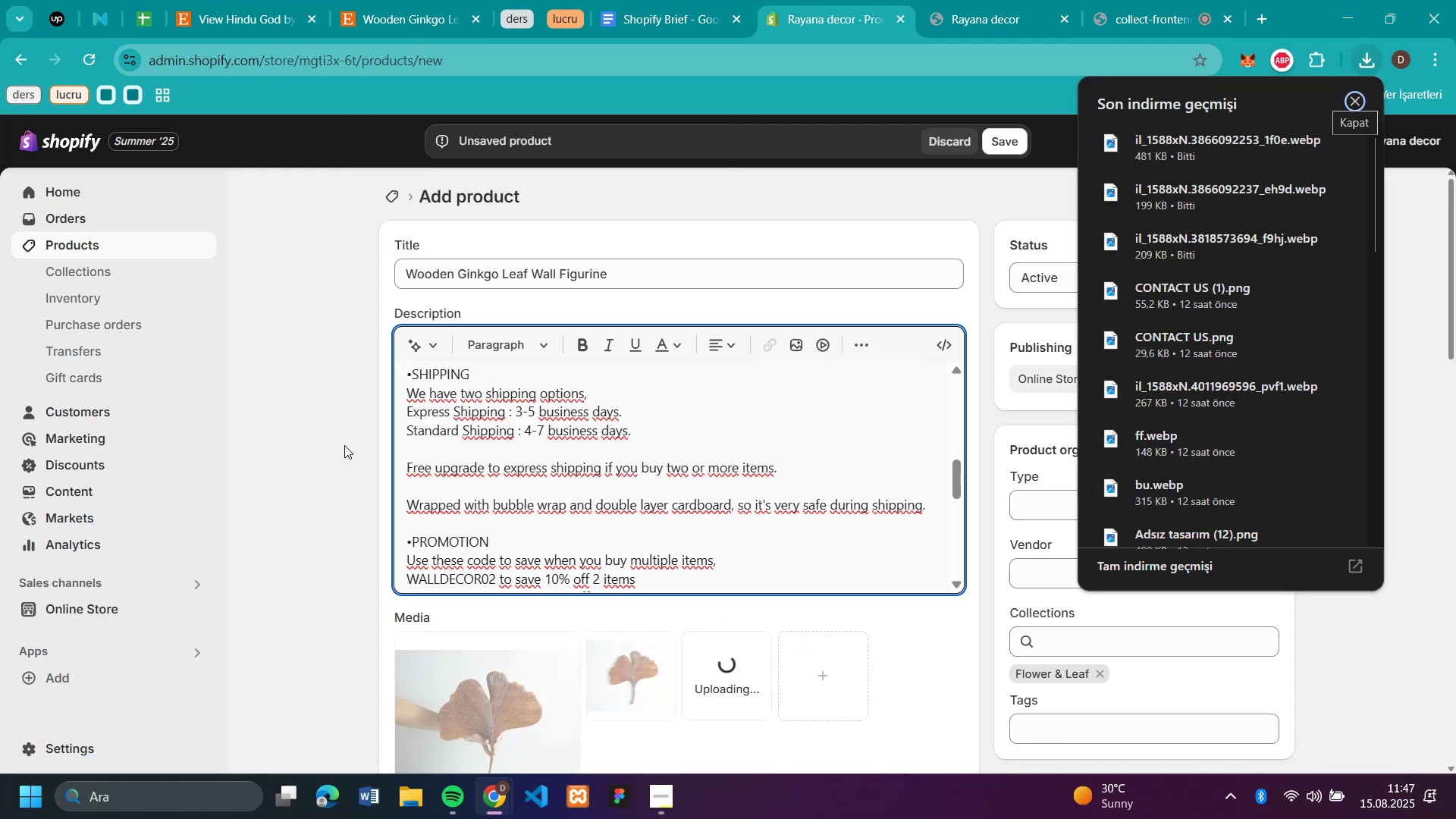 
left_click([342, 444])
 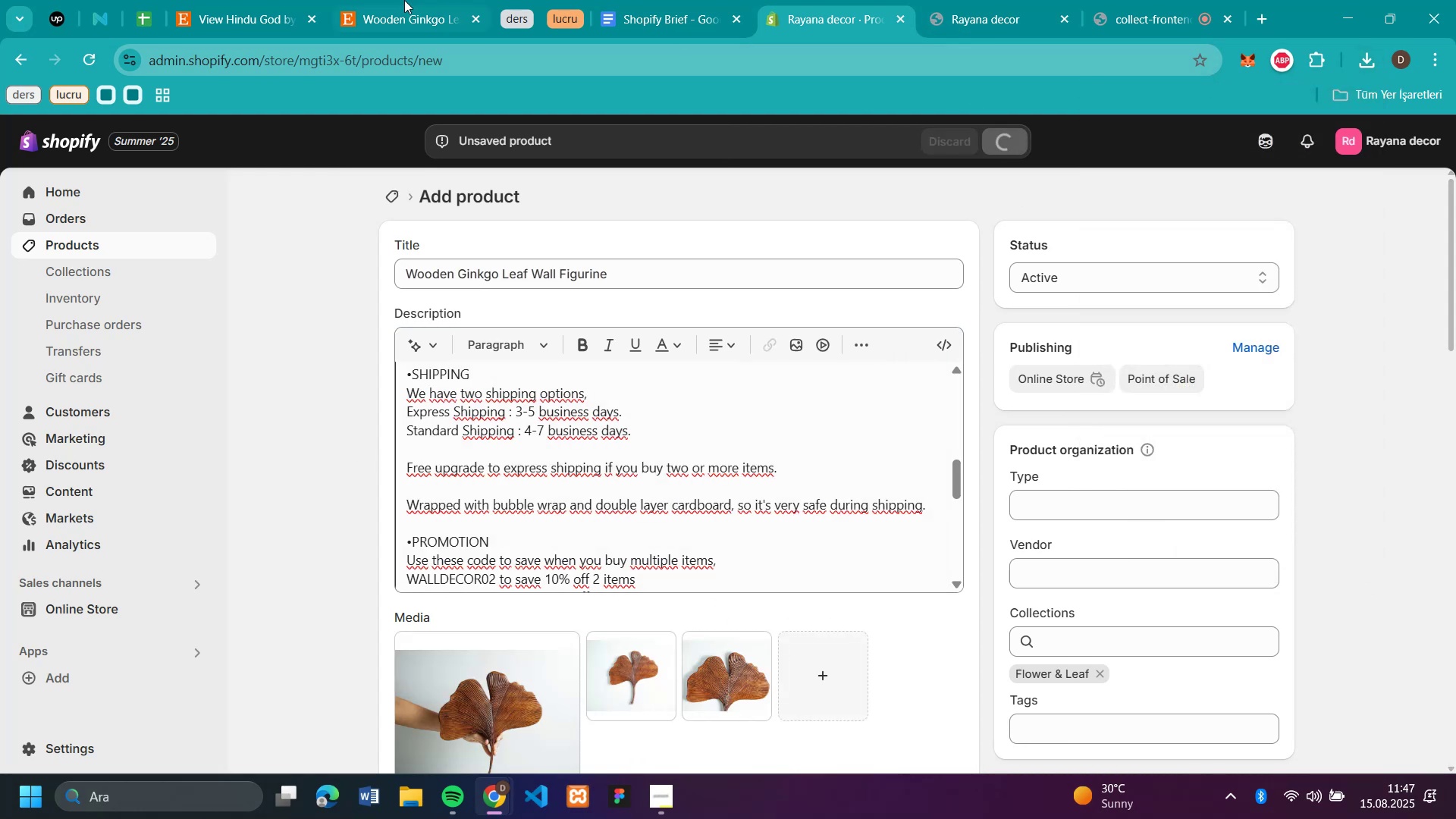 
wait(5.38)
 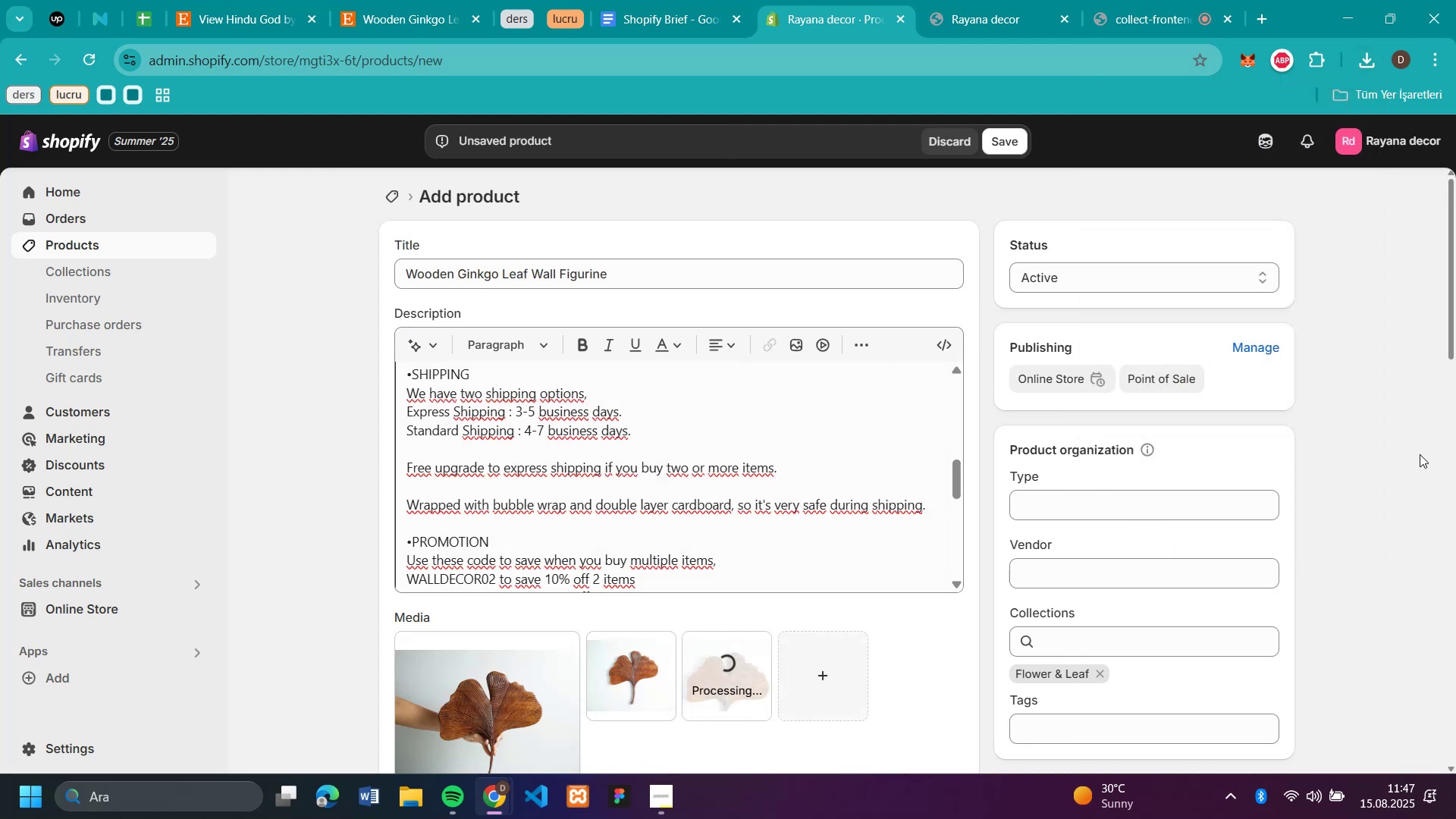 
left_click([476, 17])
 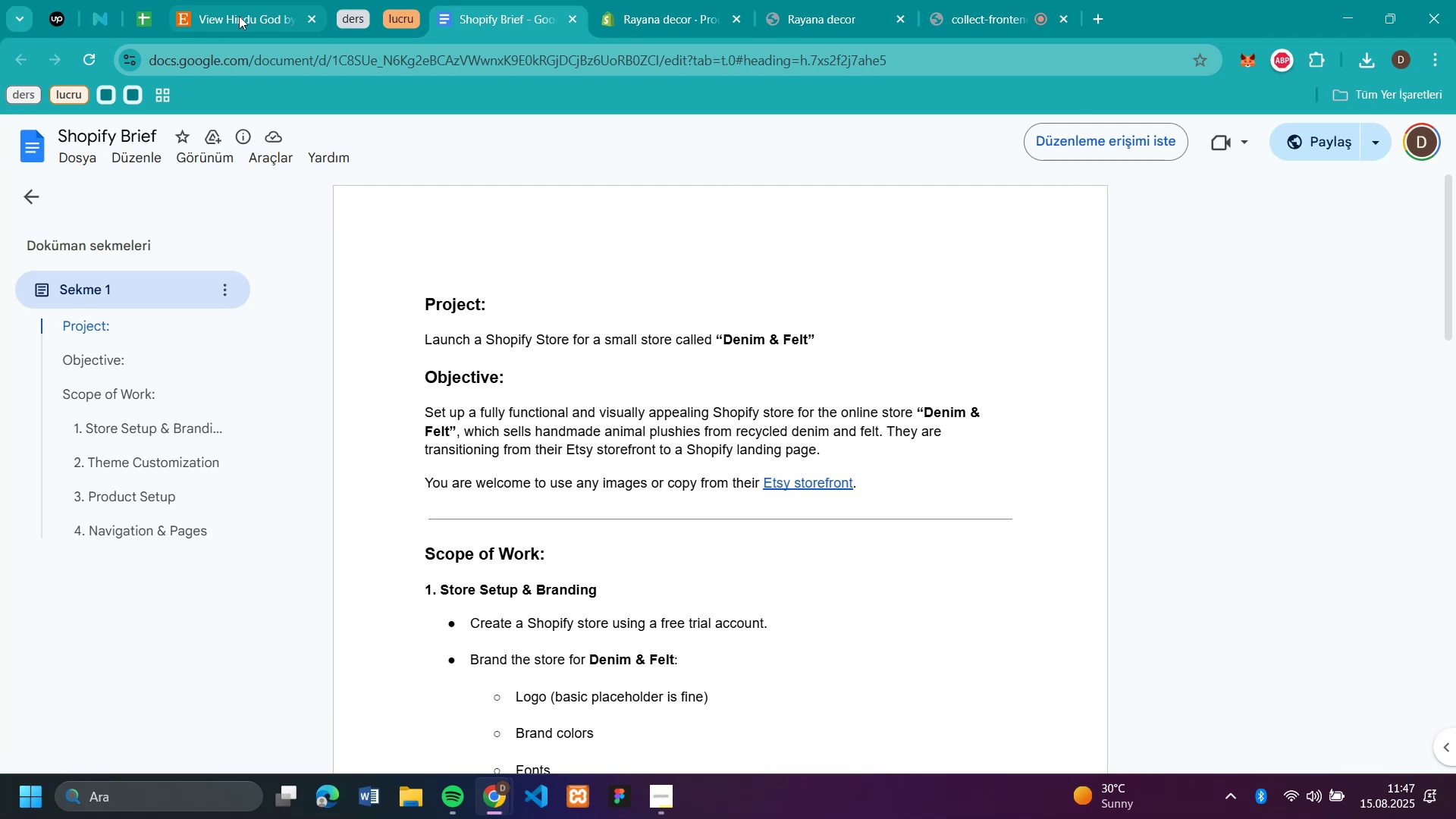 
left_click([239, 16])
 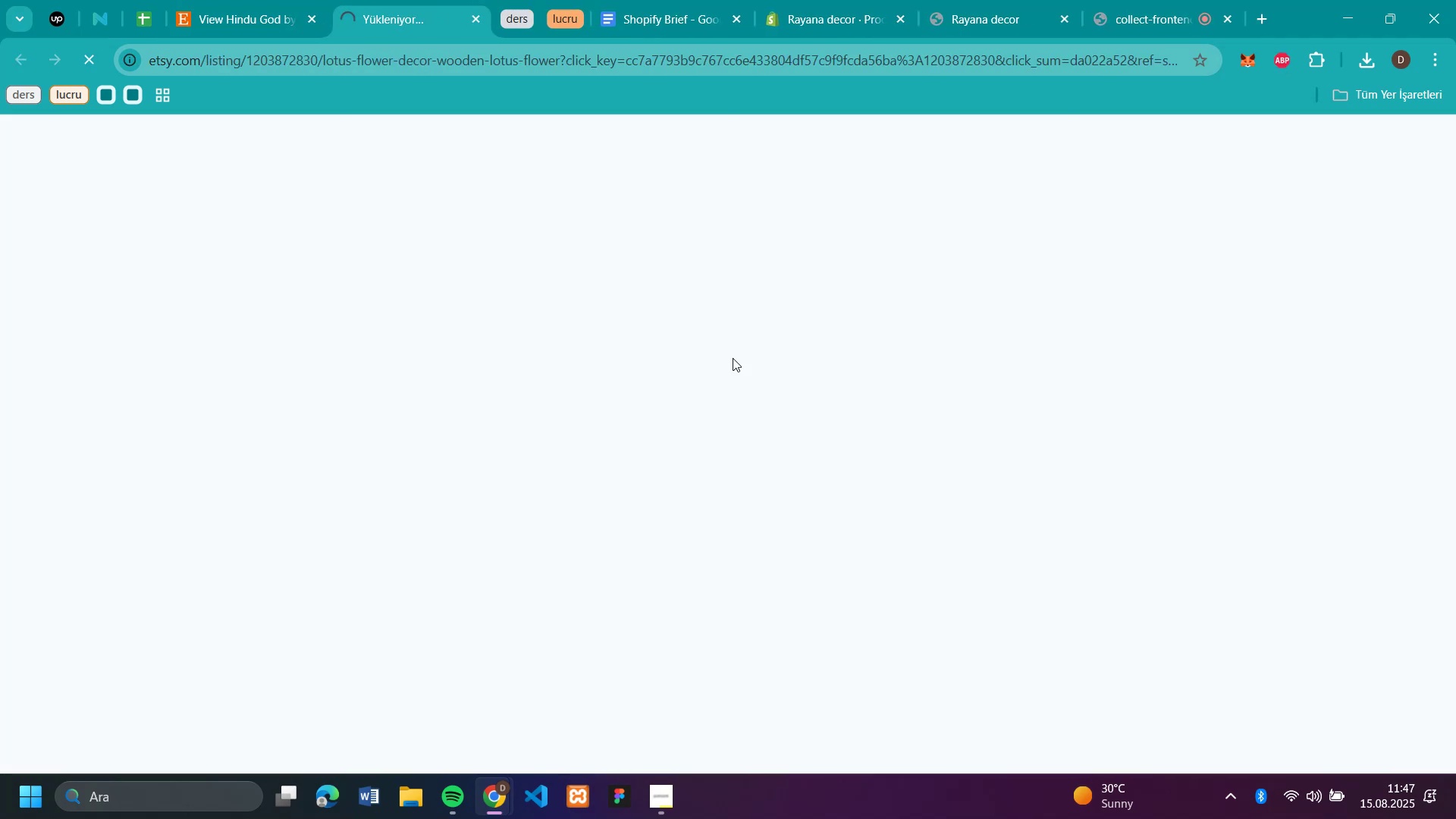 
wait(5.42)
 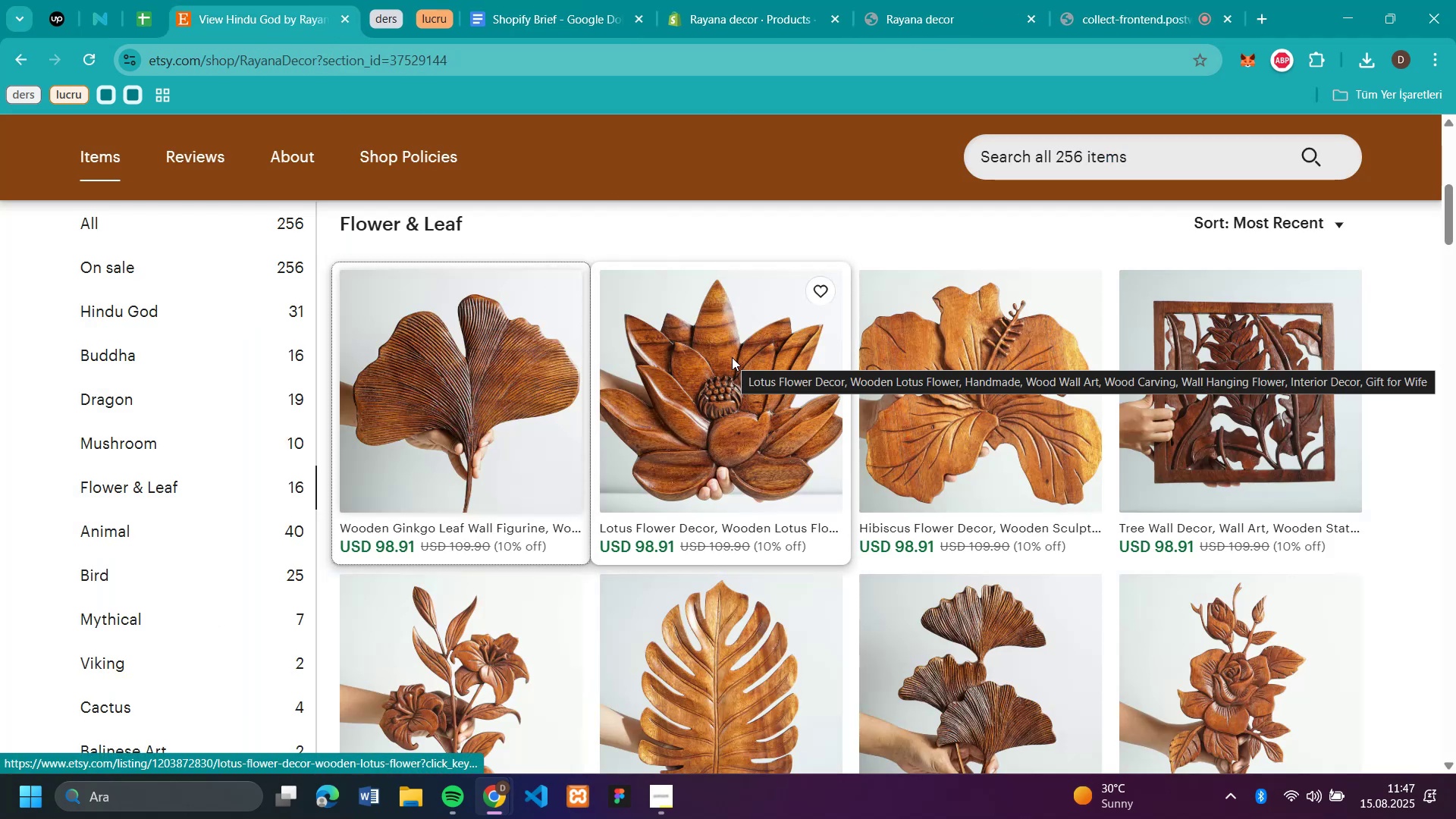 
scroll: coordinate [733, 358], scroll_direction: down, amount: 1.0
 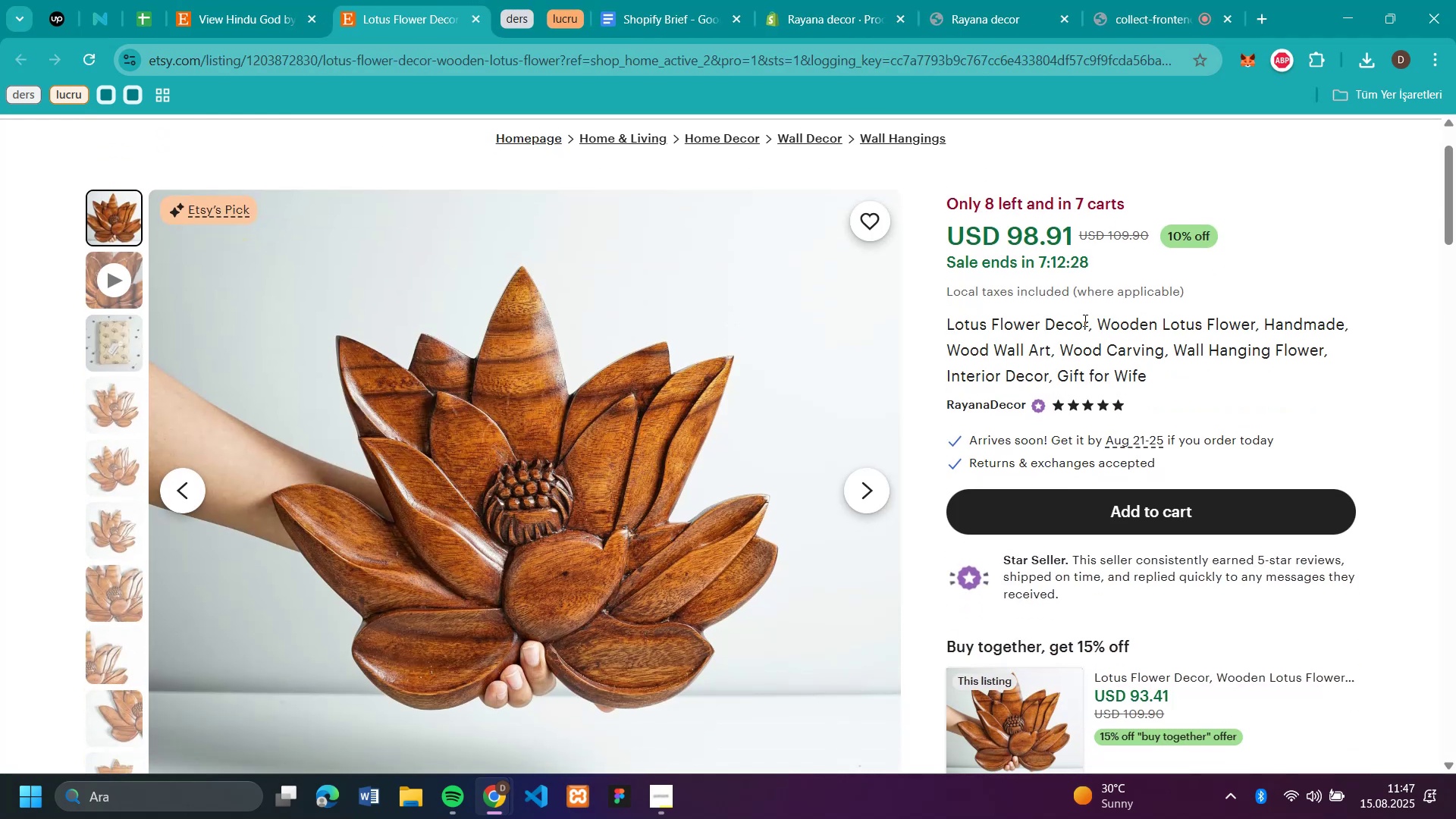 
left_click_drag(start_coordinate=[1090, 322], to_coordinate=[948, 313])
 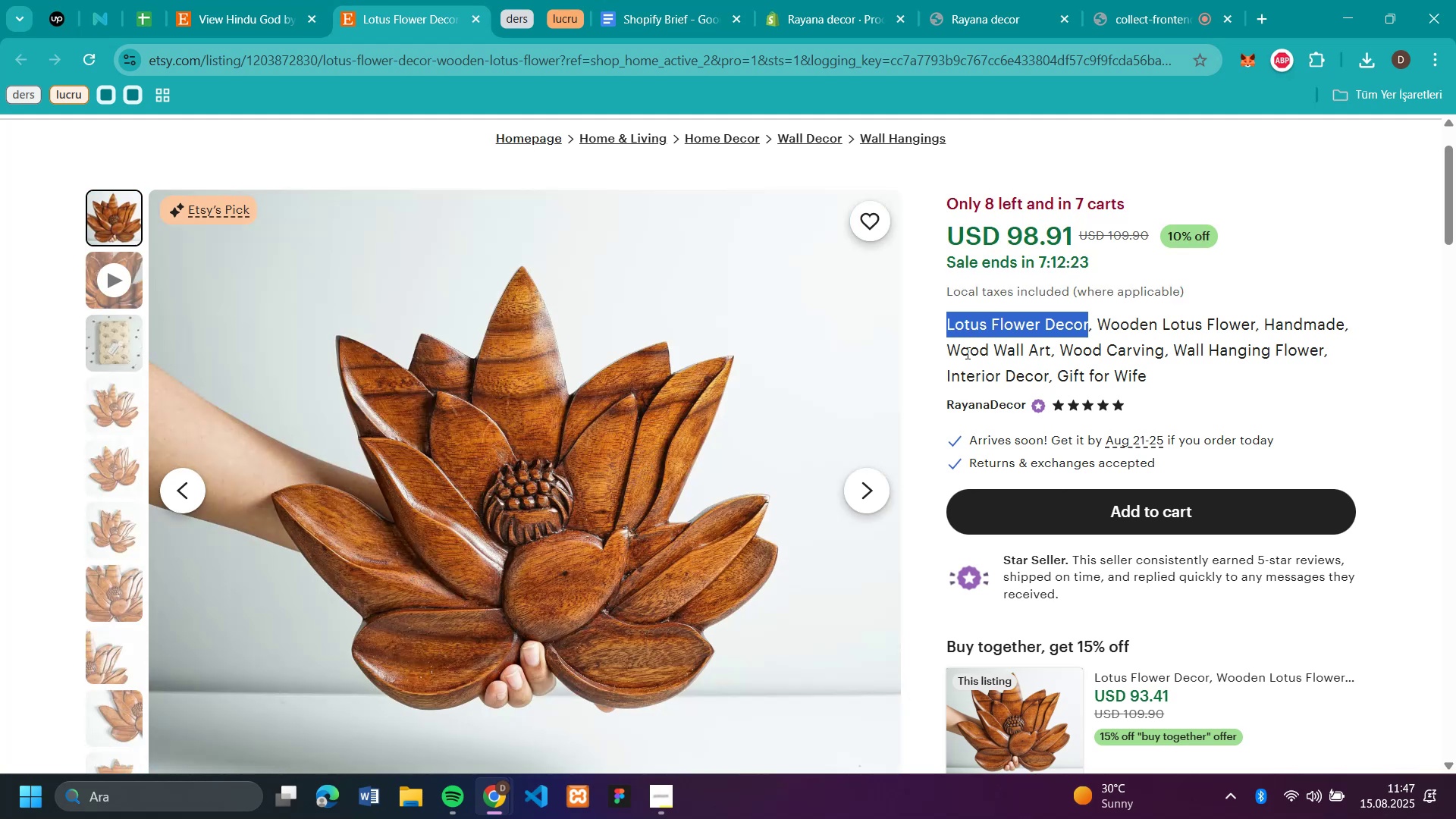 
key(Control+C)
 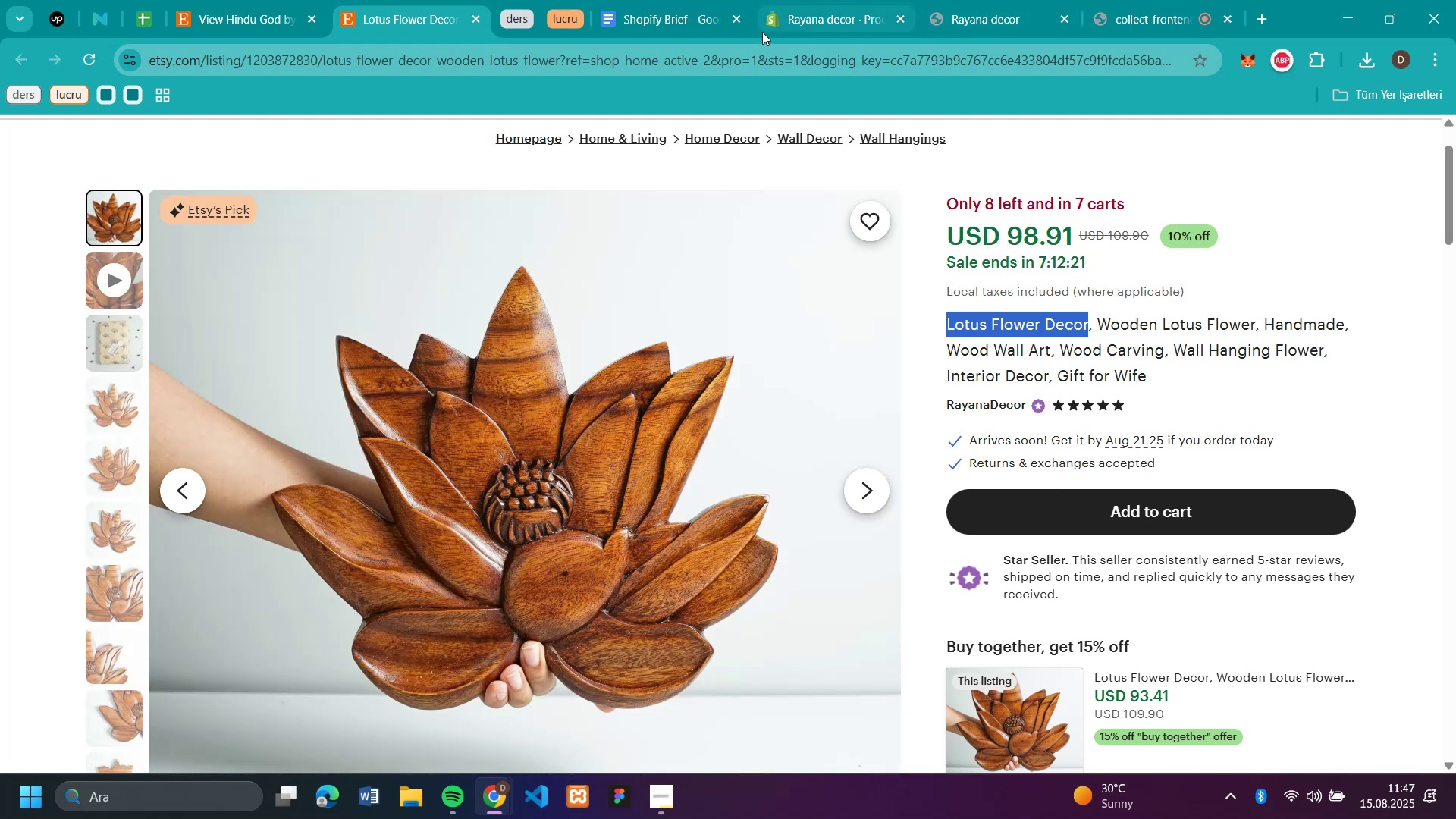 
left_click([822, 12])
 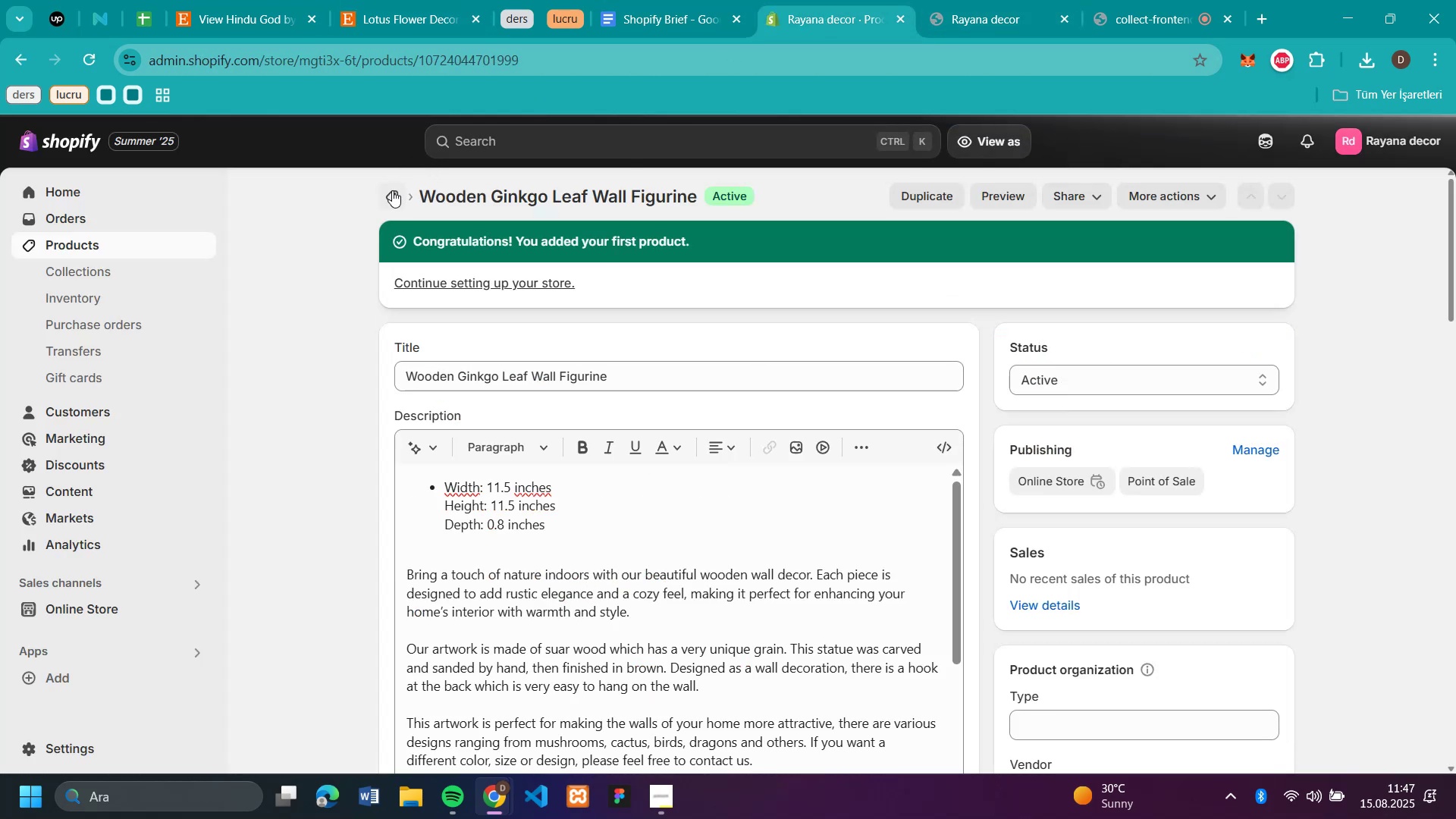 
left_click([391, 196])
 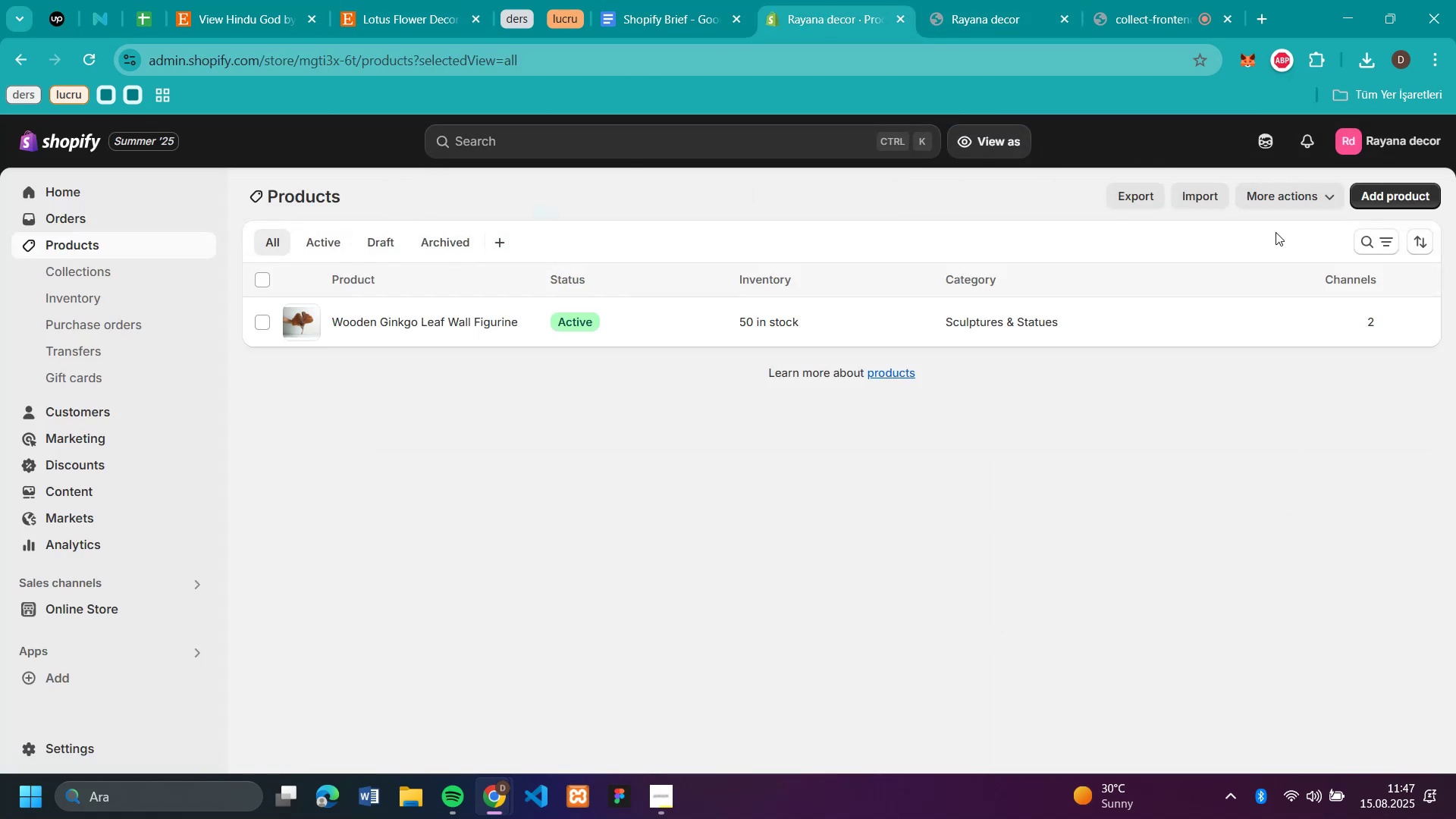 
left_click([1399, 192])
 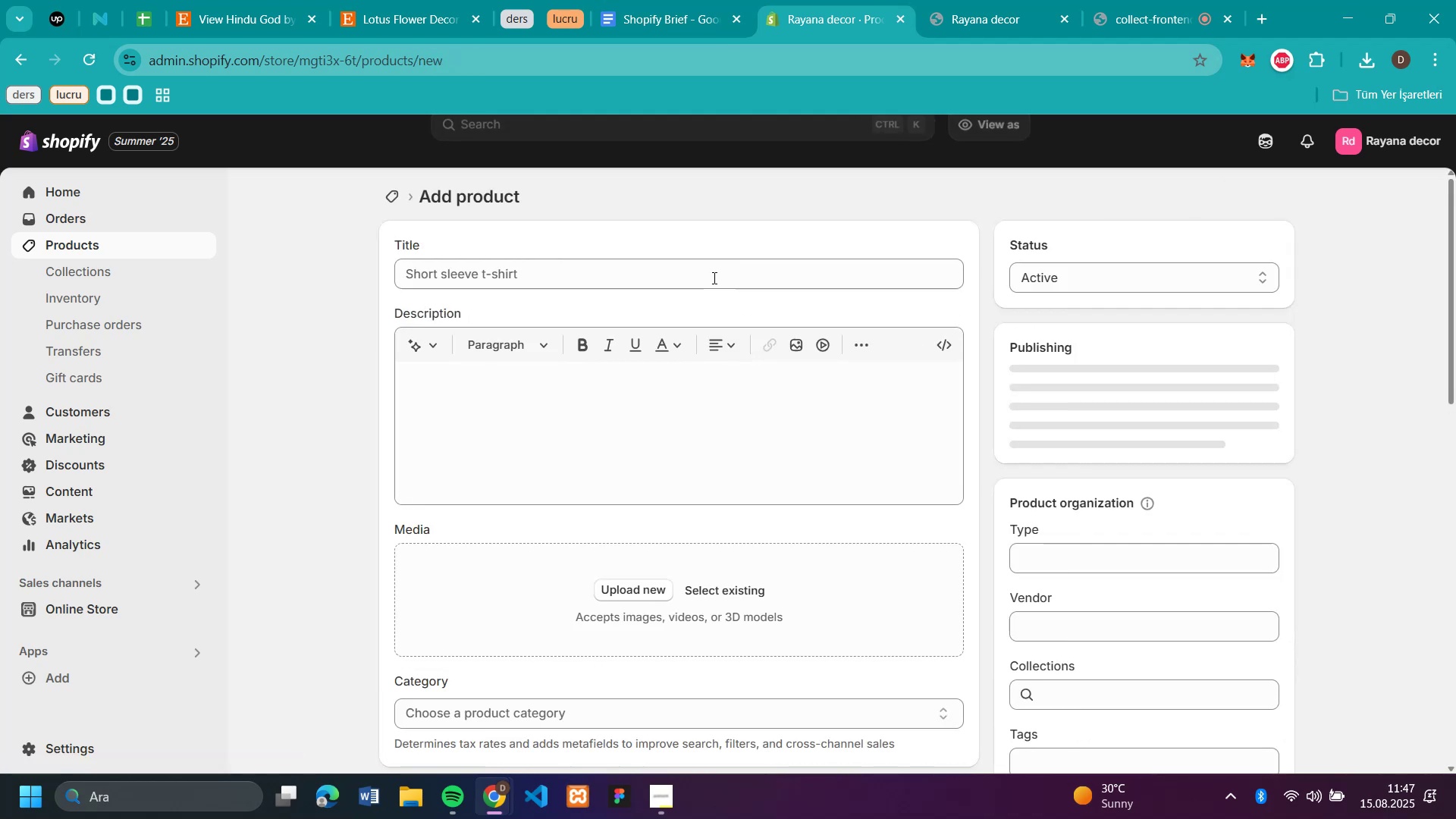 
key(Control+V)
 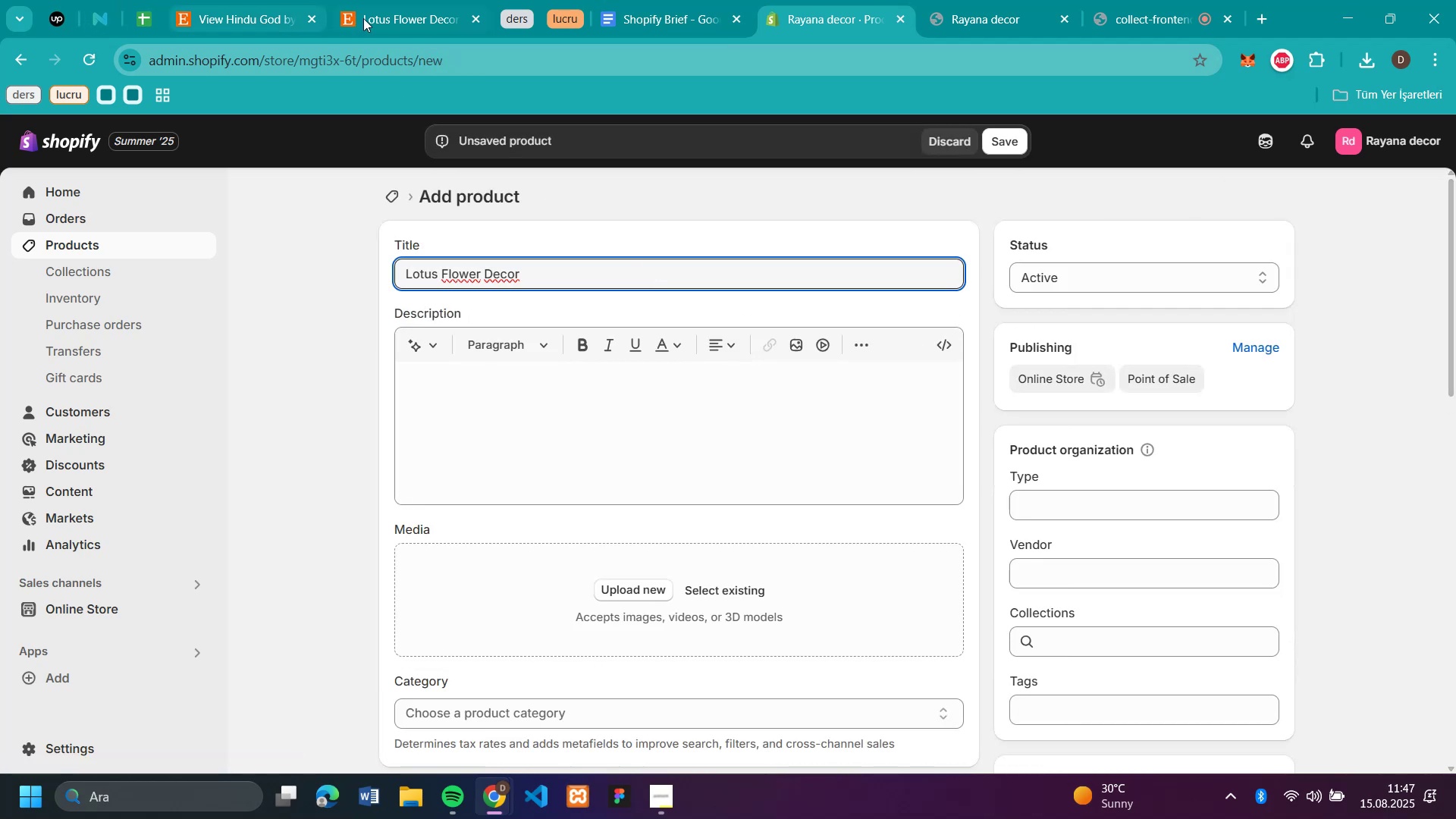 
left_click([375, 17])
 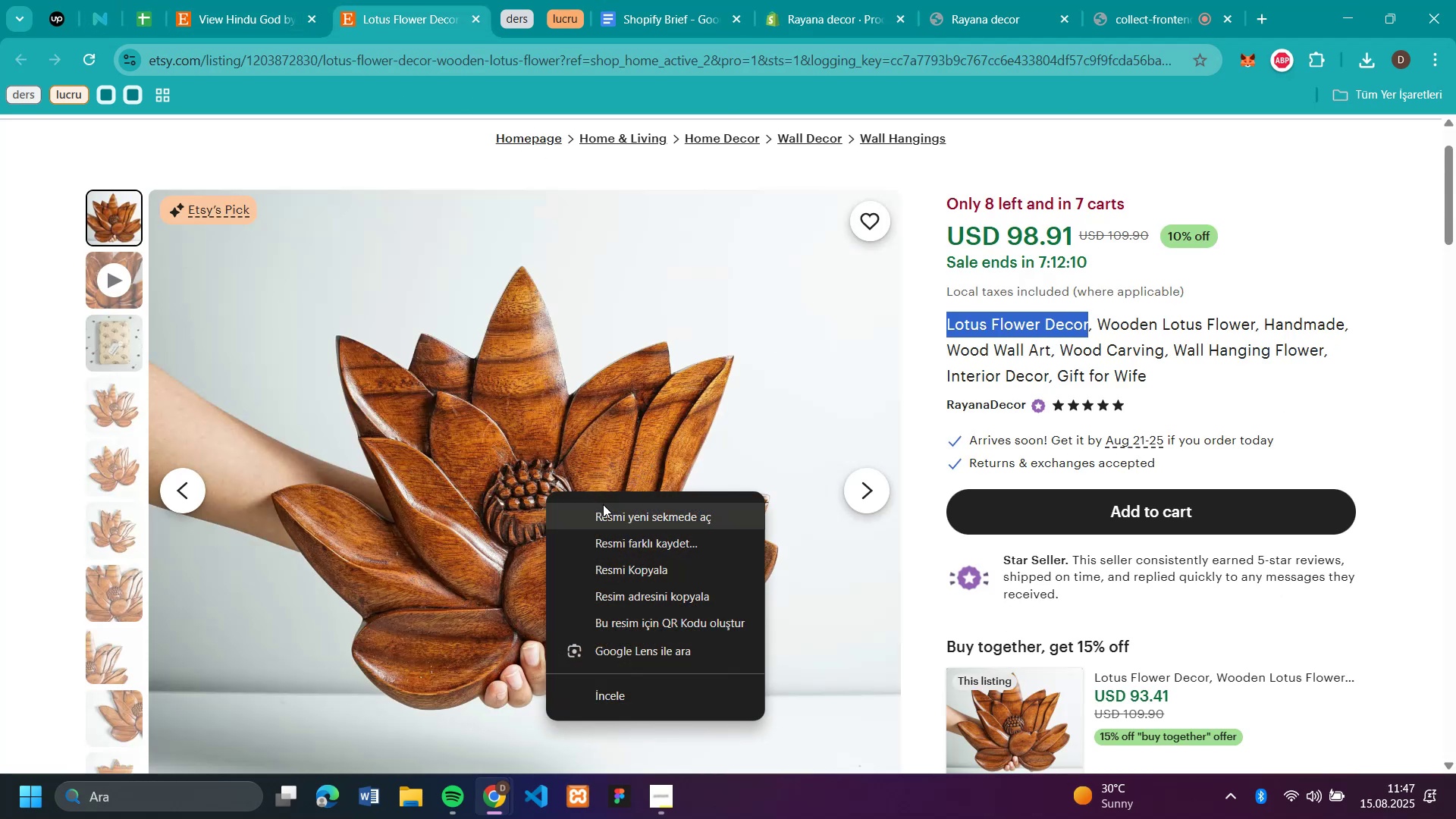 
left_click([622, 544])
 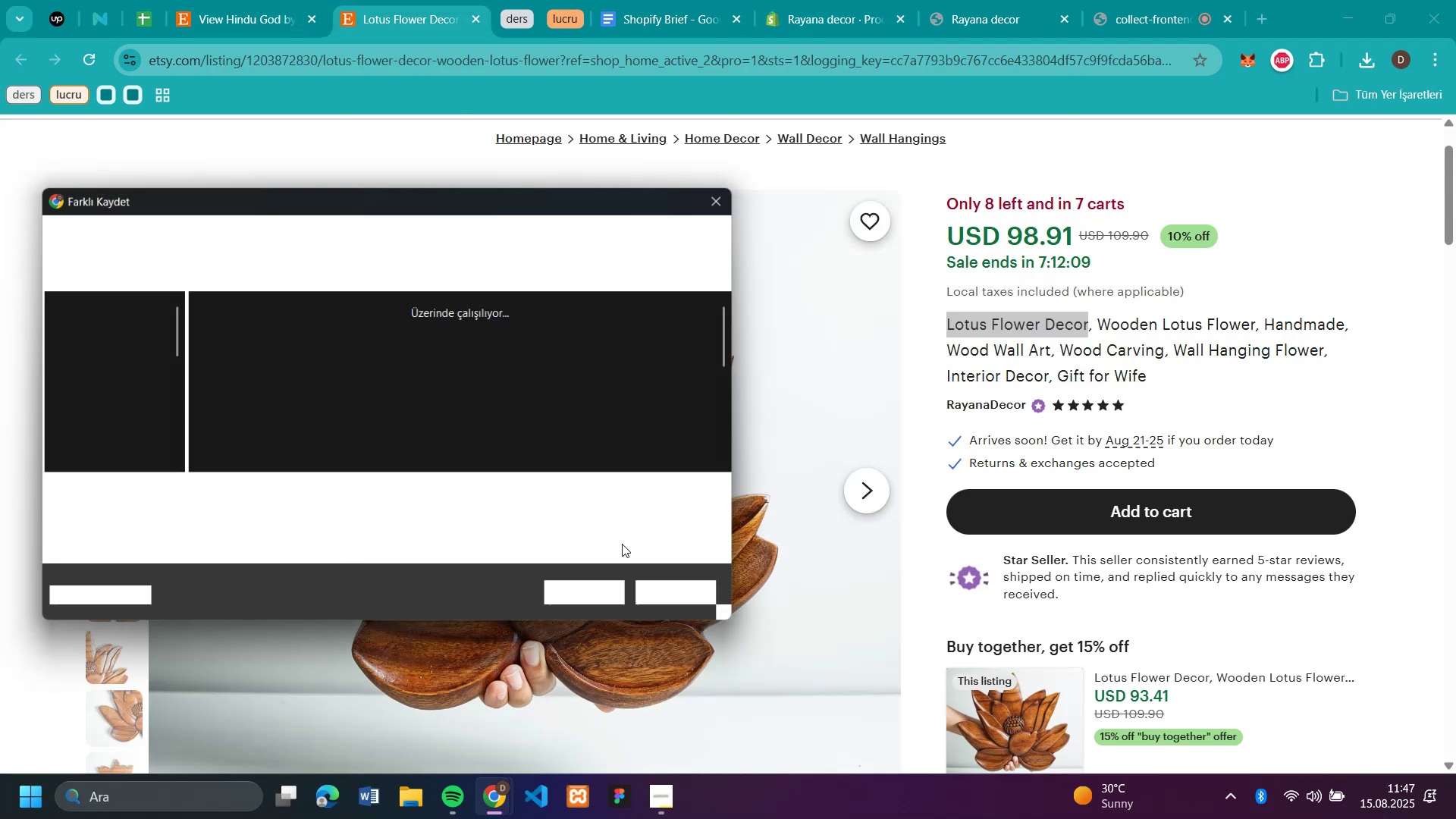 
key(L)
 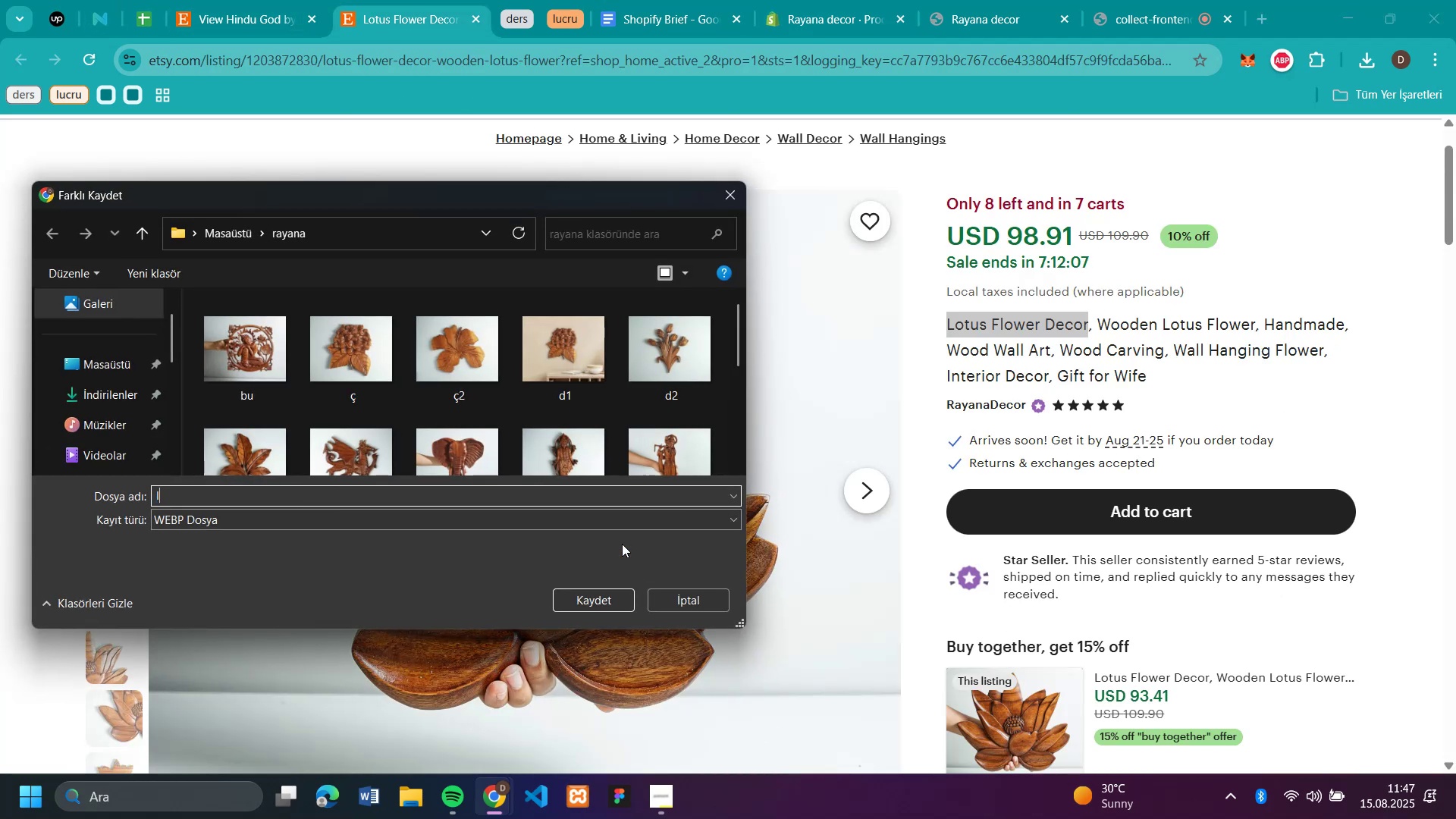 
key(Enter)
 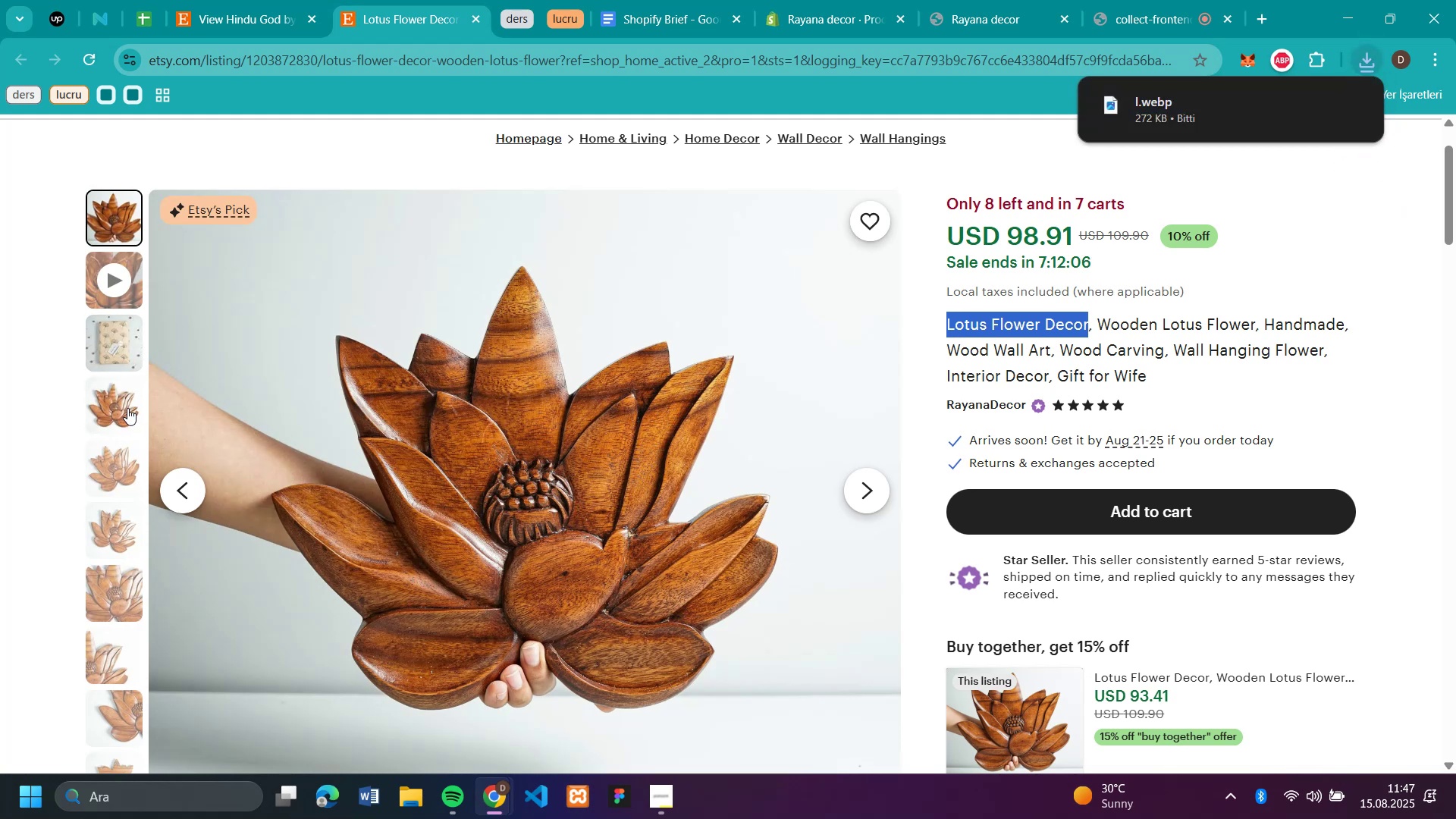 
left_click([127, 408])
 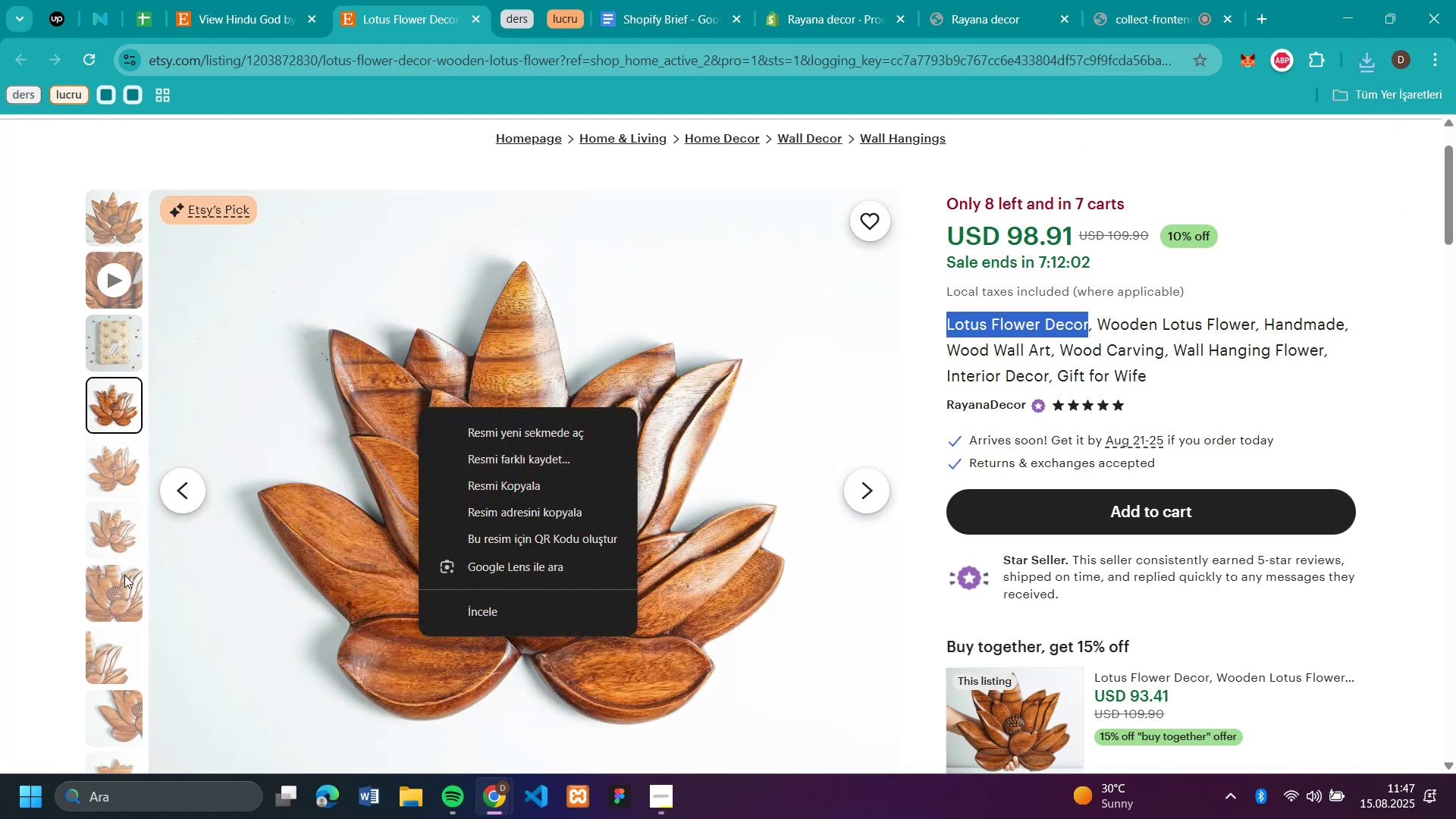 
right_click([329, 472])
 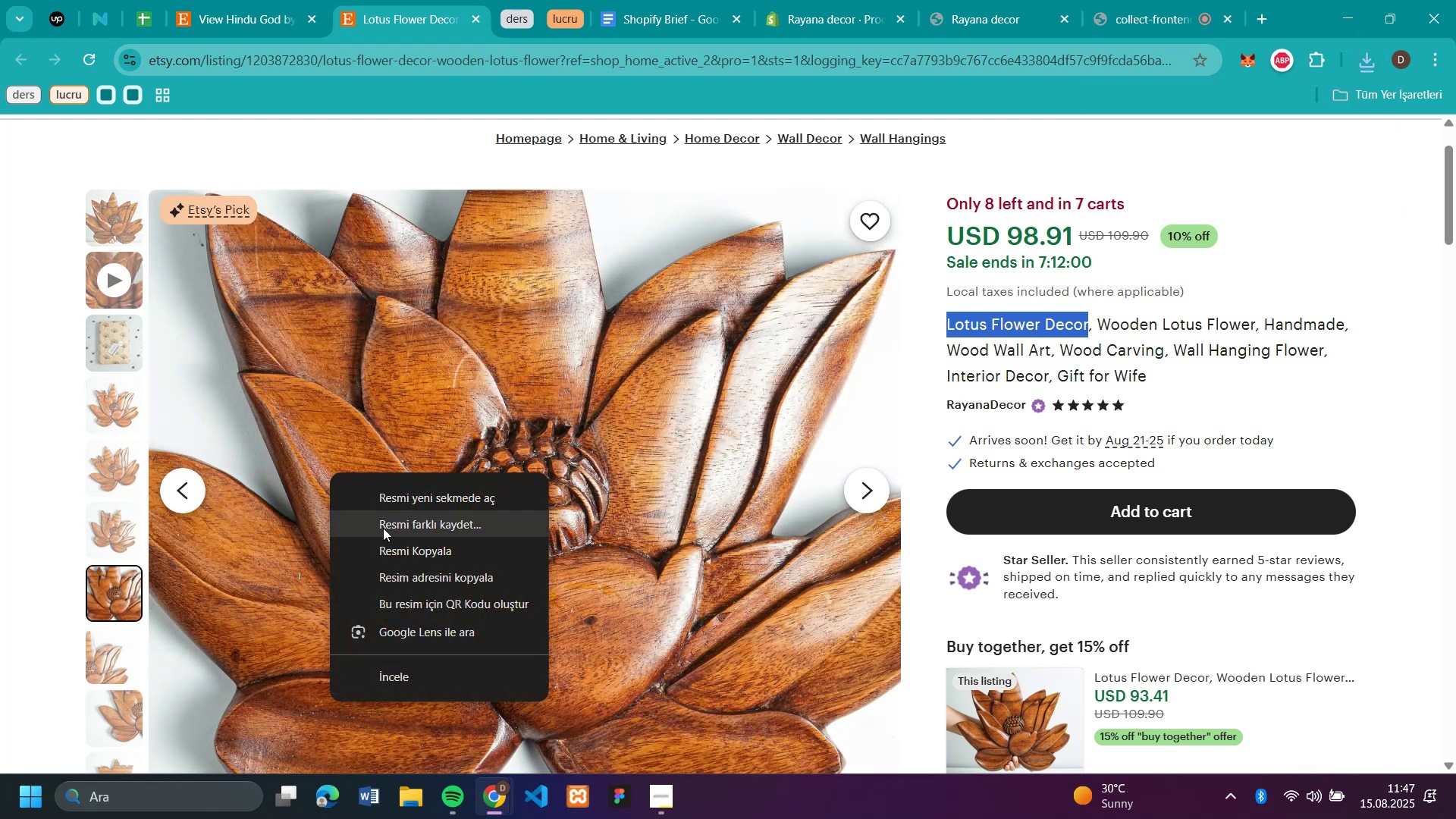 
left_click([384, 527])
 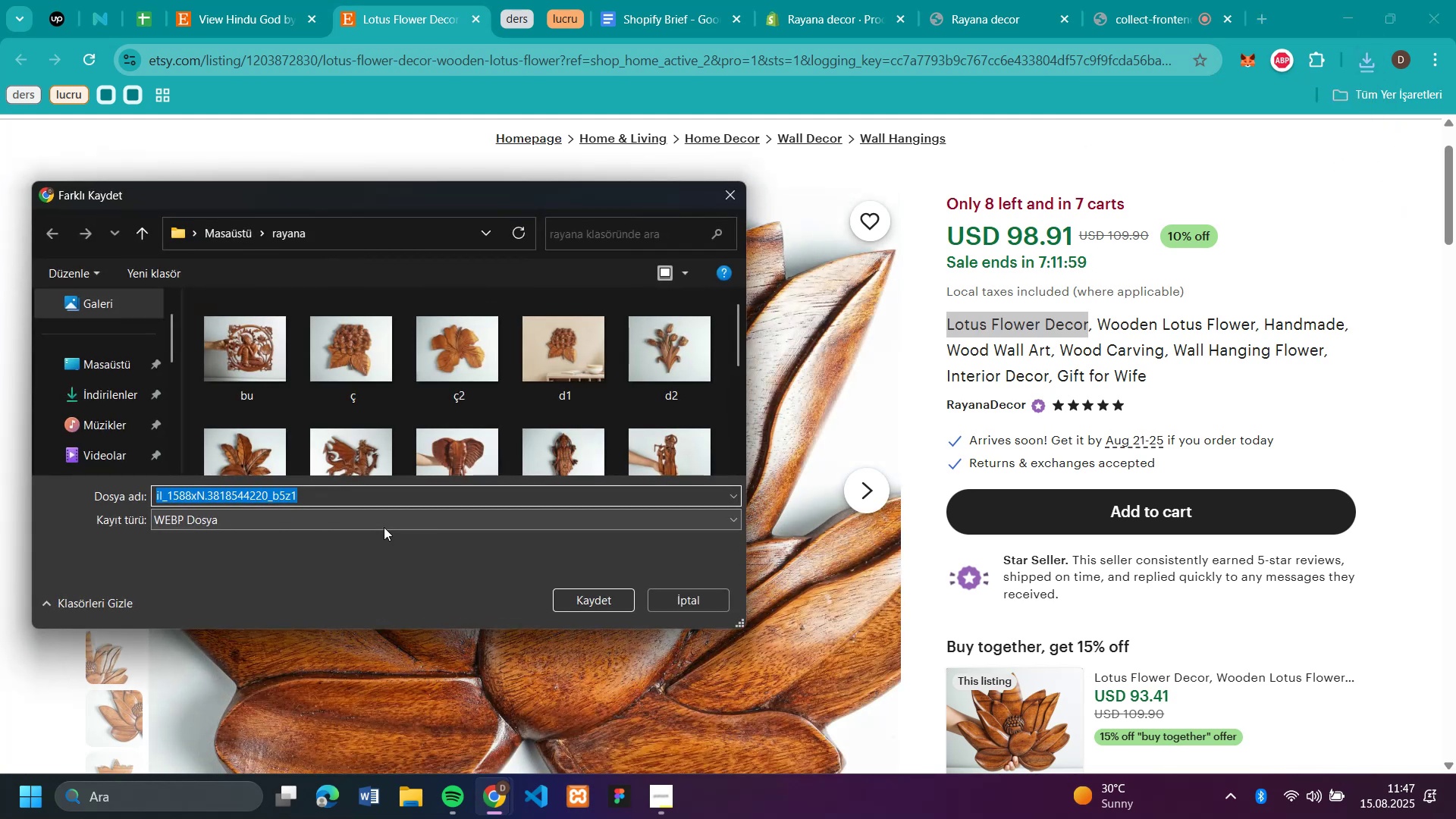 
type(l2)
 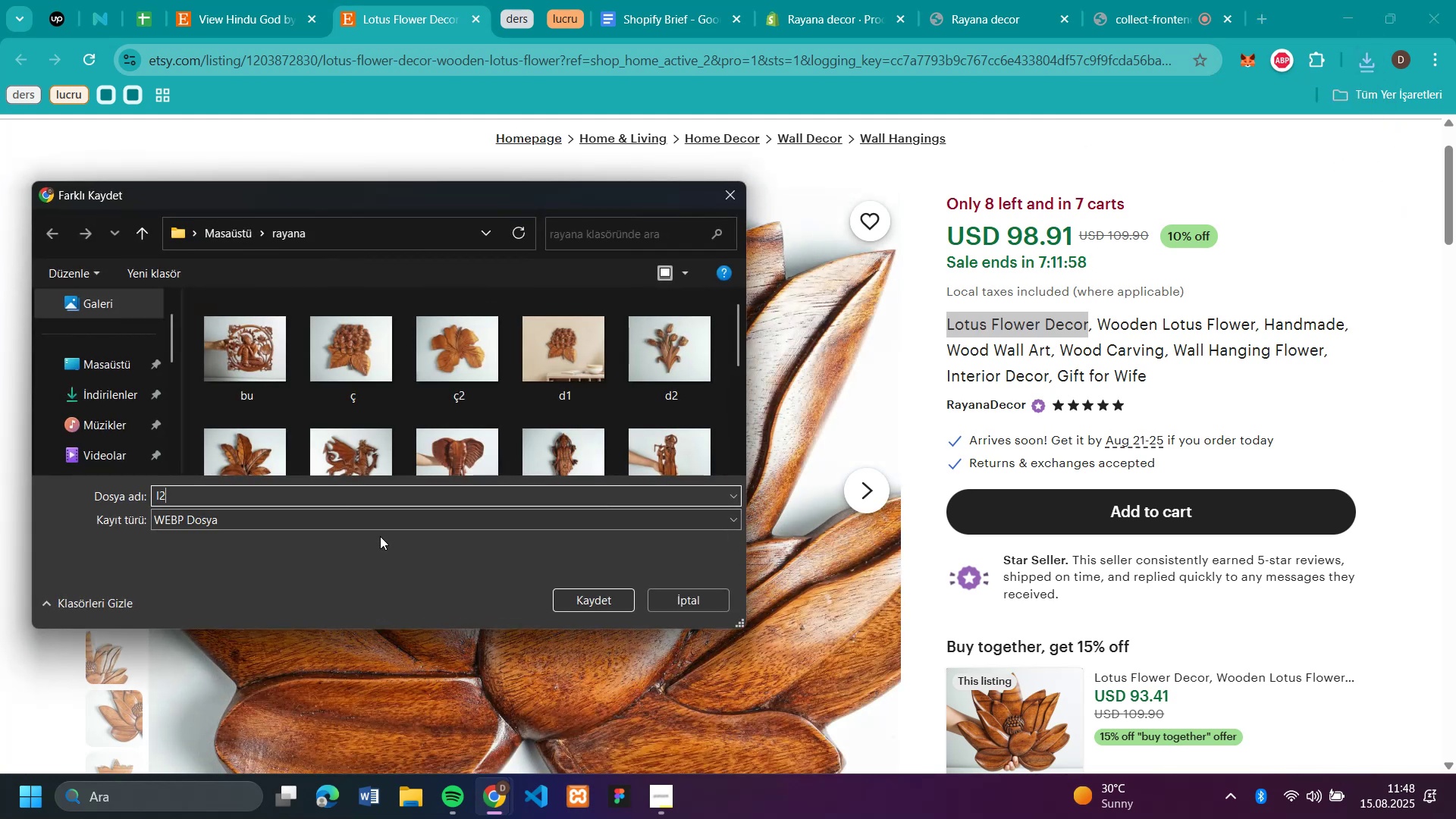 
key(Enter)
 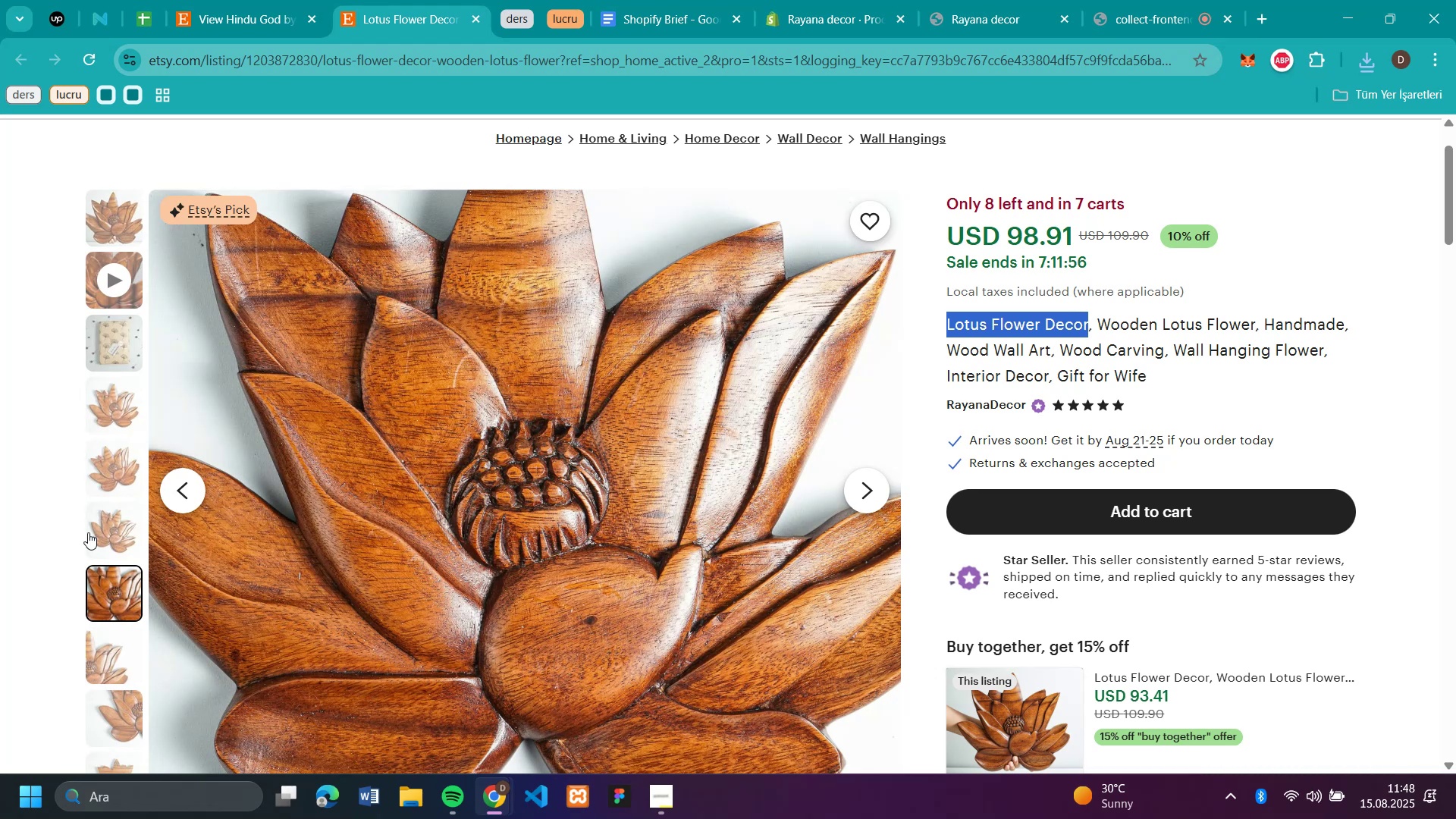 
scroll: coordinate [222, 592], scroll_direction: down, amount: 1.0
 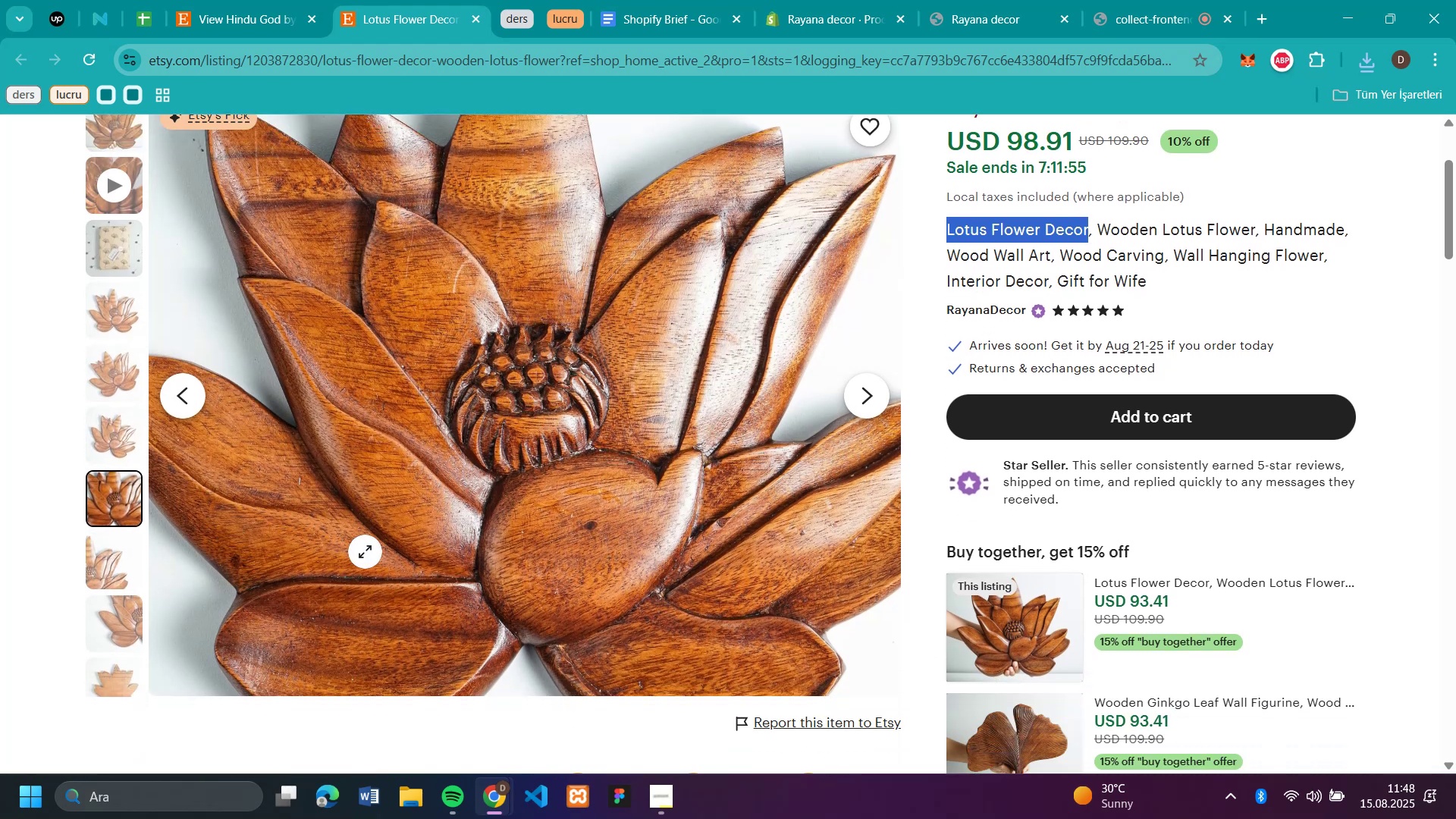 
scroll: coordinate [416, 541], scroll_direction: up, amount: 1.0
 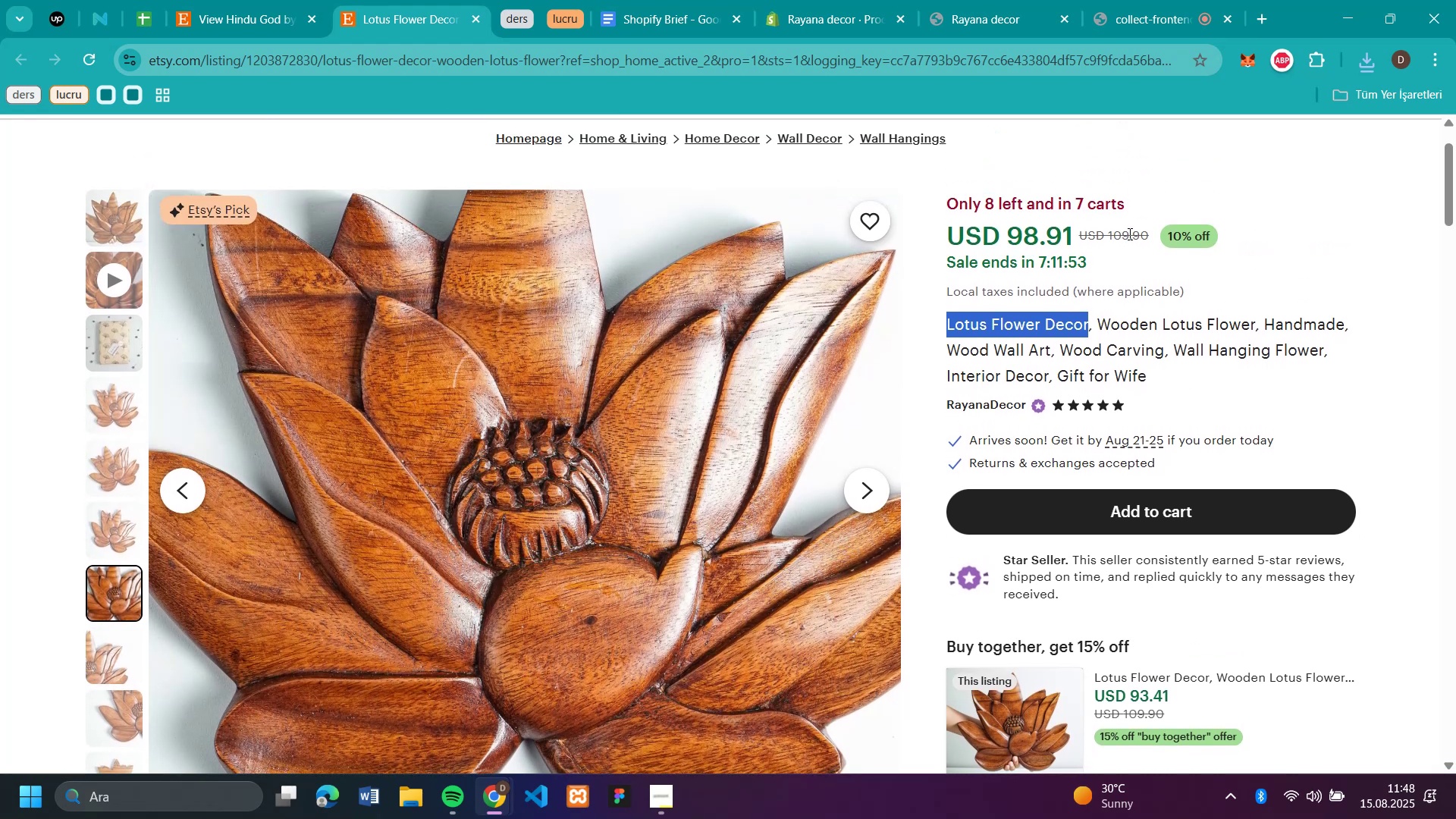 
left_click_drag(start_coordinate=[1152, 237], to_coordinate=[1109, 246])
 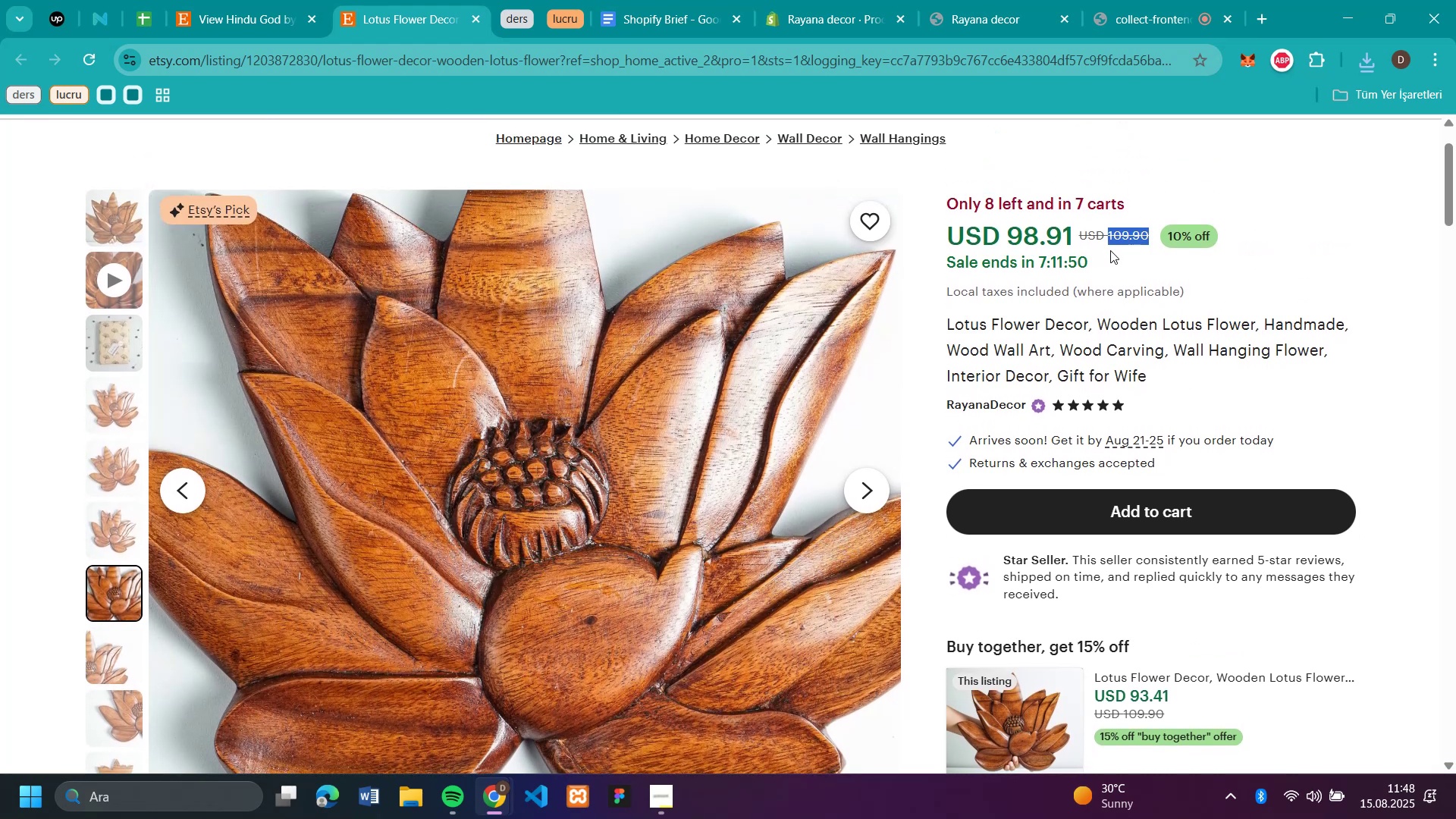 
key(Control+C)
 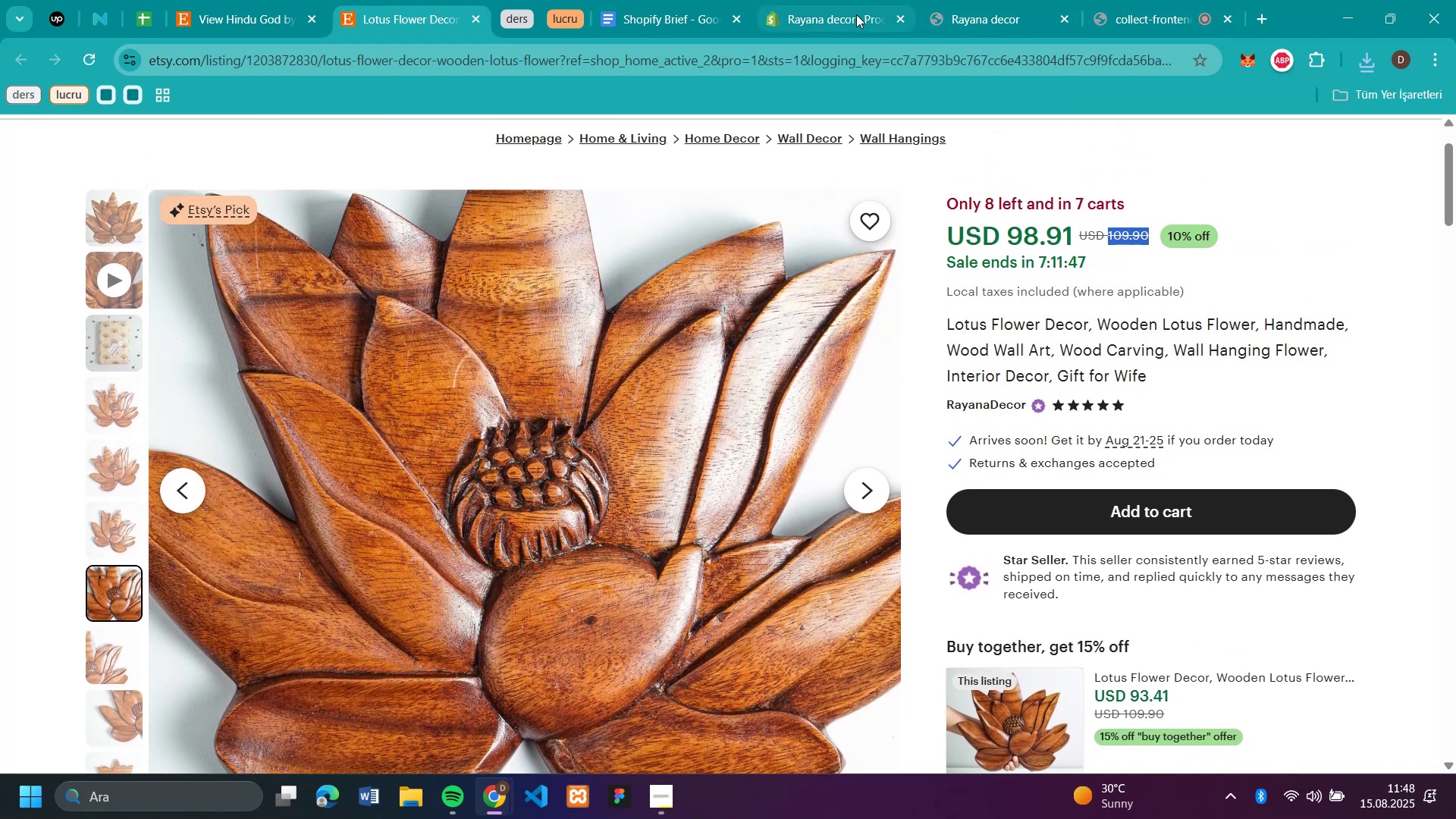 
left_click([851, 15])
 